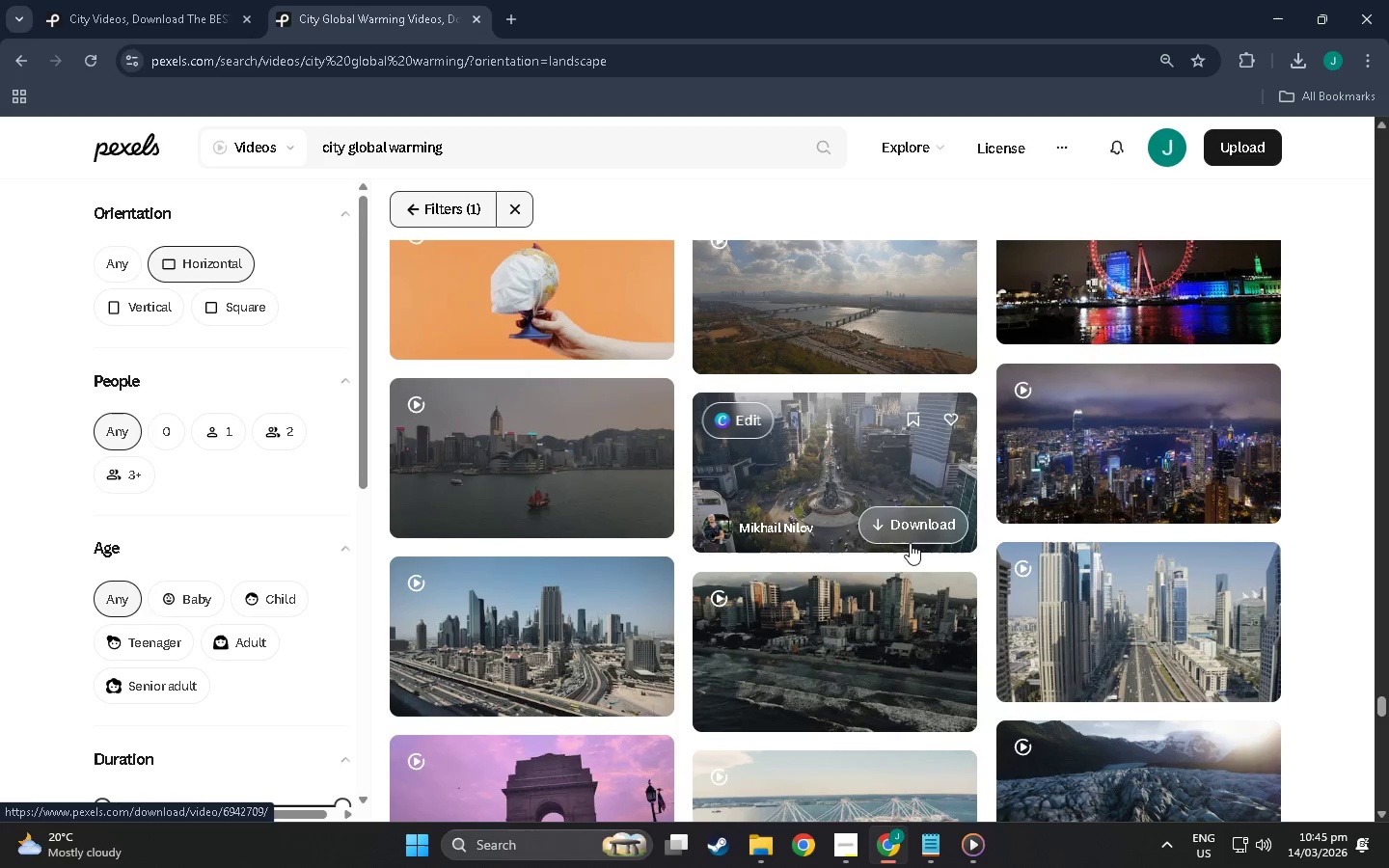 
wait(7.11)
 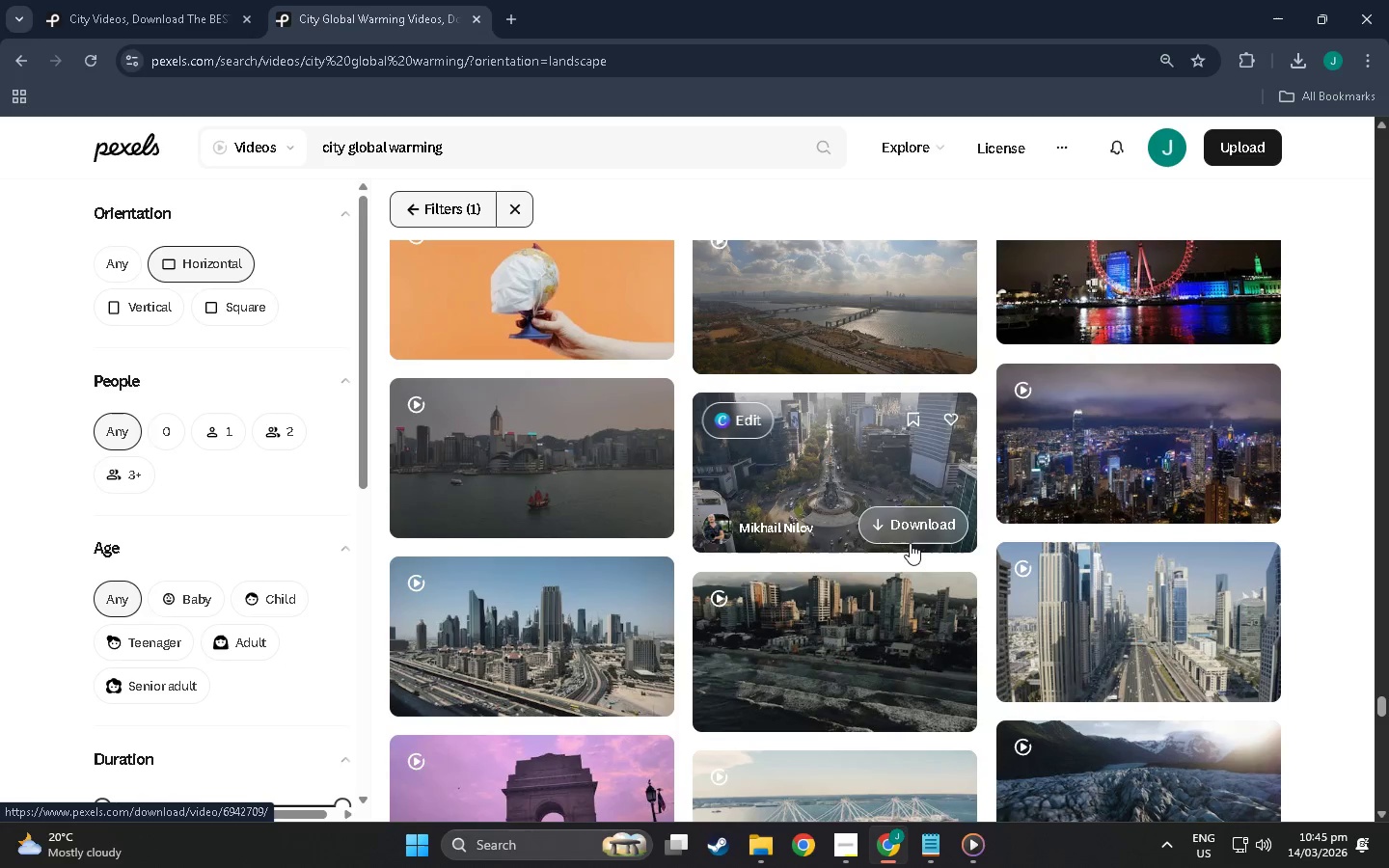 
scroll: coordinate [910, 543], scroll_direction: down, amount: 9.0
 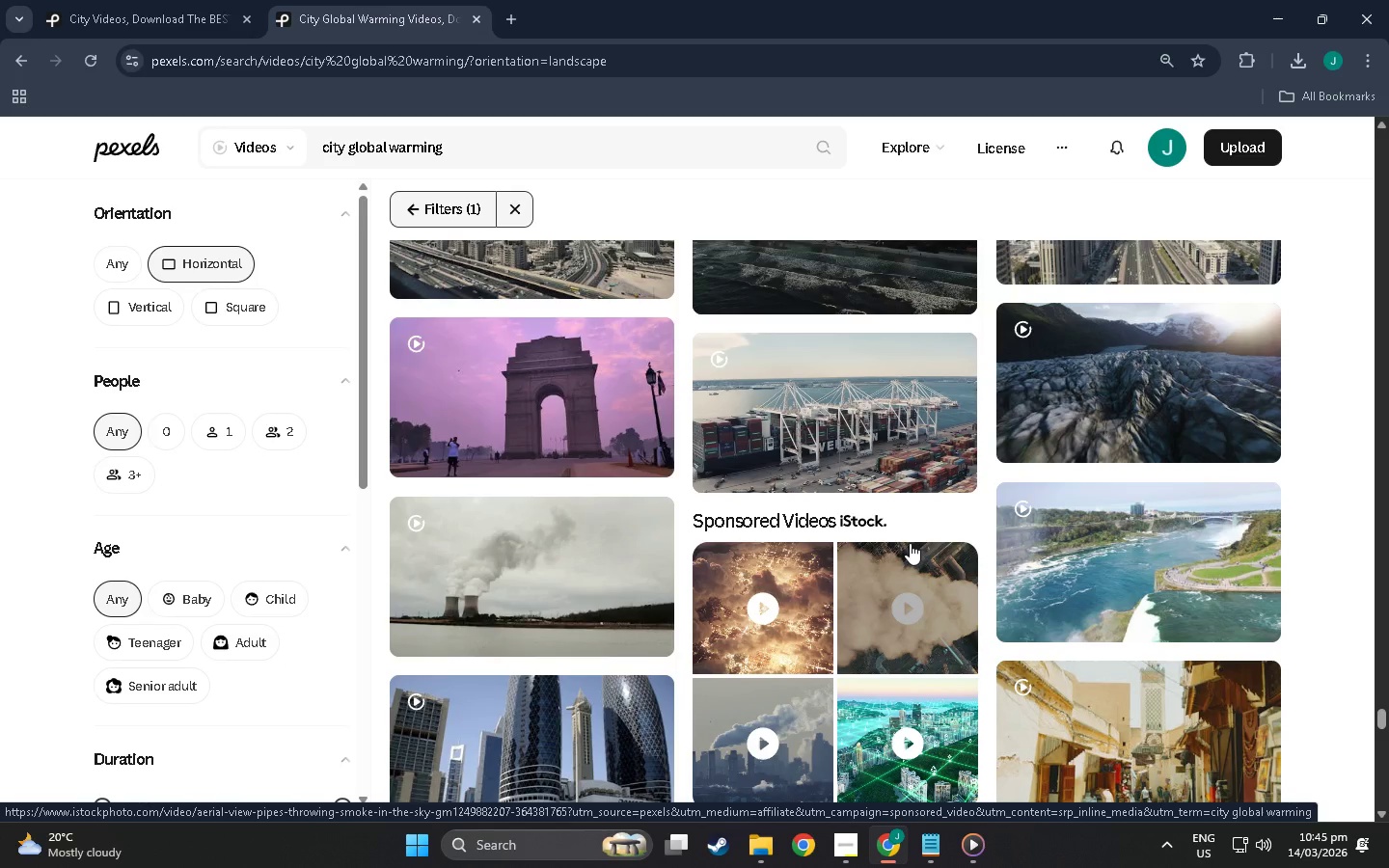 
wait(5.86)
 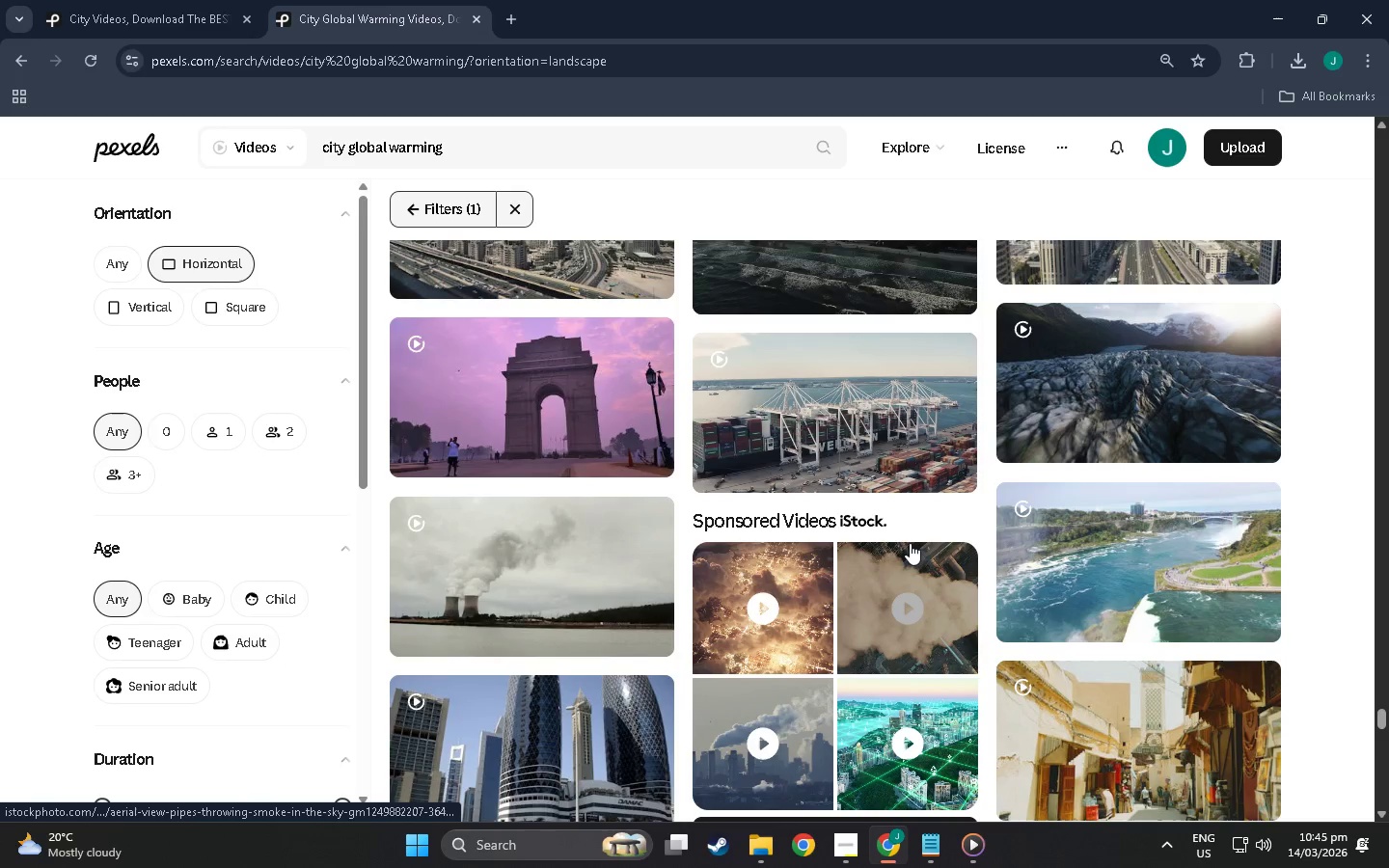 
scroll: coordinate [991, 525], scroll_direction: down, amount: 80.0
 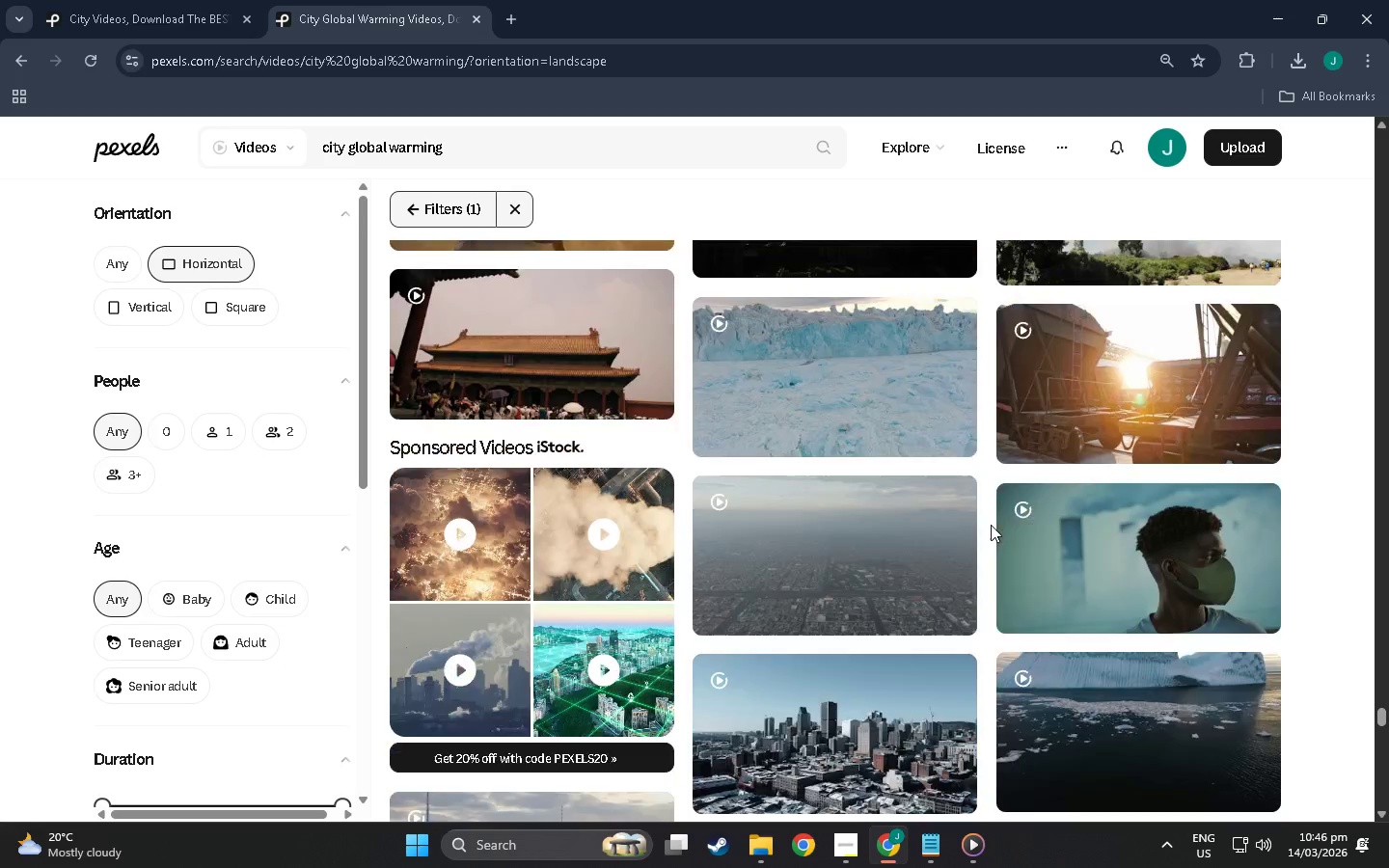 
scroll: coordinate [1025, 378], scroll_direction: down, amount: 100.0
 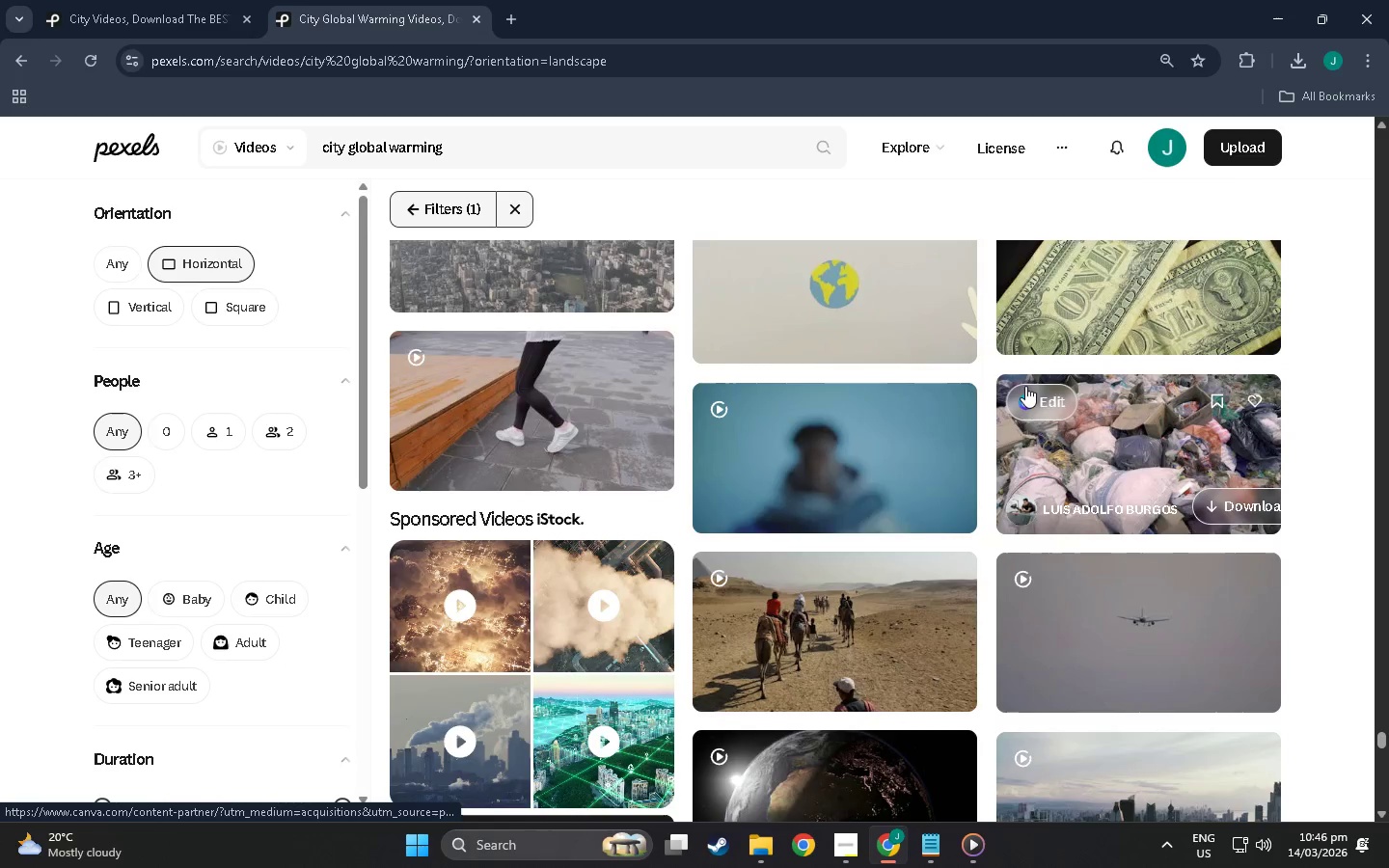 
scroll: coordinate [1028, 402], scroll_direction: up, amount: 10.0
 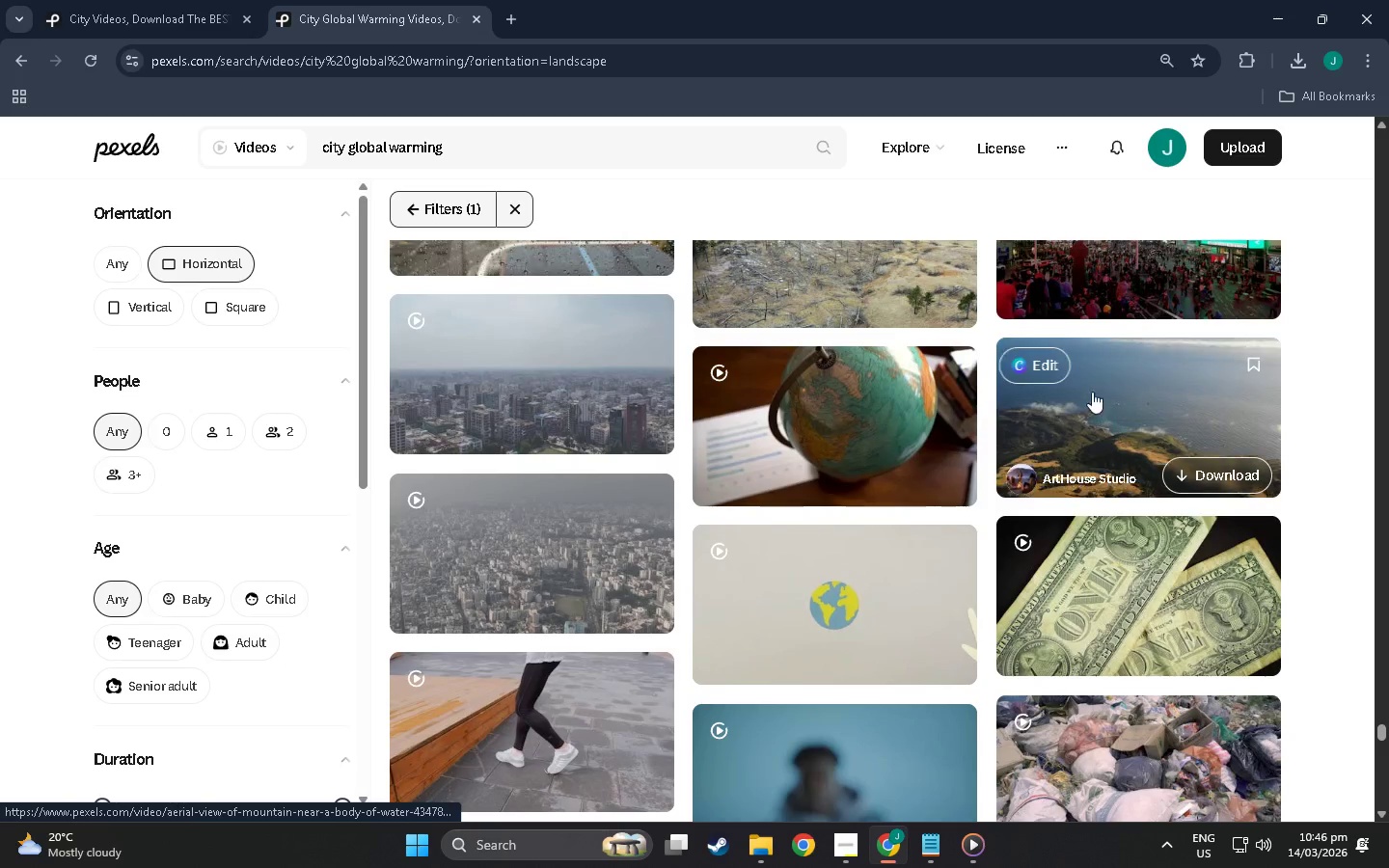 
mouse_move([1052, 397])
 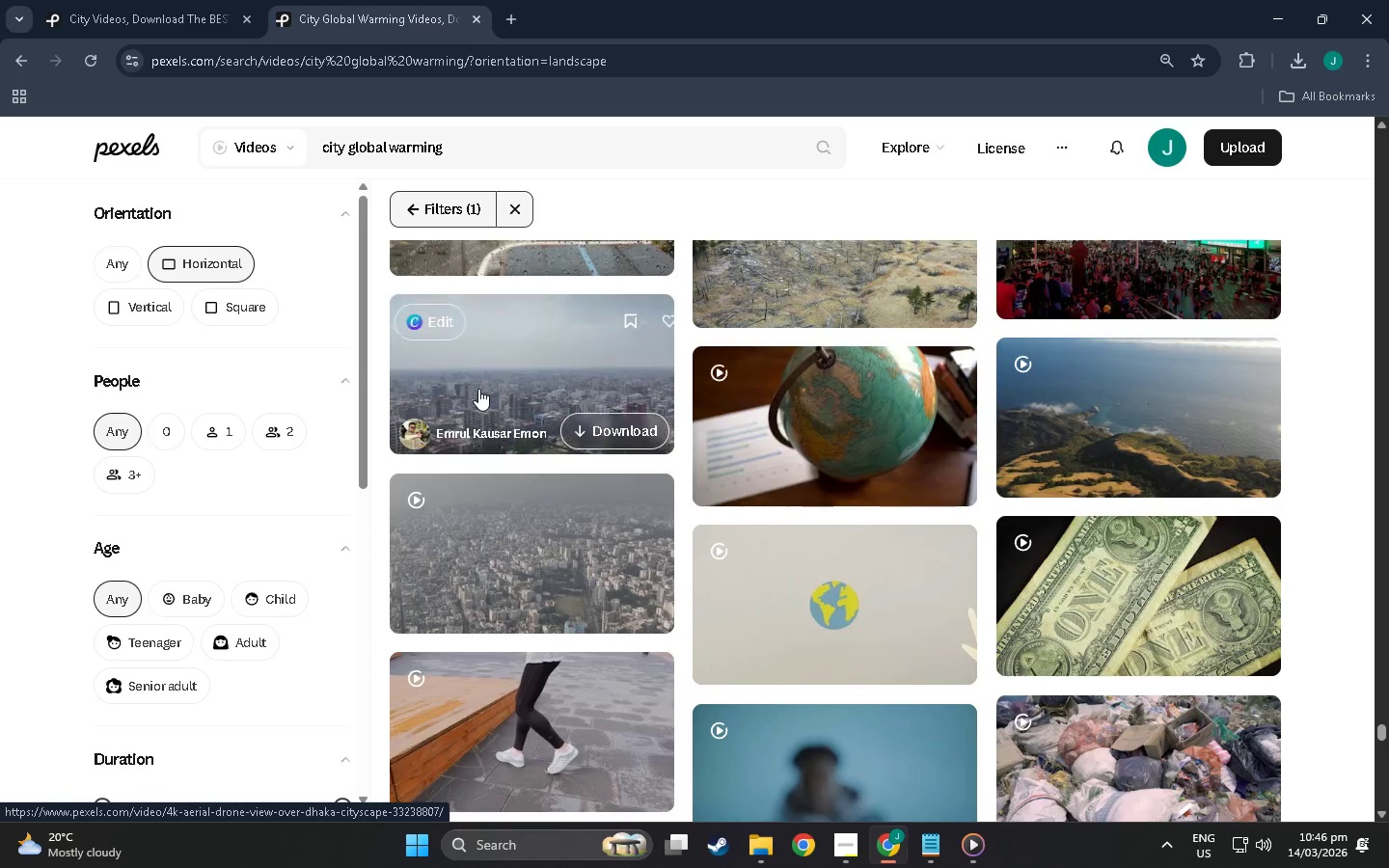 
scroll: coordinate [797, 469], scroll_direction: down, amount: 119.0
 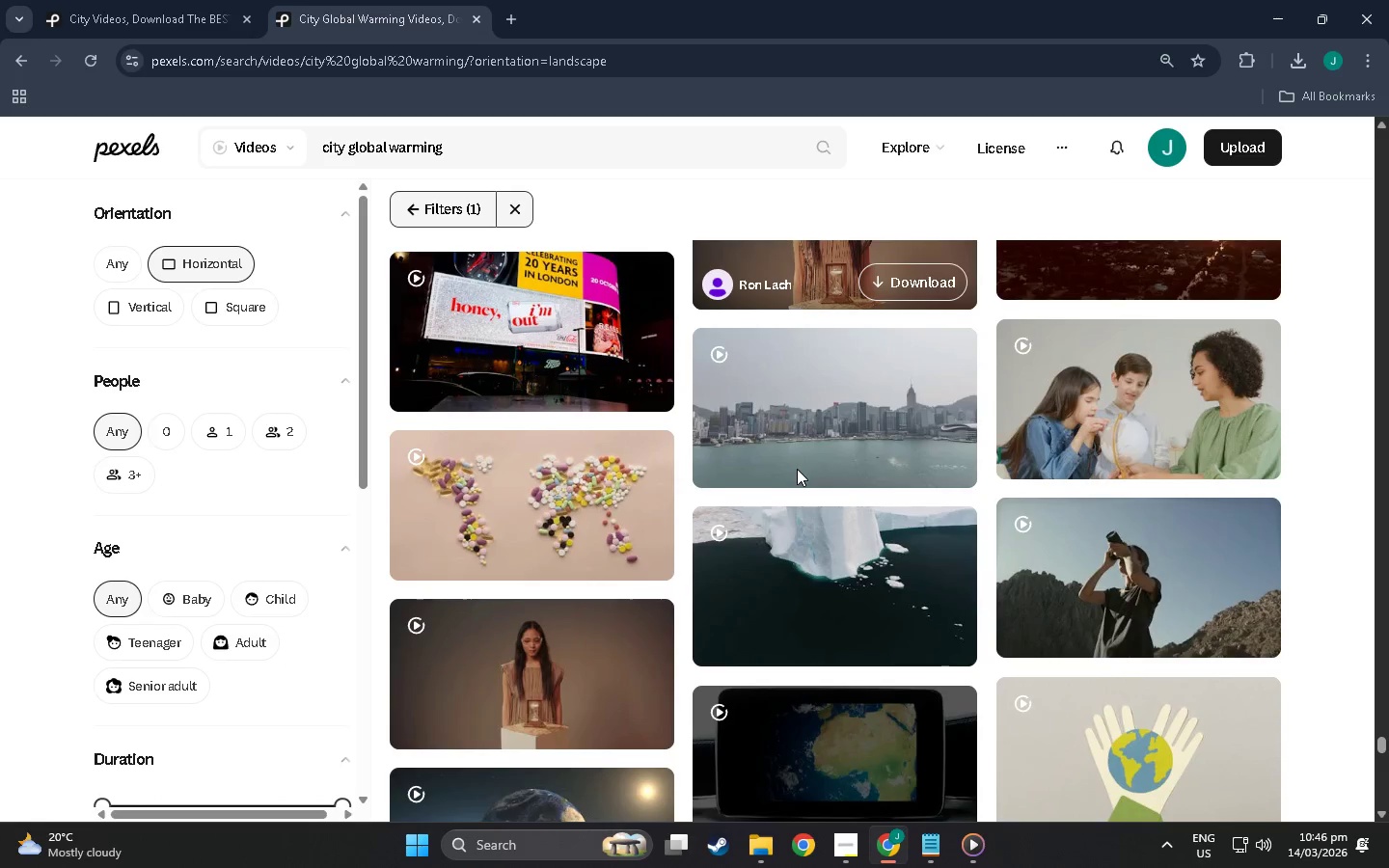 
scroll: coordinate [798, 465], scroll_direction: down, amount: 6.0
 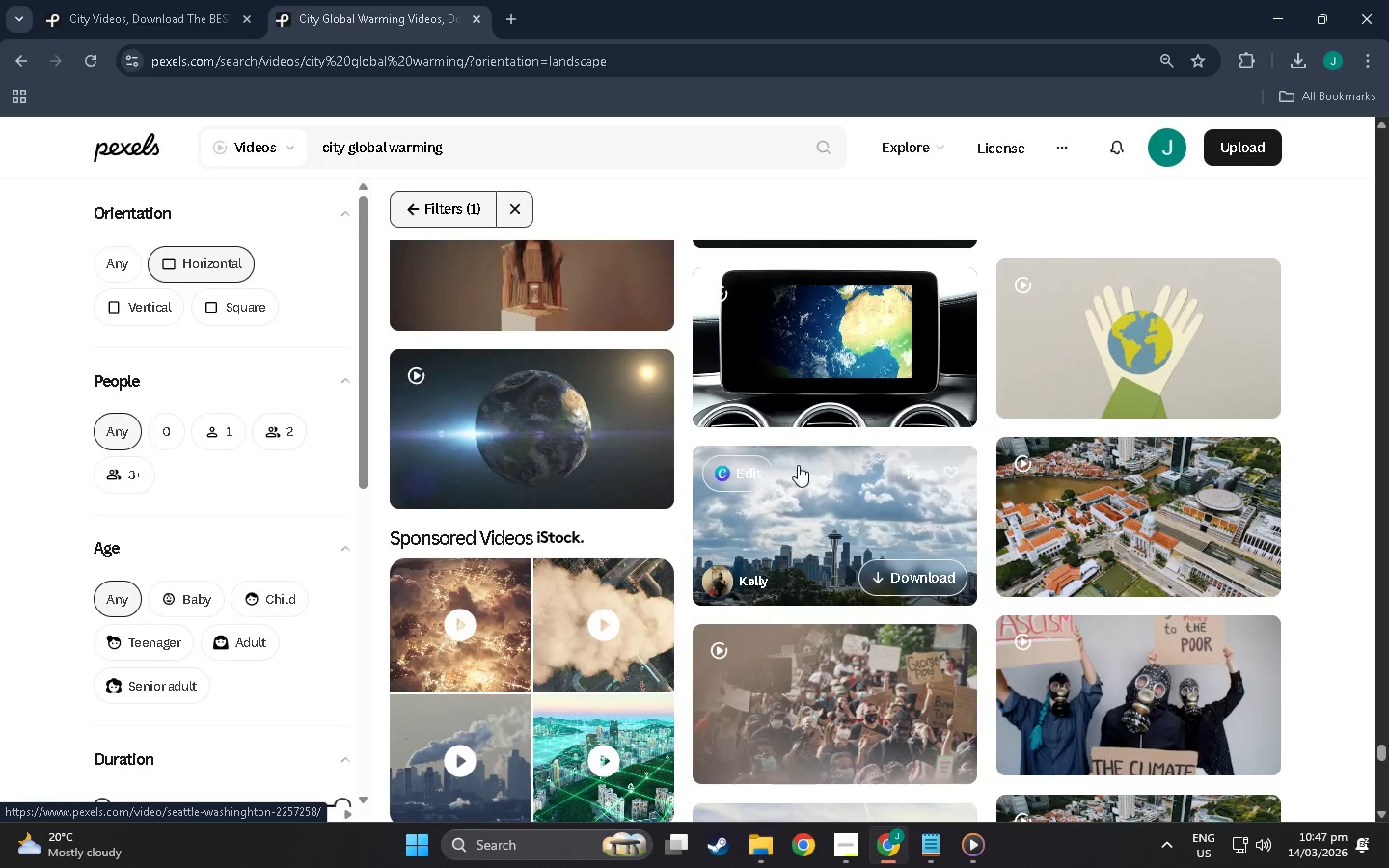 
wait(5.82)
 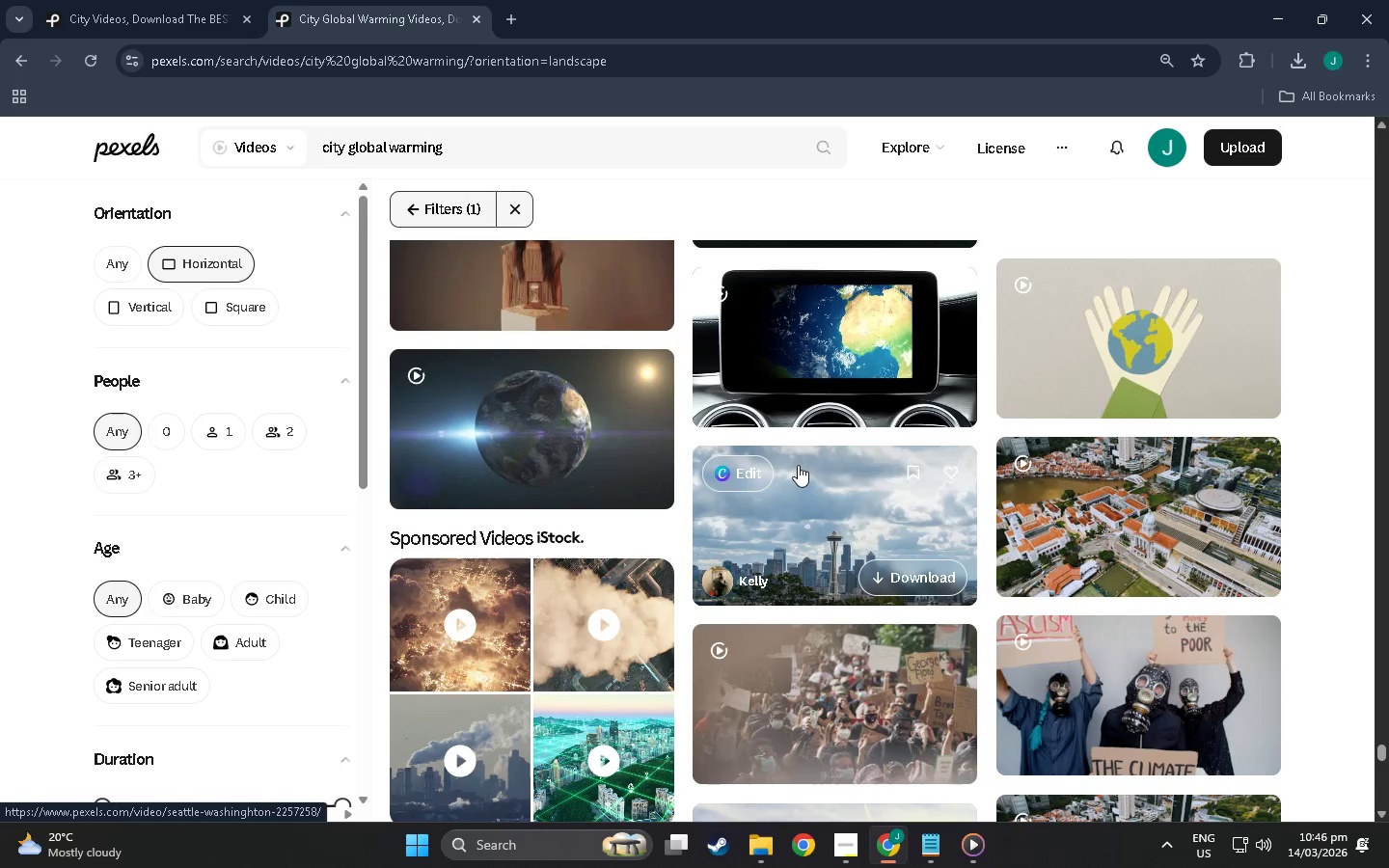 
scroll: coordinate [806, 453], scroll_direction: down, amount: 18.0
 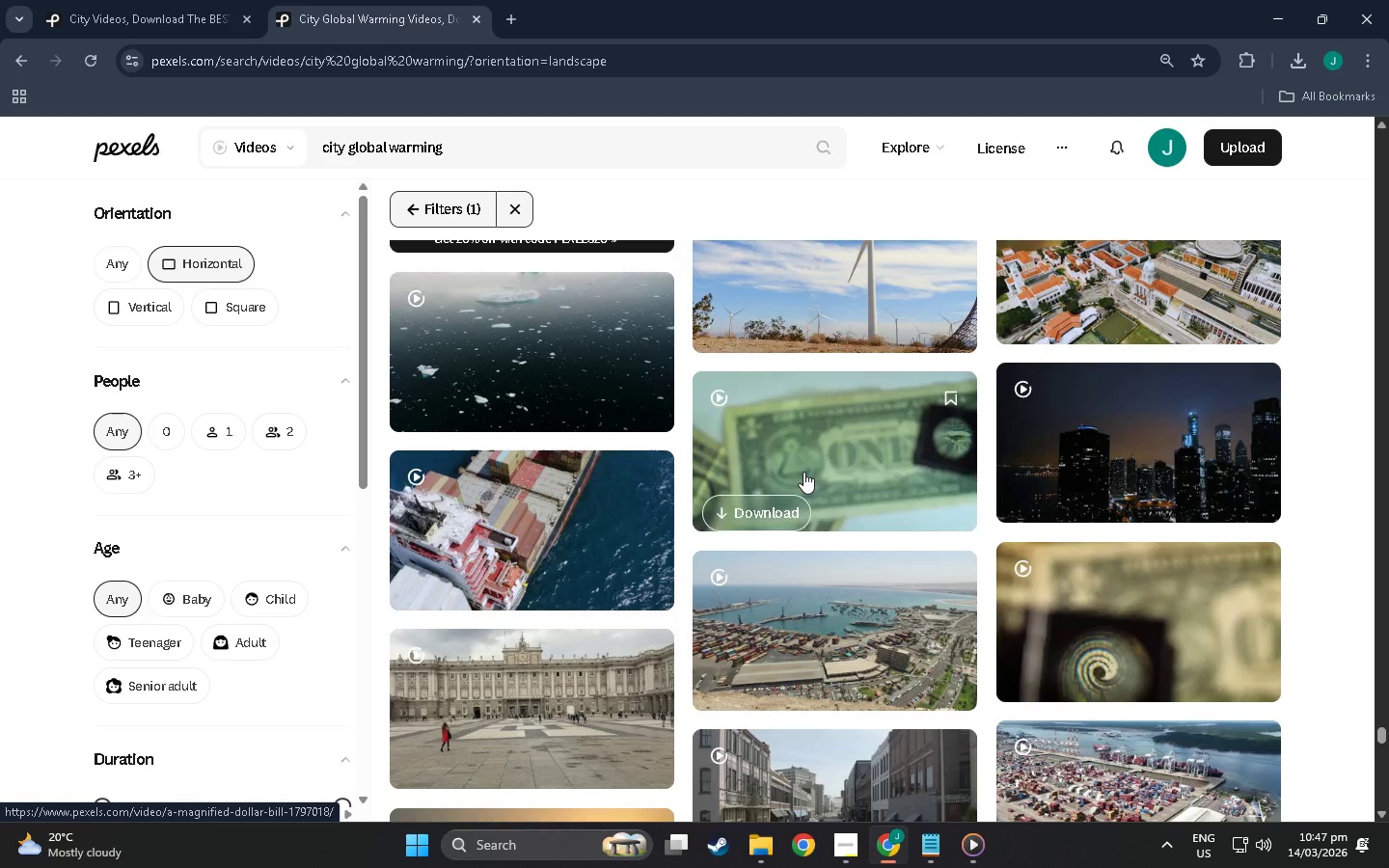 
scroll: coordinate [804, 454], scroll_direction: down, amount: 11.0
 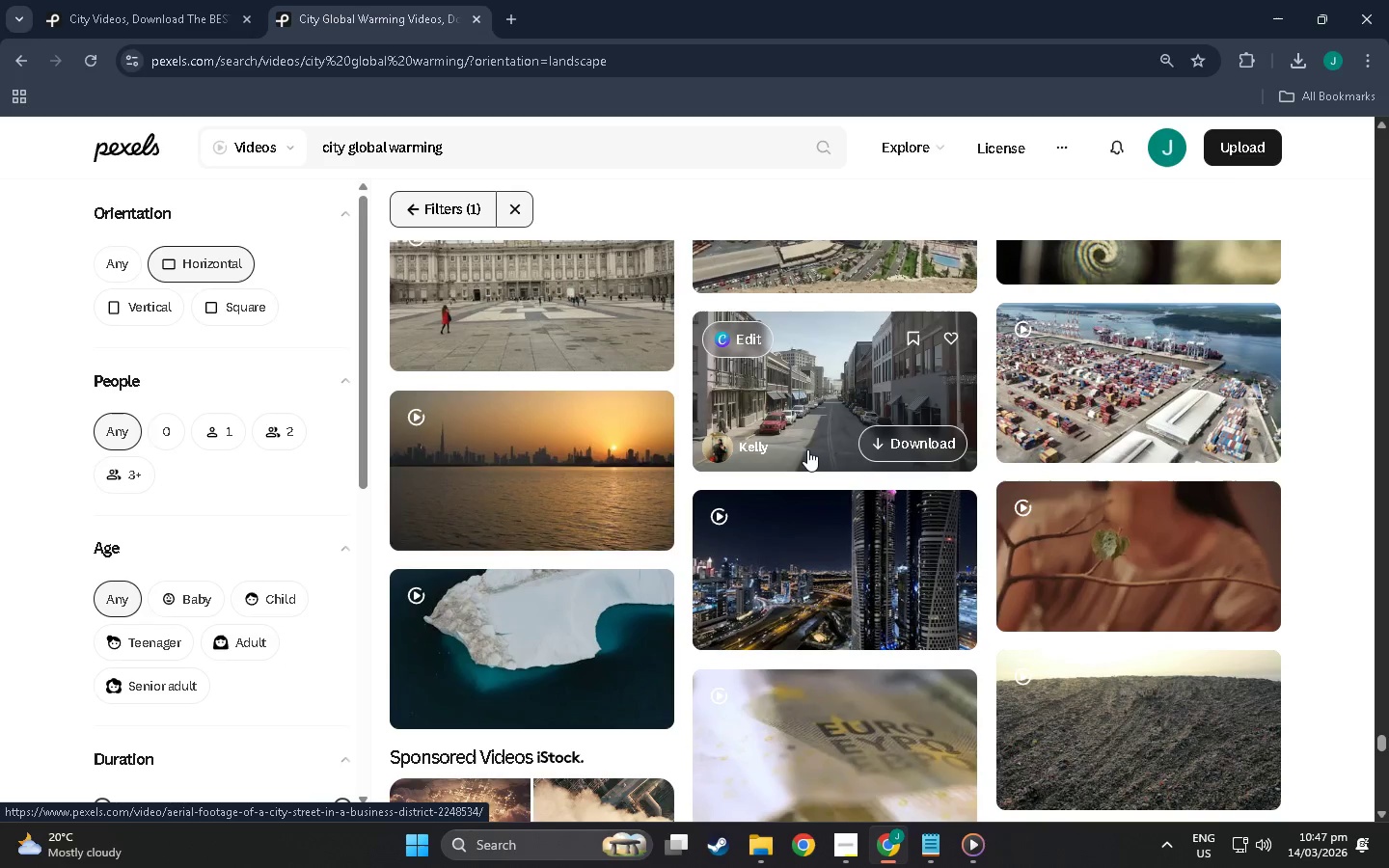 
wait(10.81)
 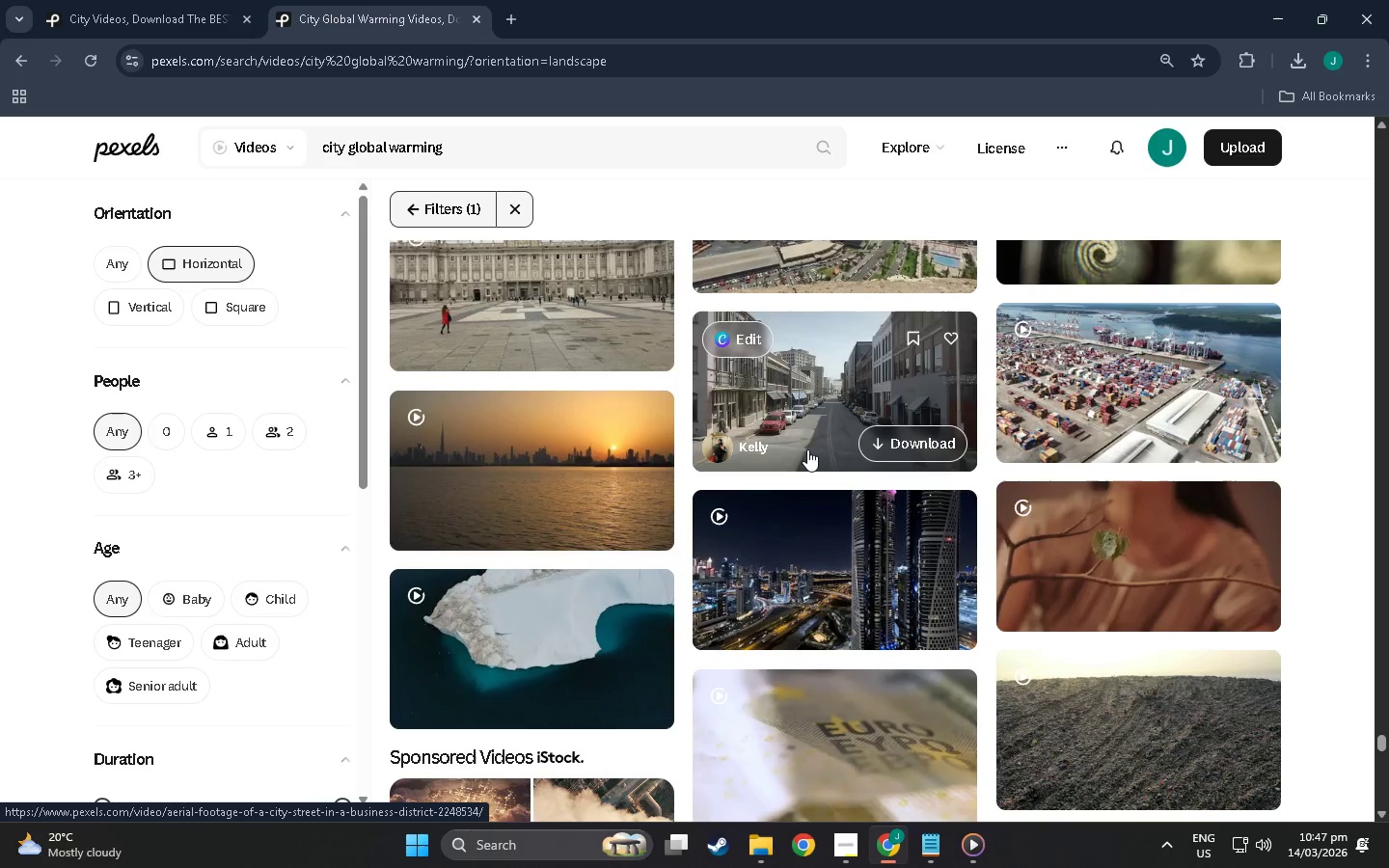 
scroll: coordinate [634, 511], scroll_direction: down, amount: 53.0
 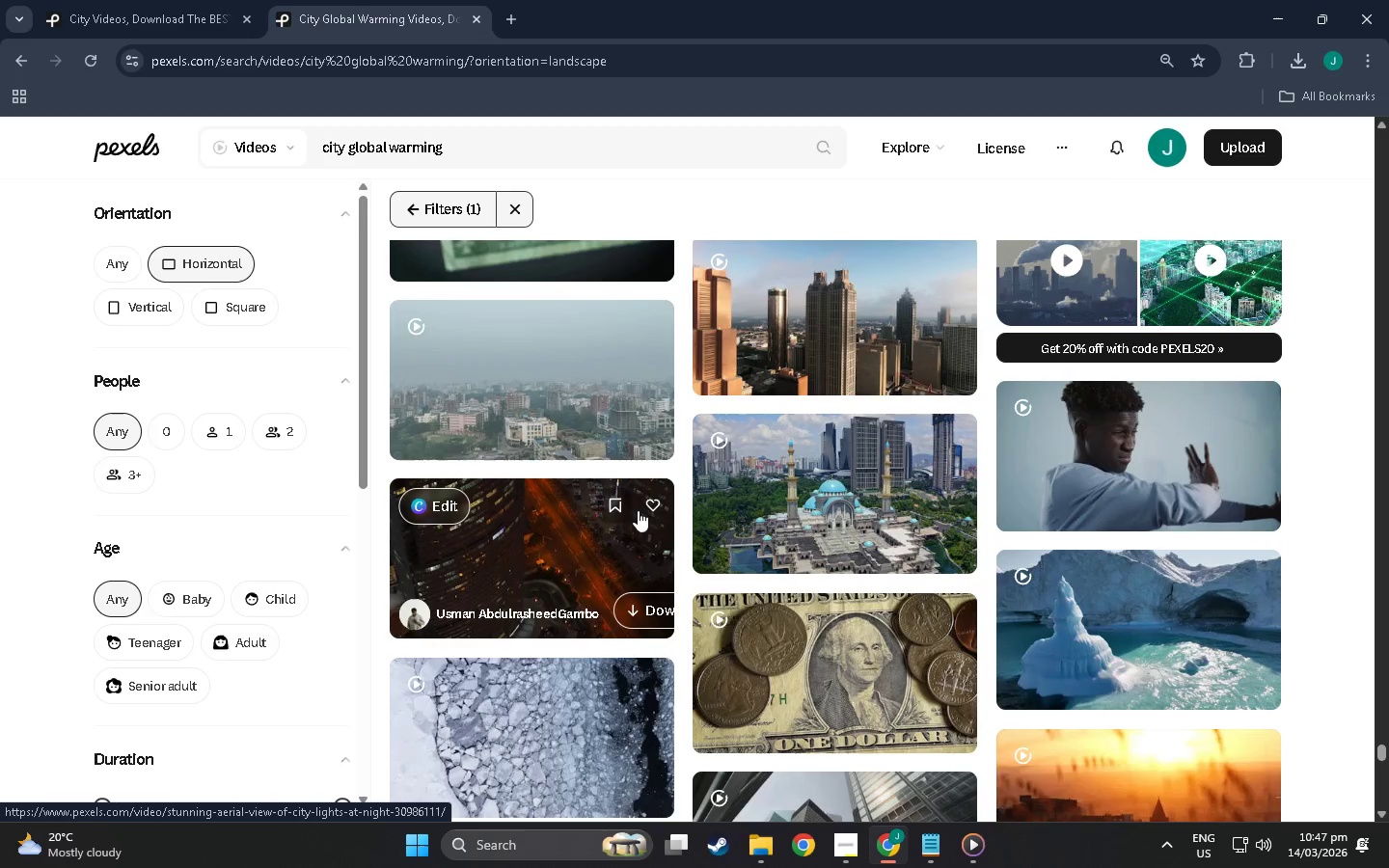 
scroll: coordinate [841, 493], scroll_direction: down, amount: 16.0
 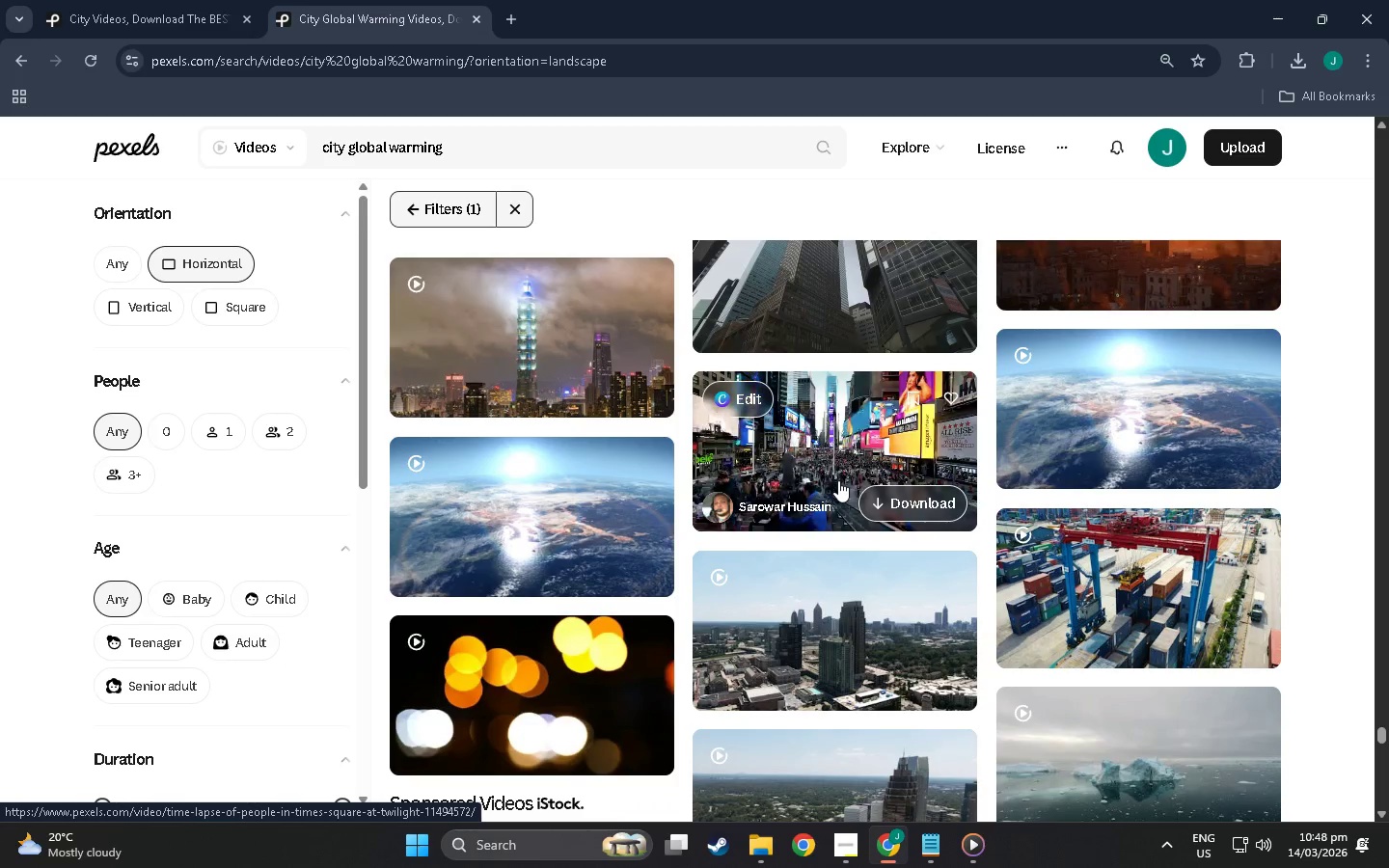 
scroll: coordinate [838, 475], scroll_direction: down, amount: 2.0
 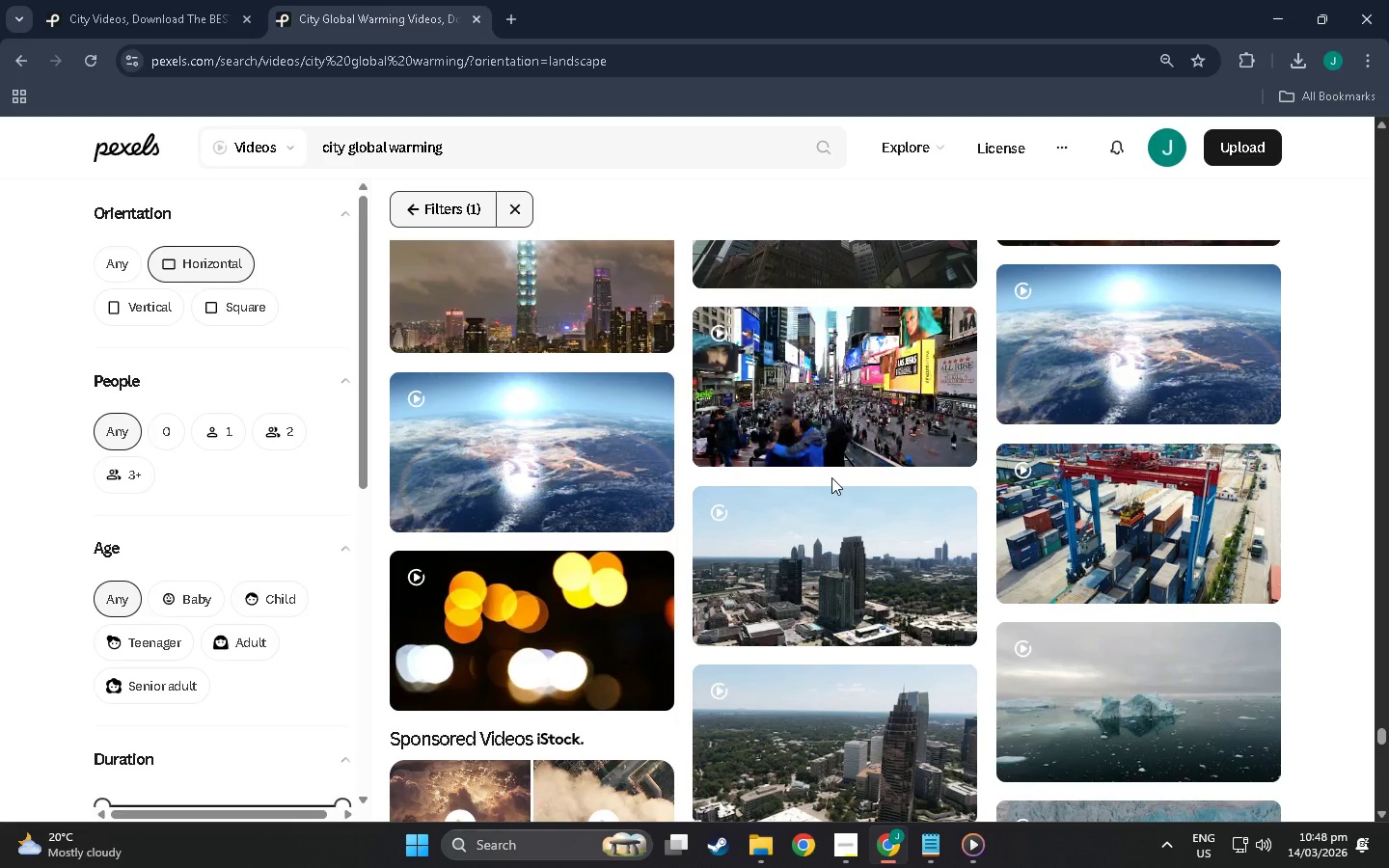 
wait(8.15)
 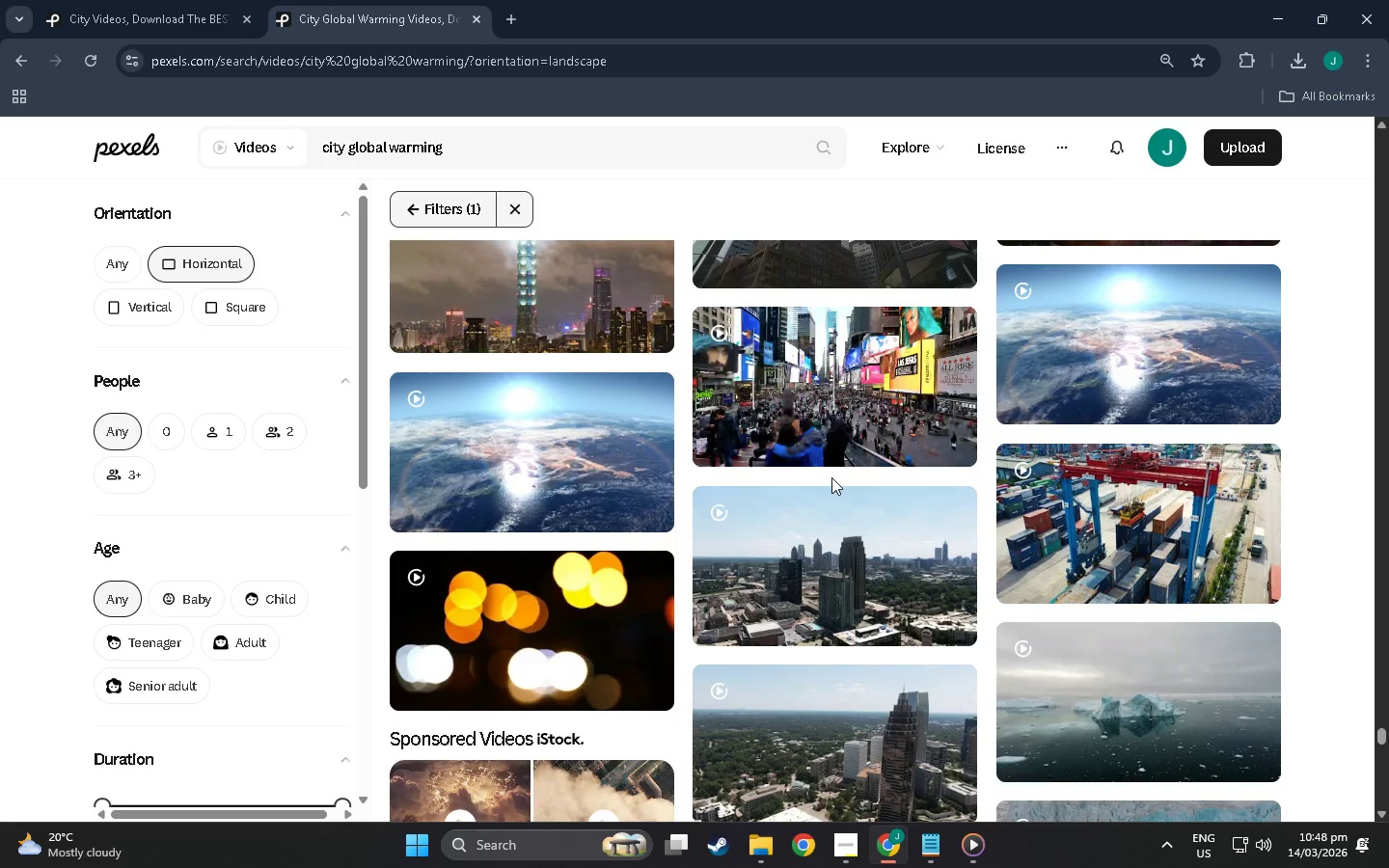 
scroll: coordinate [833, 484], scroll_direction: down, amount: 42.0
 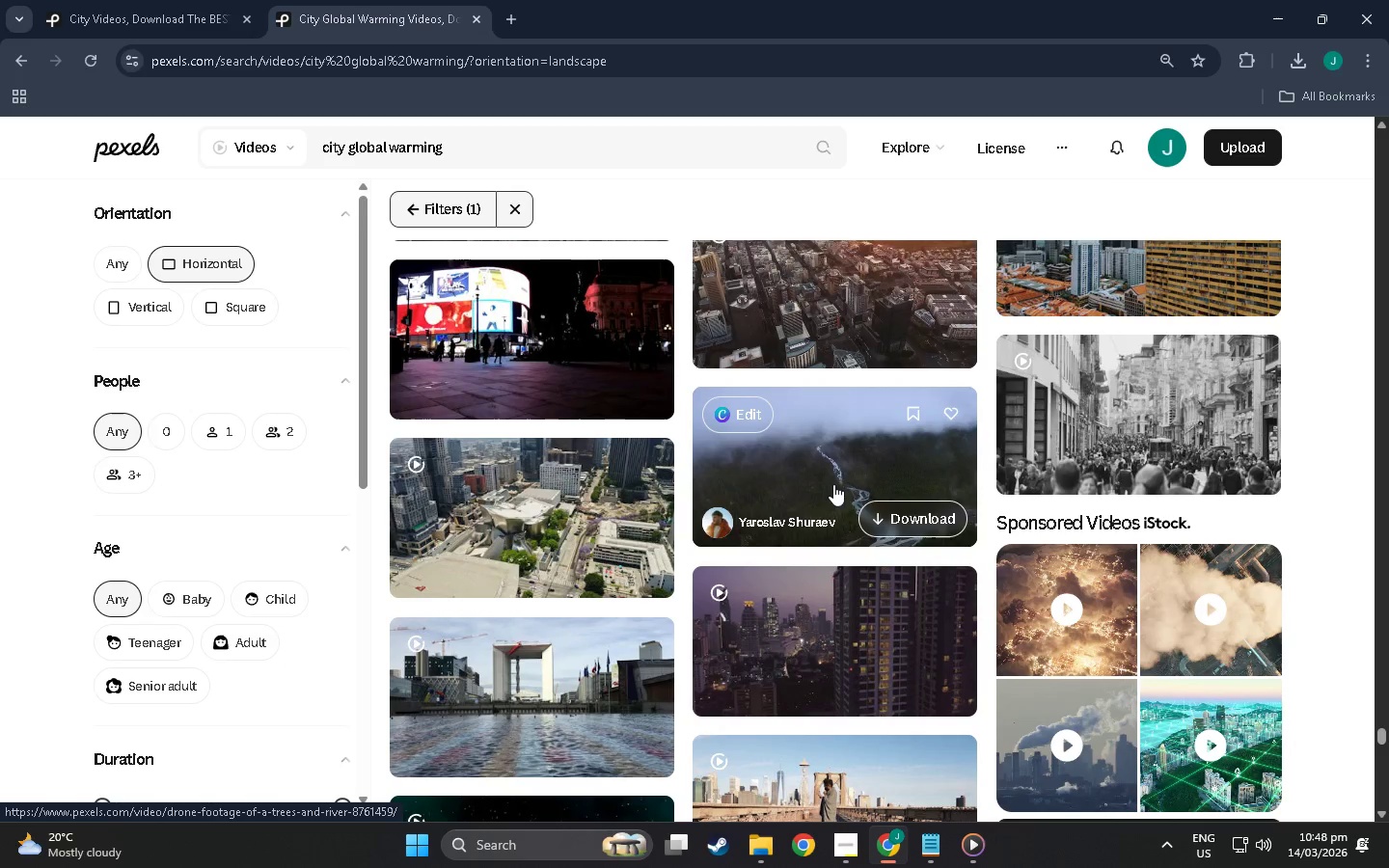 
wait(6.56)
 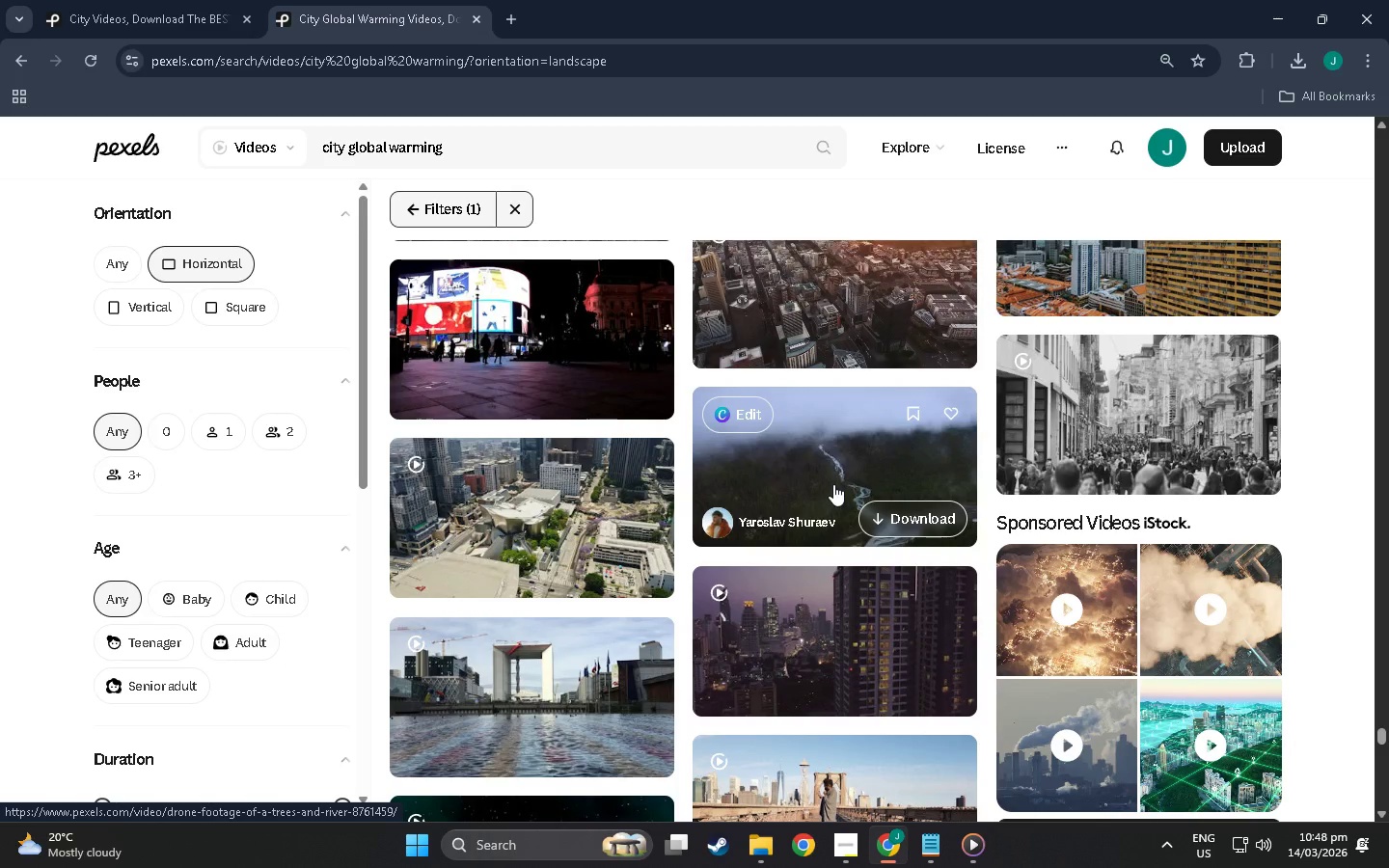 
scroll: coordinate [898, 469], scroll_direction: down, amount: 64.0
 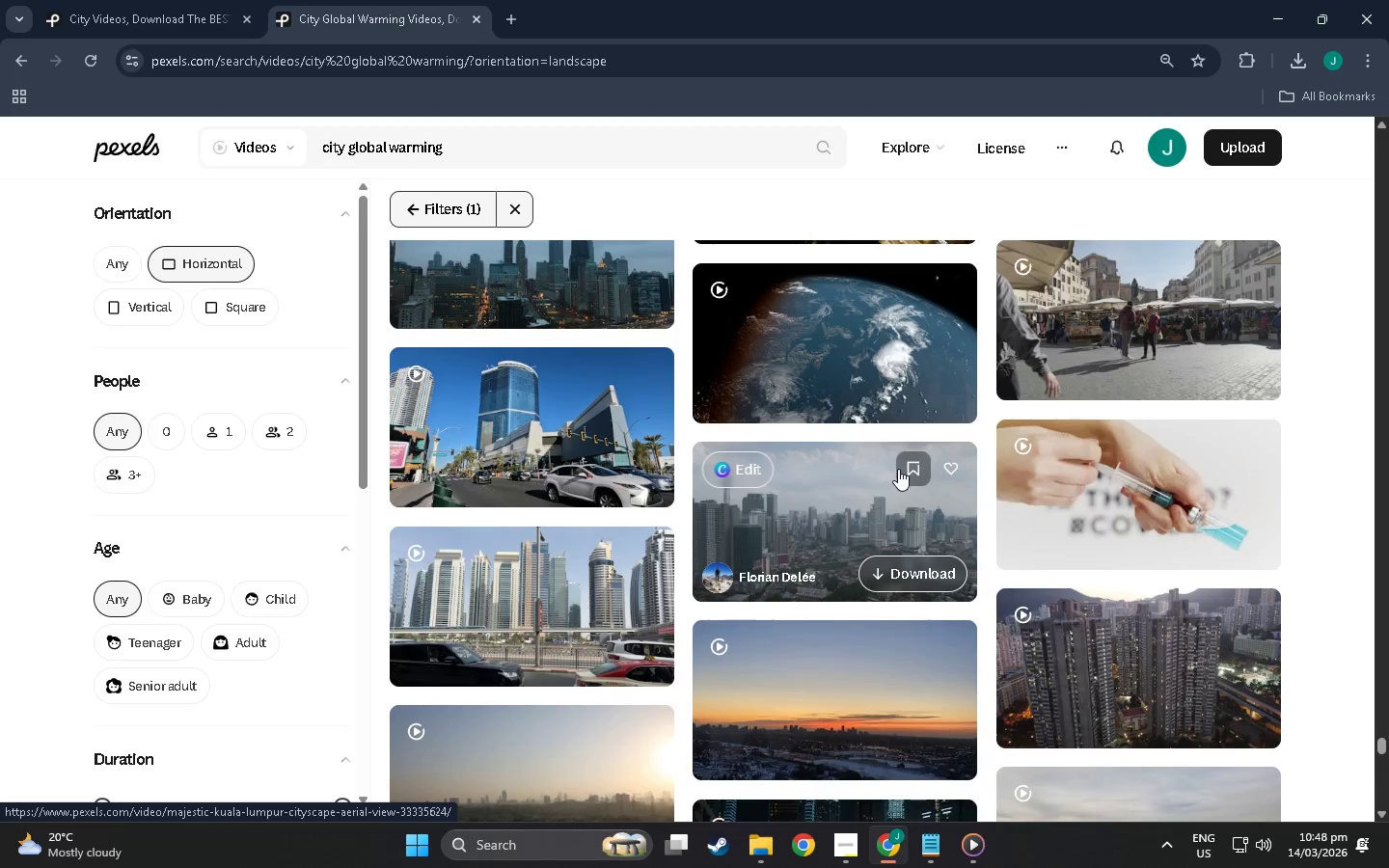 
scroll: coordinate [793, 867], scroll_direction: down, amount: 74.0
 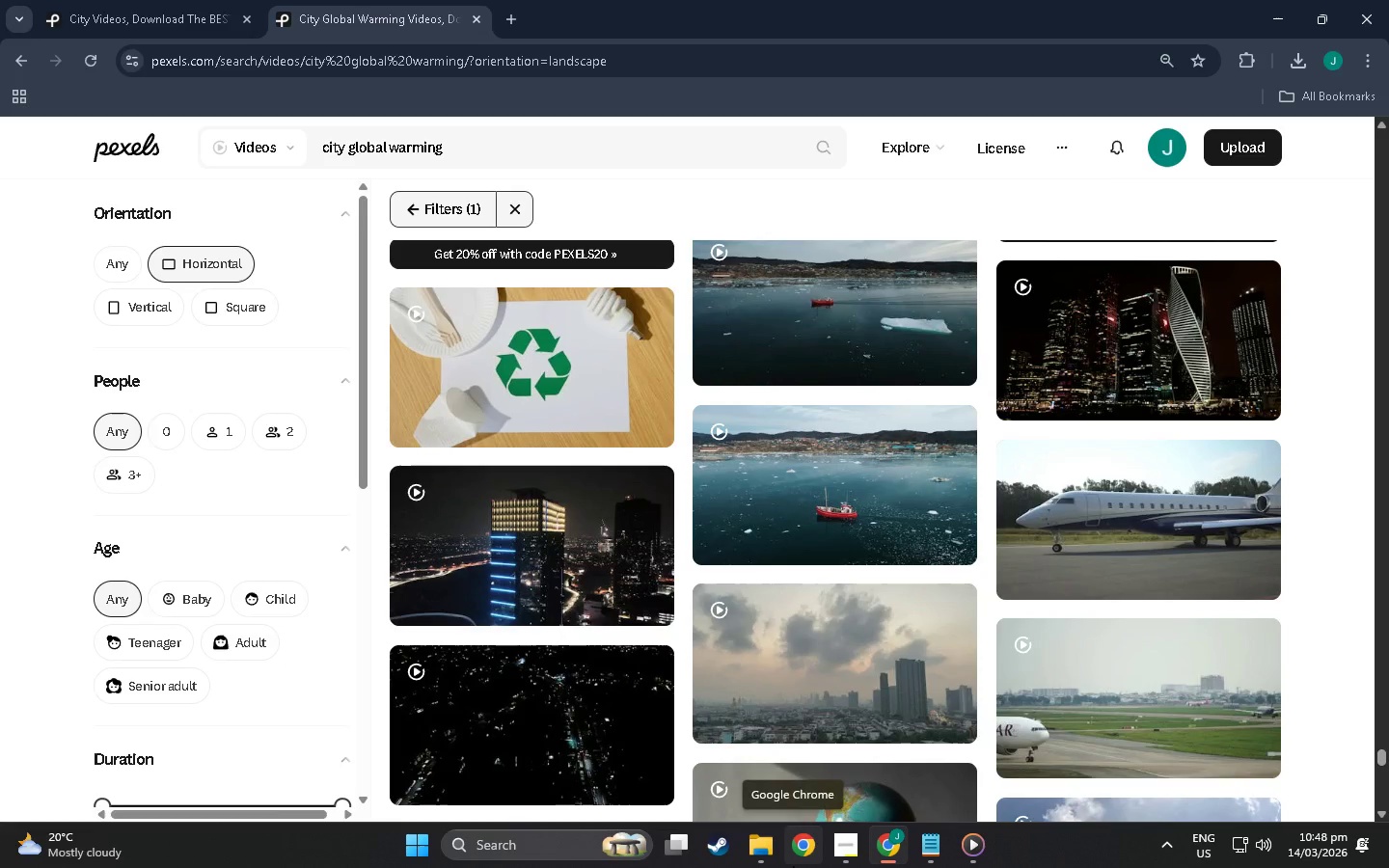 
scroll: coordinate [903, 502], scroll_direction: down, amount: 75.0
 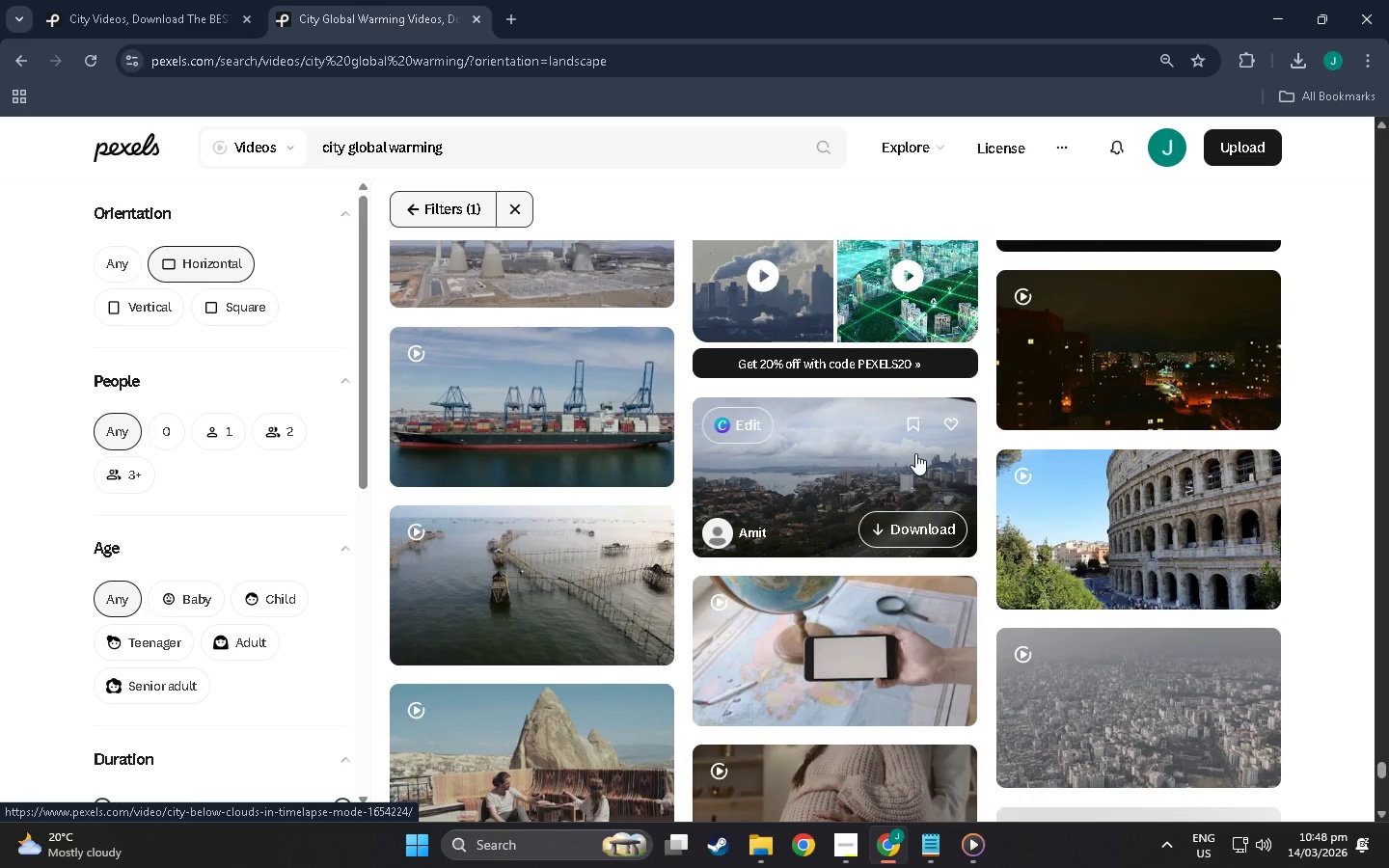 
scroll: coordinate [908, 514], scroll_direction: down, amount: 14.0
 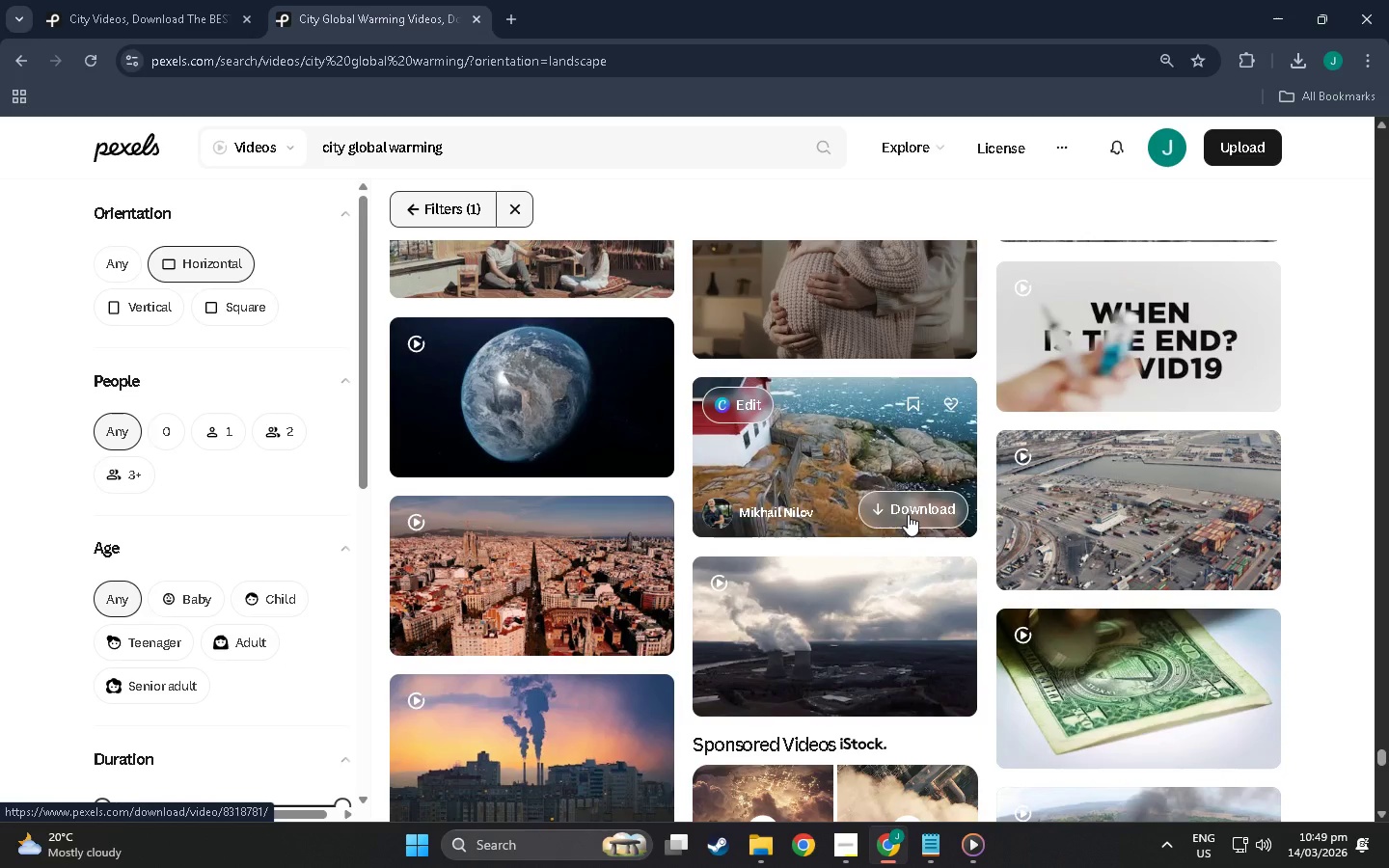 
scroll: coordinate [908, 545], scroll_direction: down, amount: 7.0
 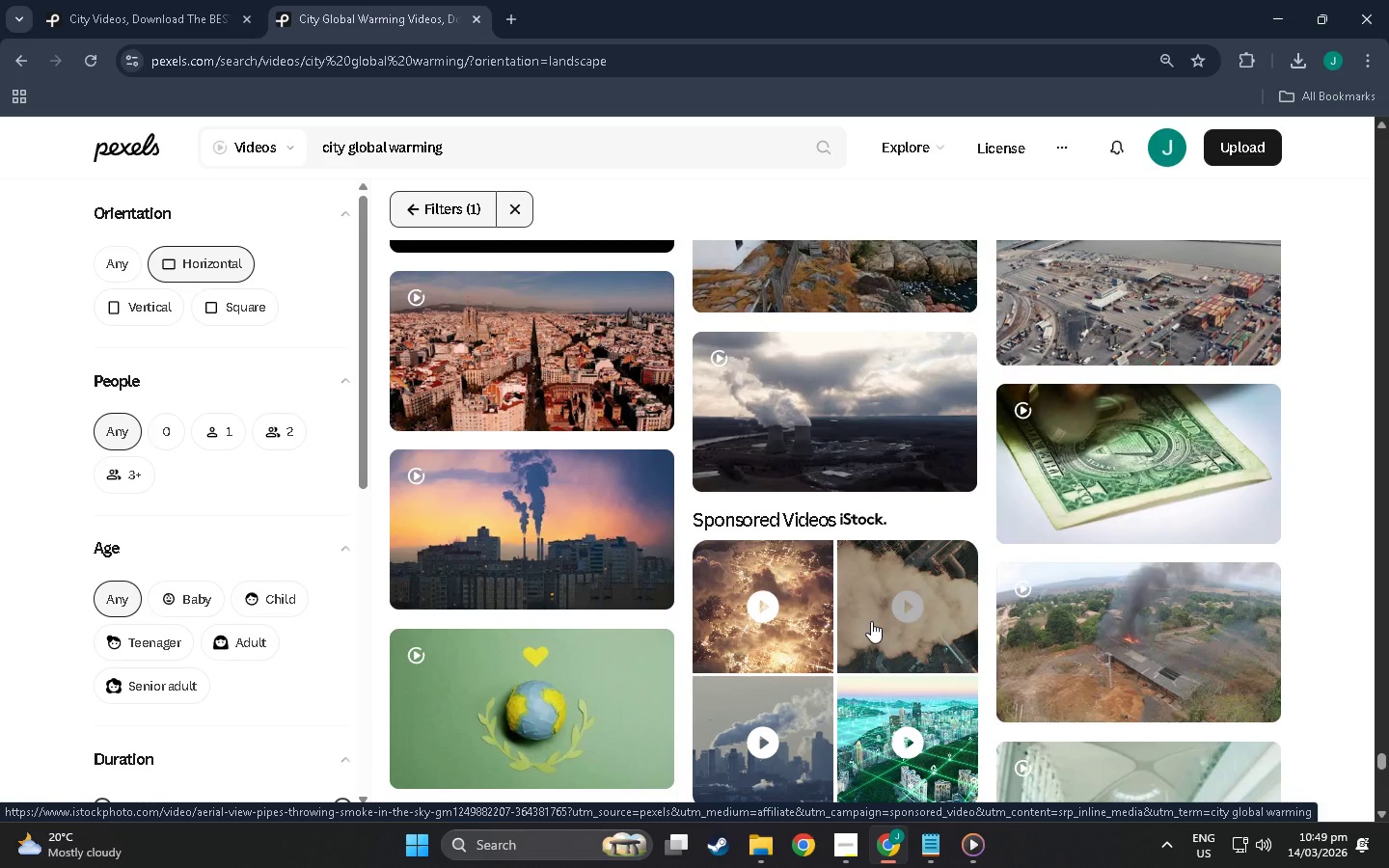 
wait(5.55)
 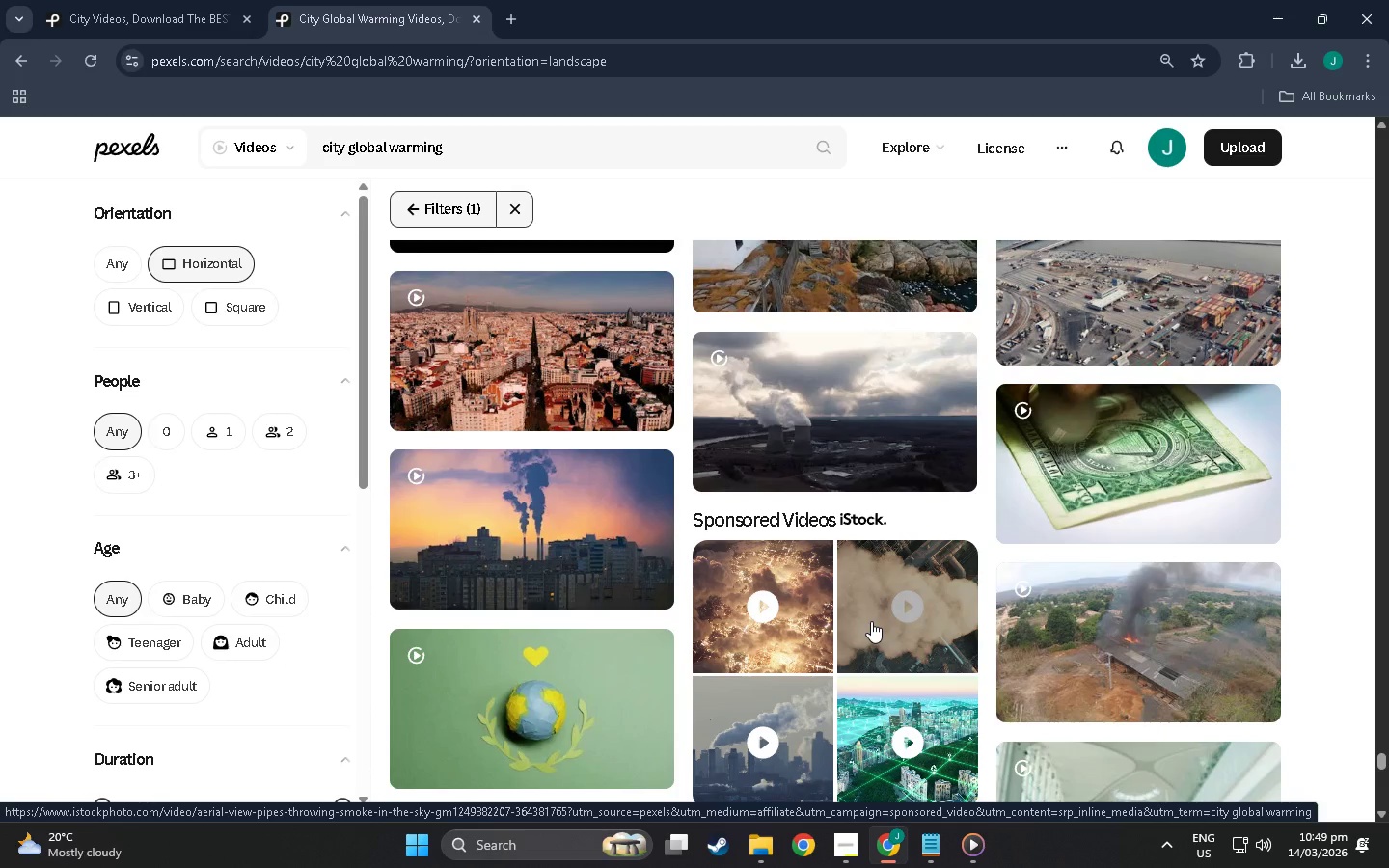 
scroll: coordinate [889, 615], scroll_direction: down, amount: 30.0
 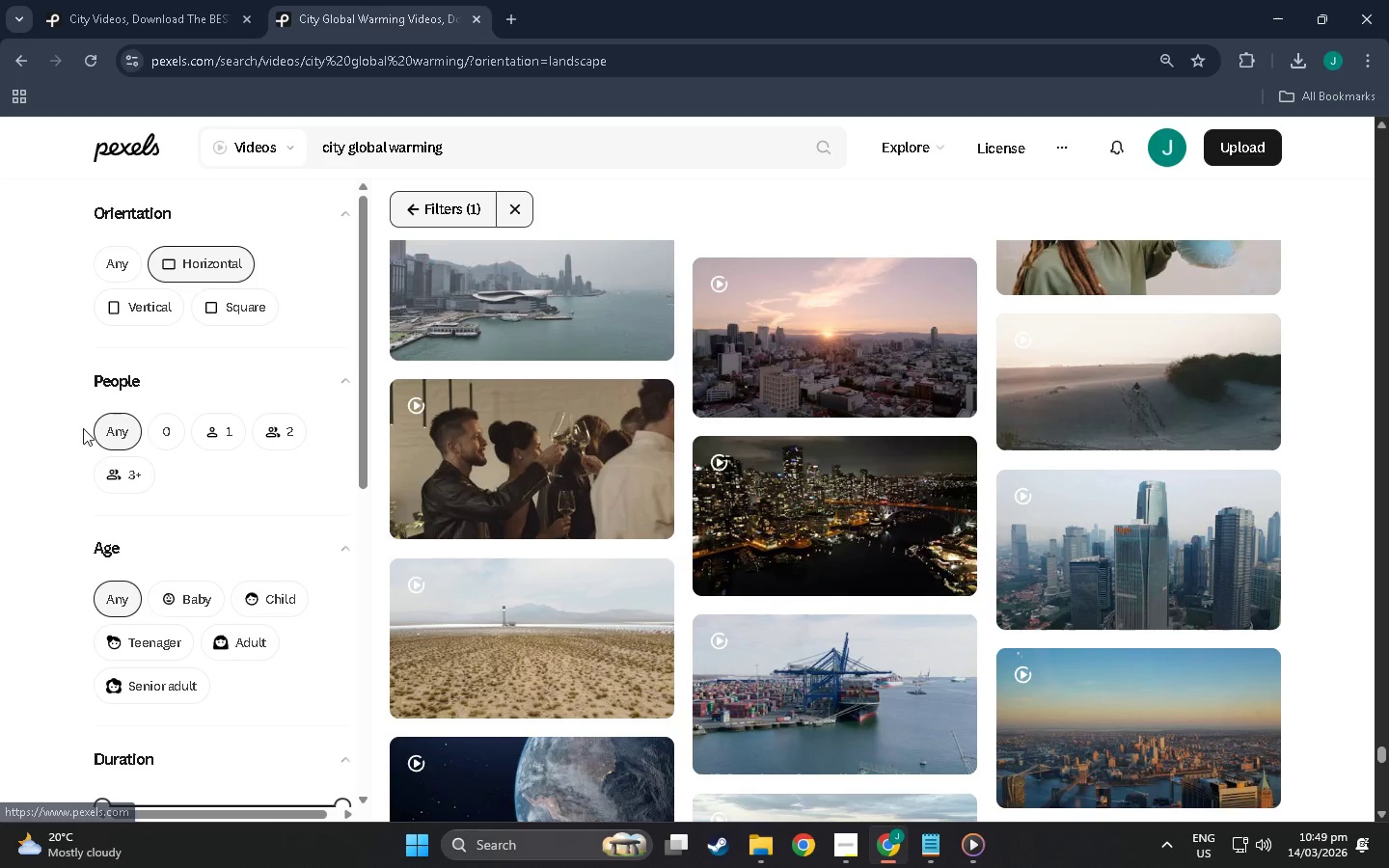 
left_click([167, 422])
 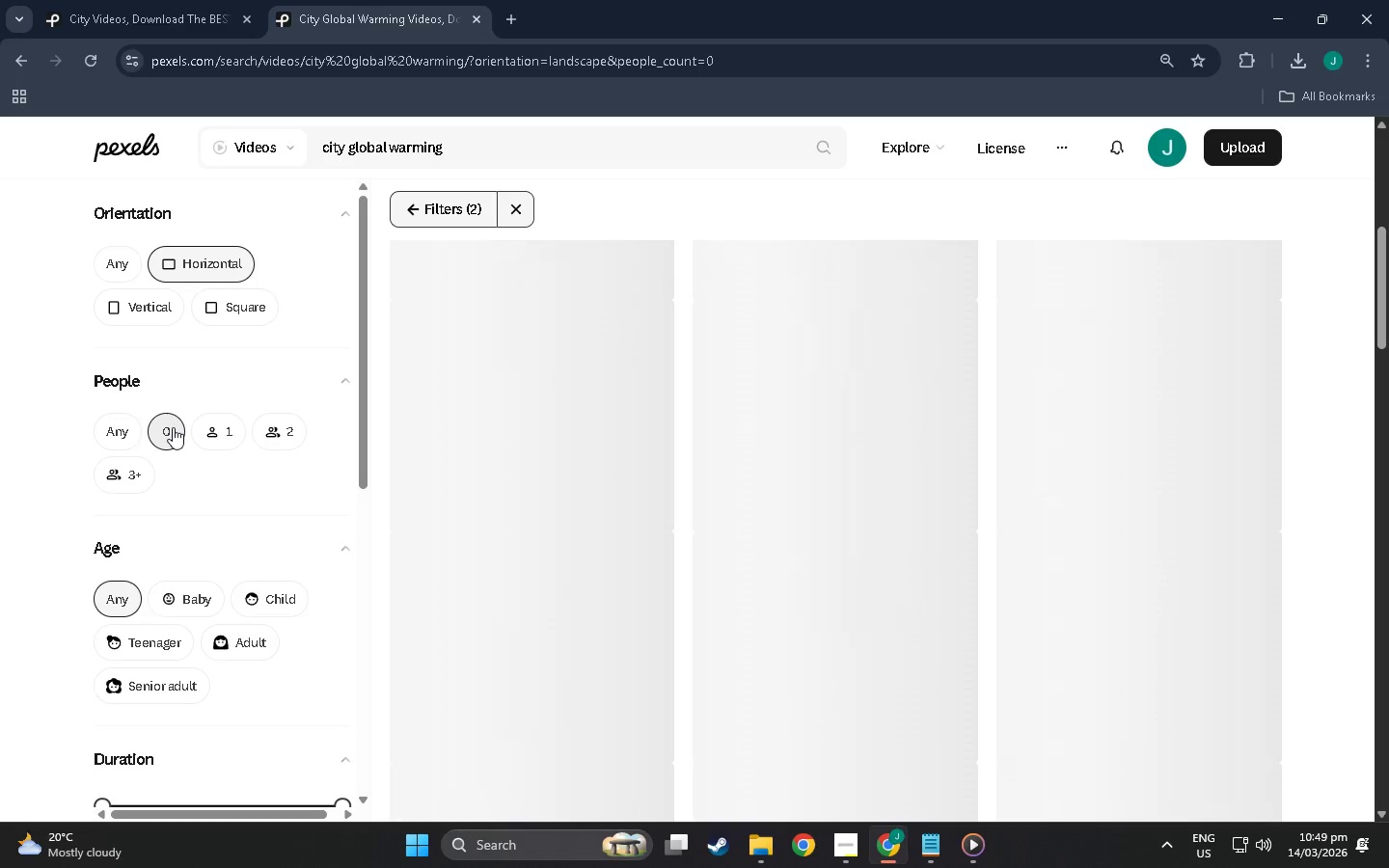 
scroll: coordinate [822, 394], scroll_direction: down, amount: 13.0
 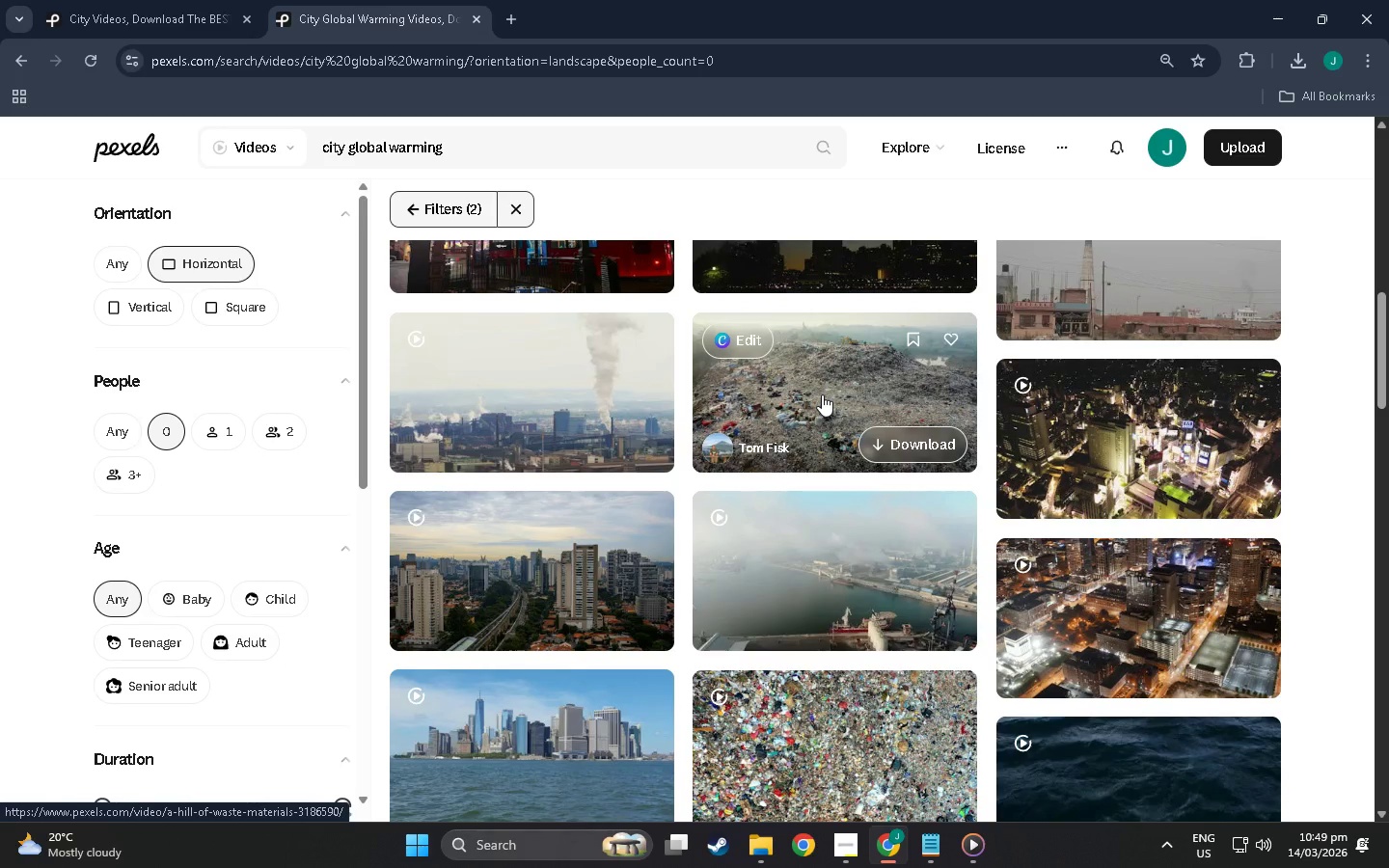 
scroll: coordinate [1093, 515], scroll_direction: up, amount: 27.0
 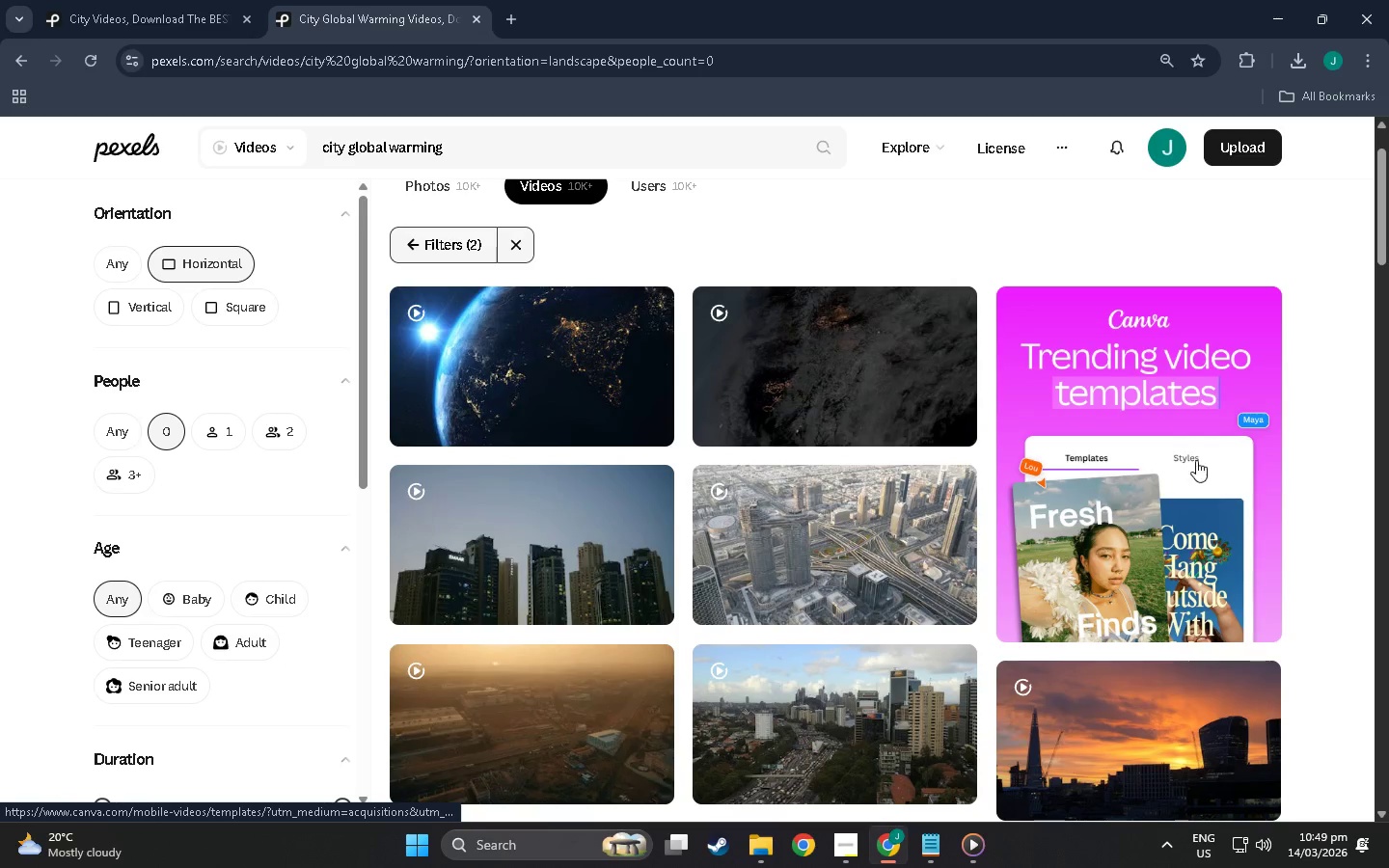 
scroll: coordinate [1083, 525], scroll_direction: down, amount: 73.0
 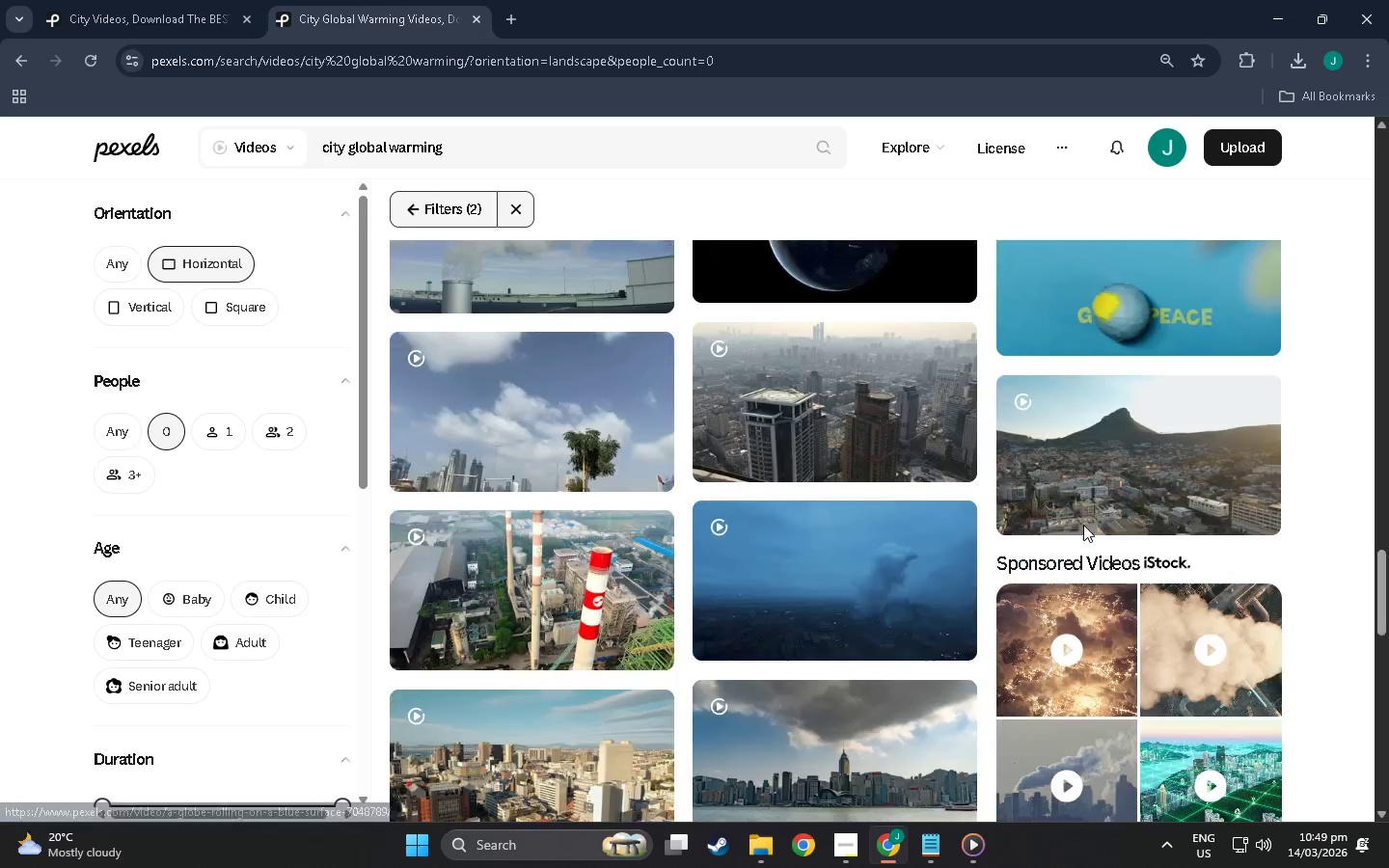 
scroll: coordinate [1084, 507], scroll_direction: down, amount: 15.0
 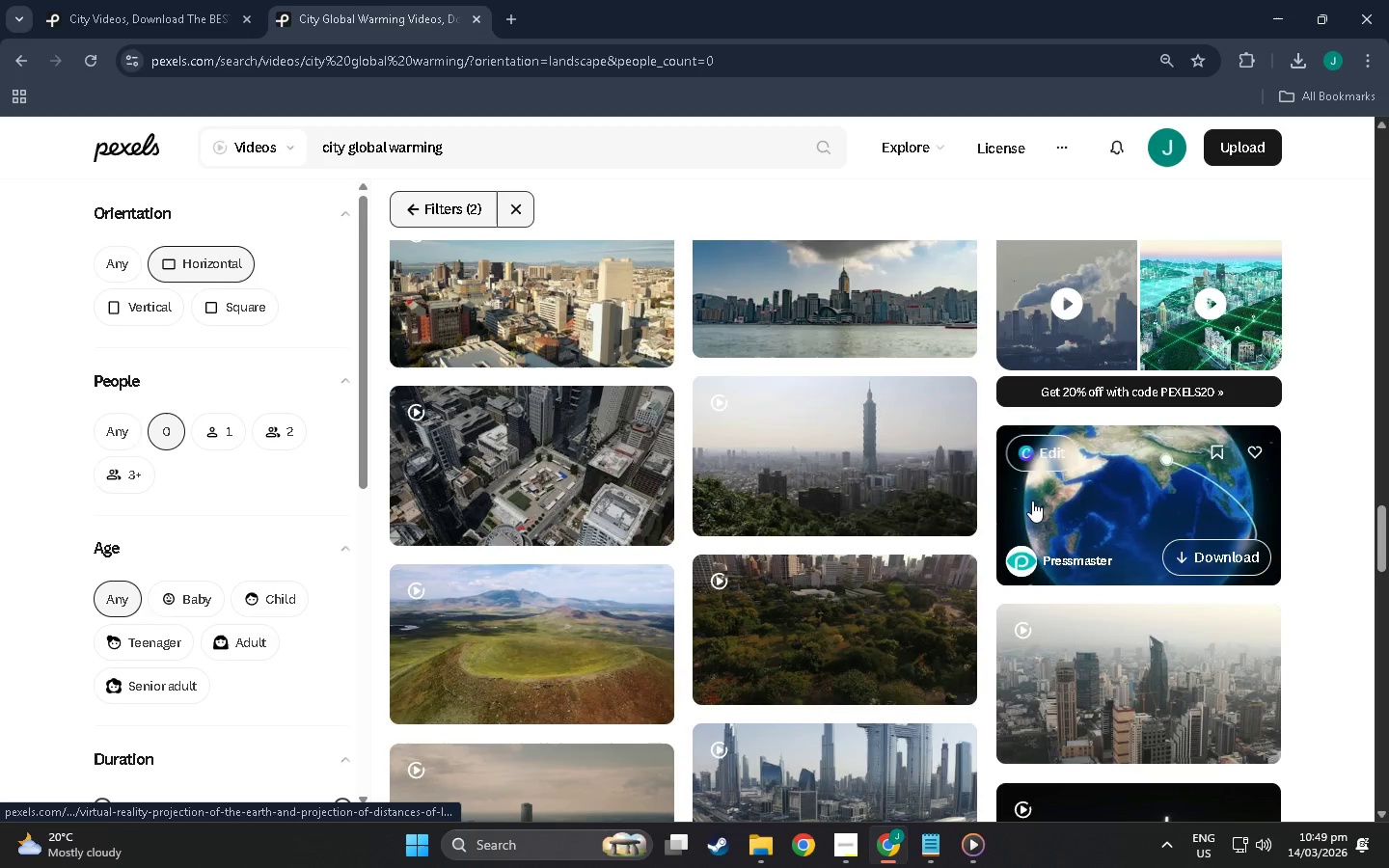 
scroll: coordinate [899, 474], scroll_direction: up, amount: 5.0
 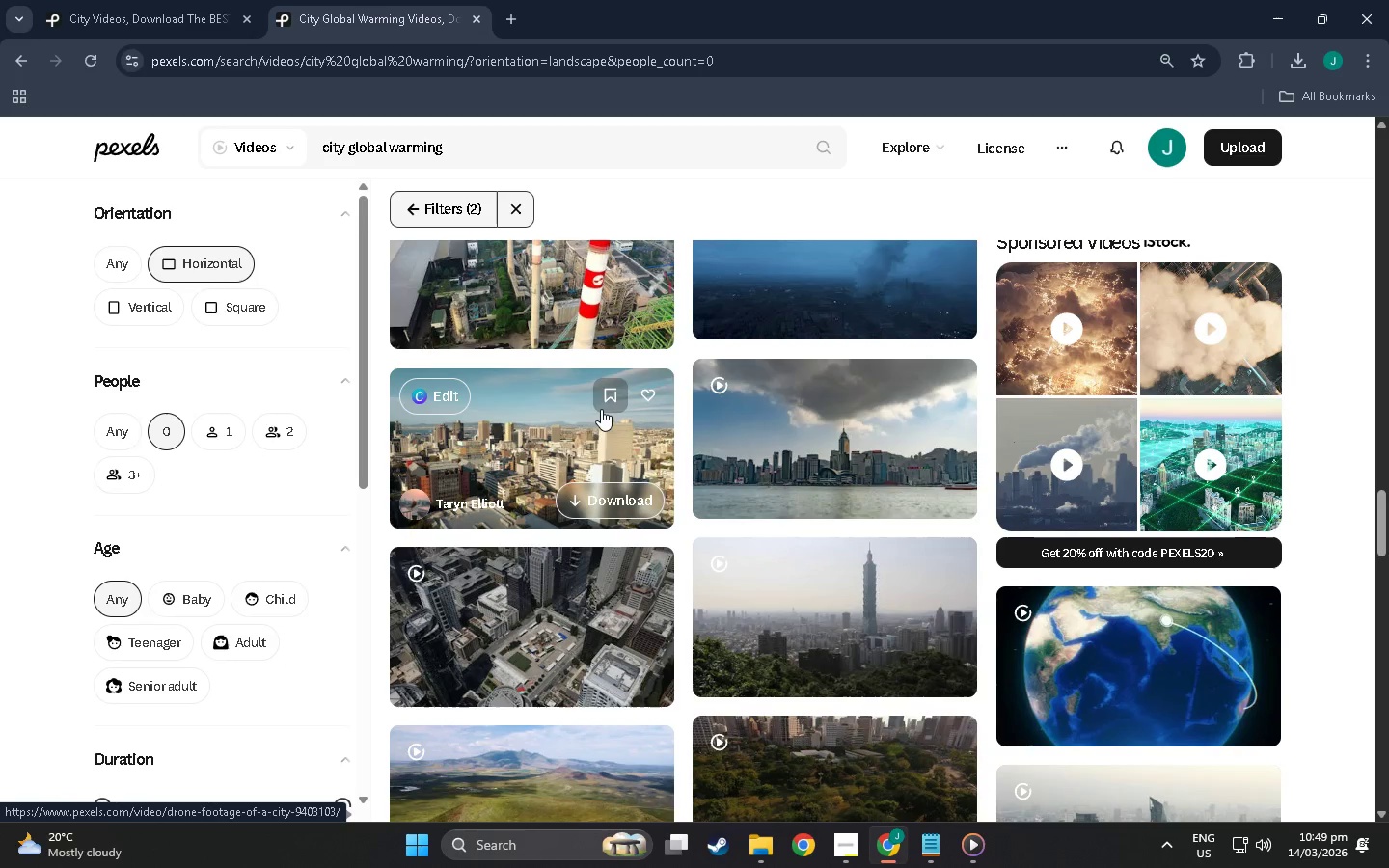 
left_click([562, 443])
 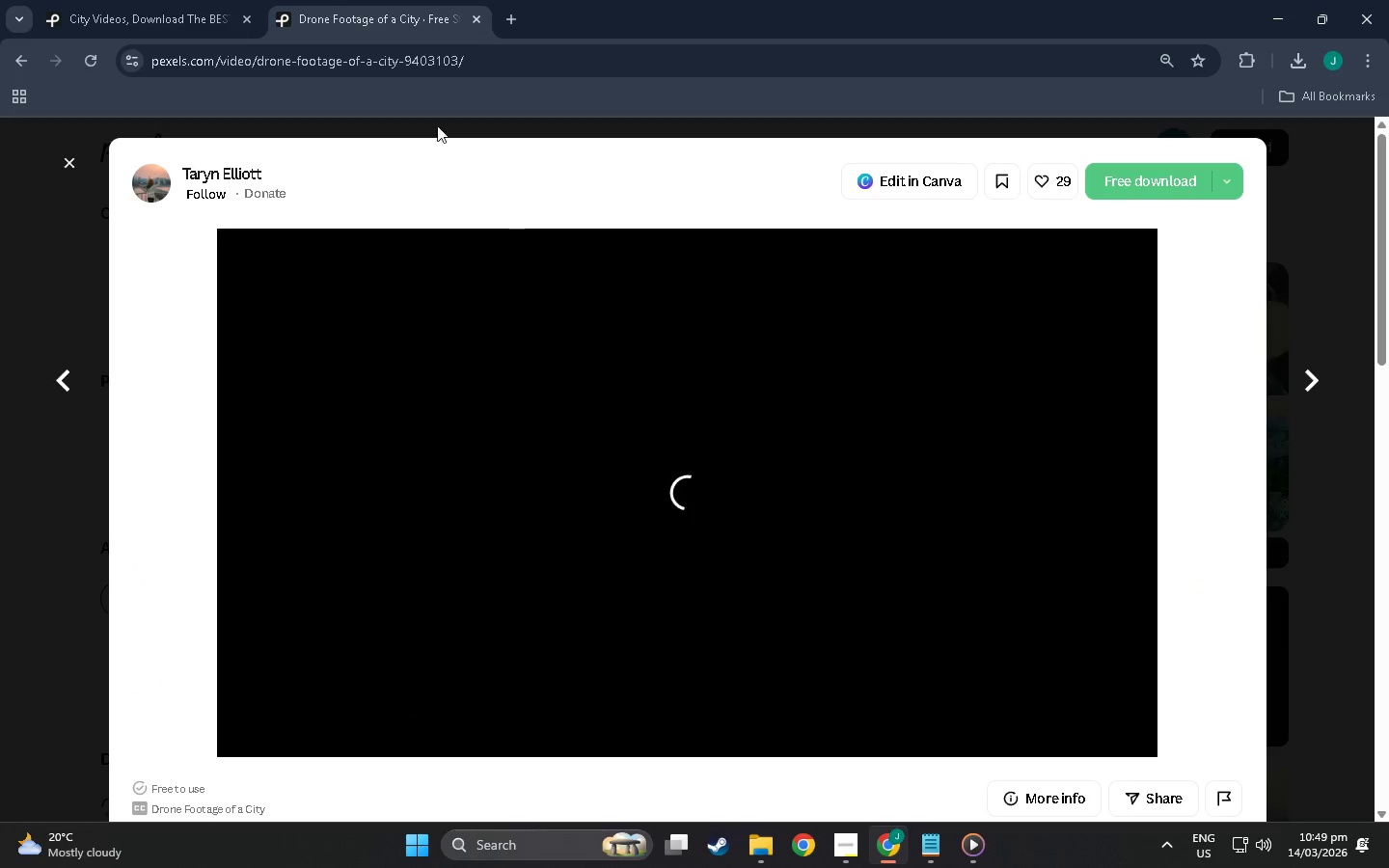 
left_click([535, 59])
 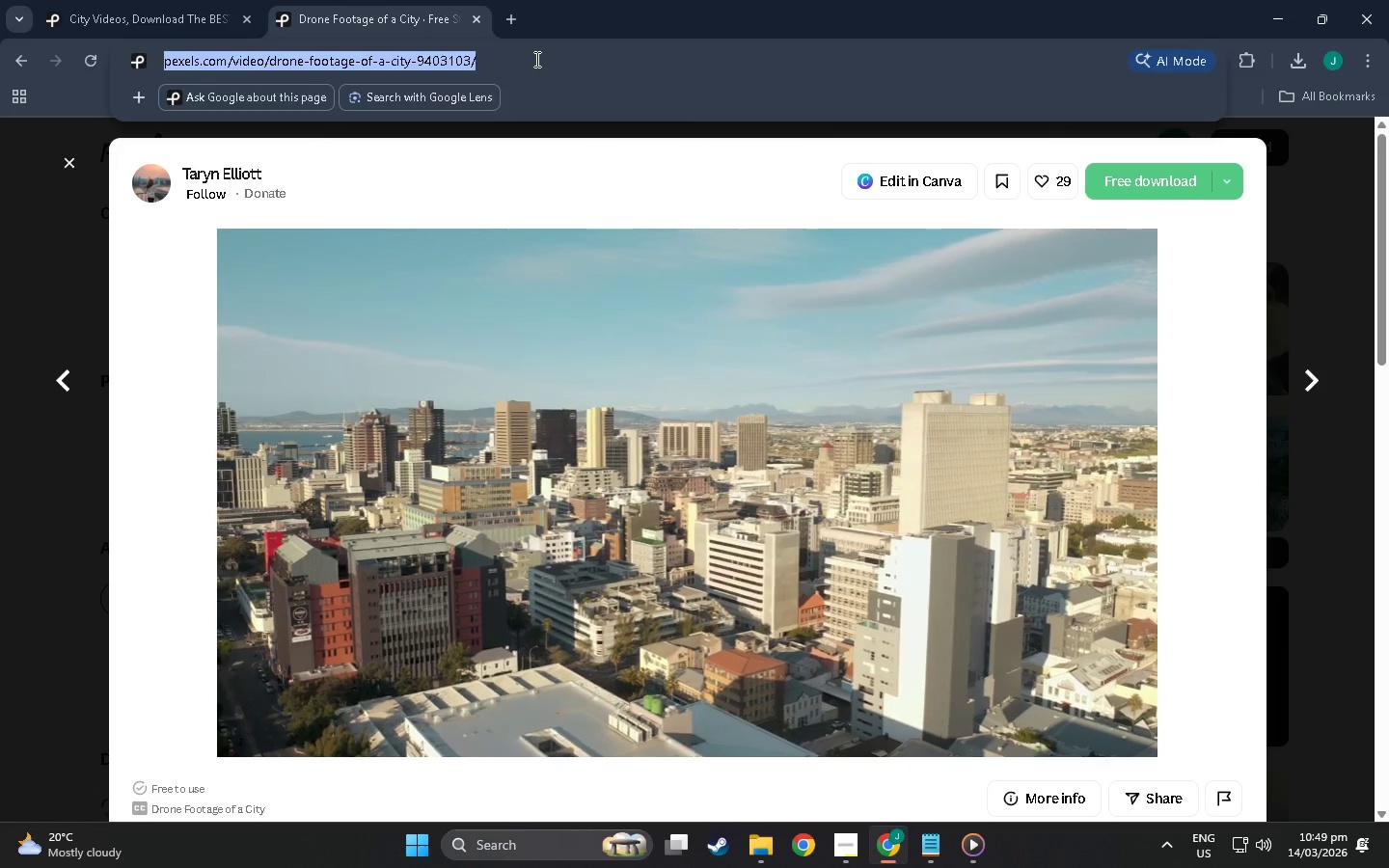 
key(Control+C)
 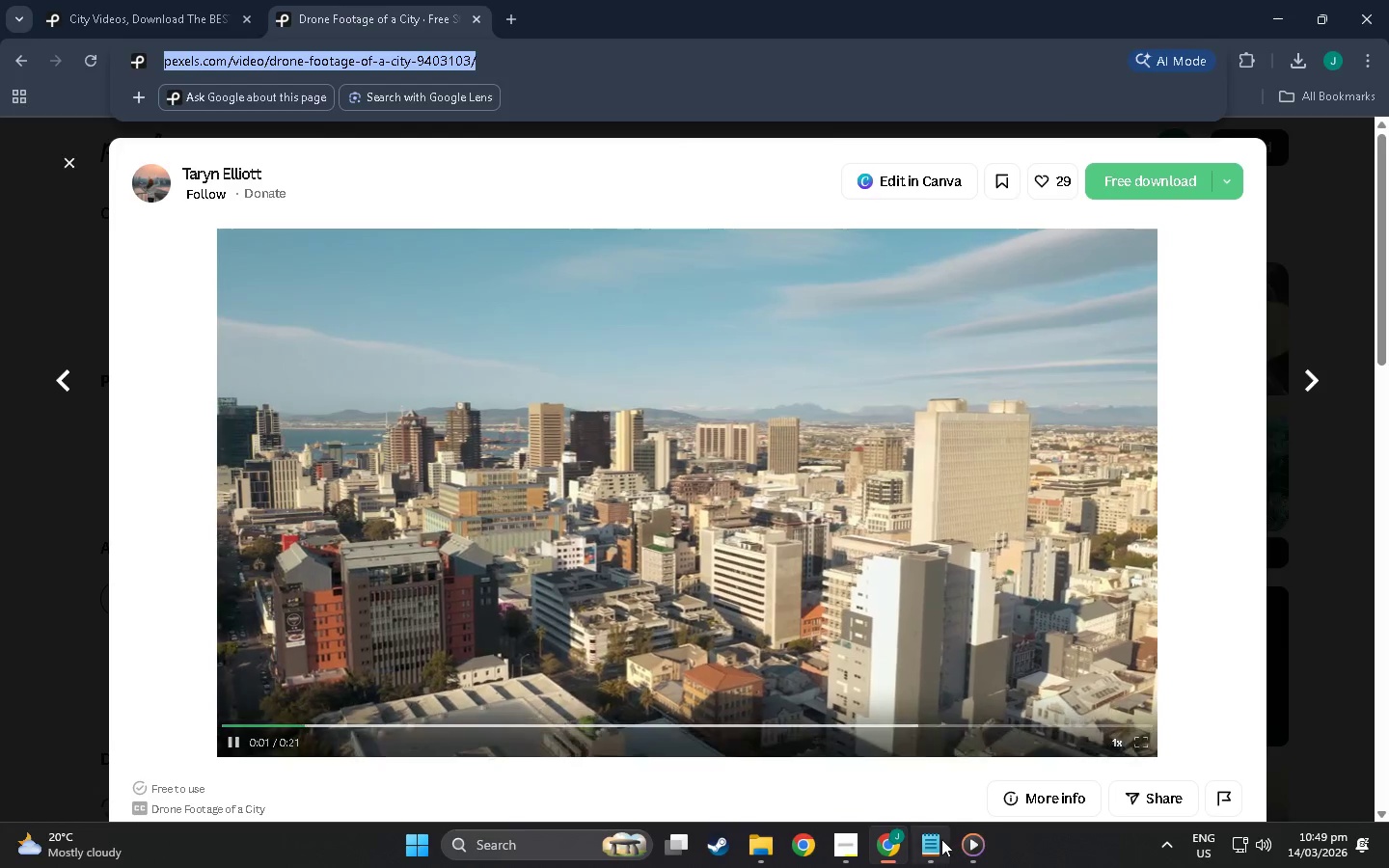 
left_click([941, 839])
 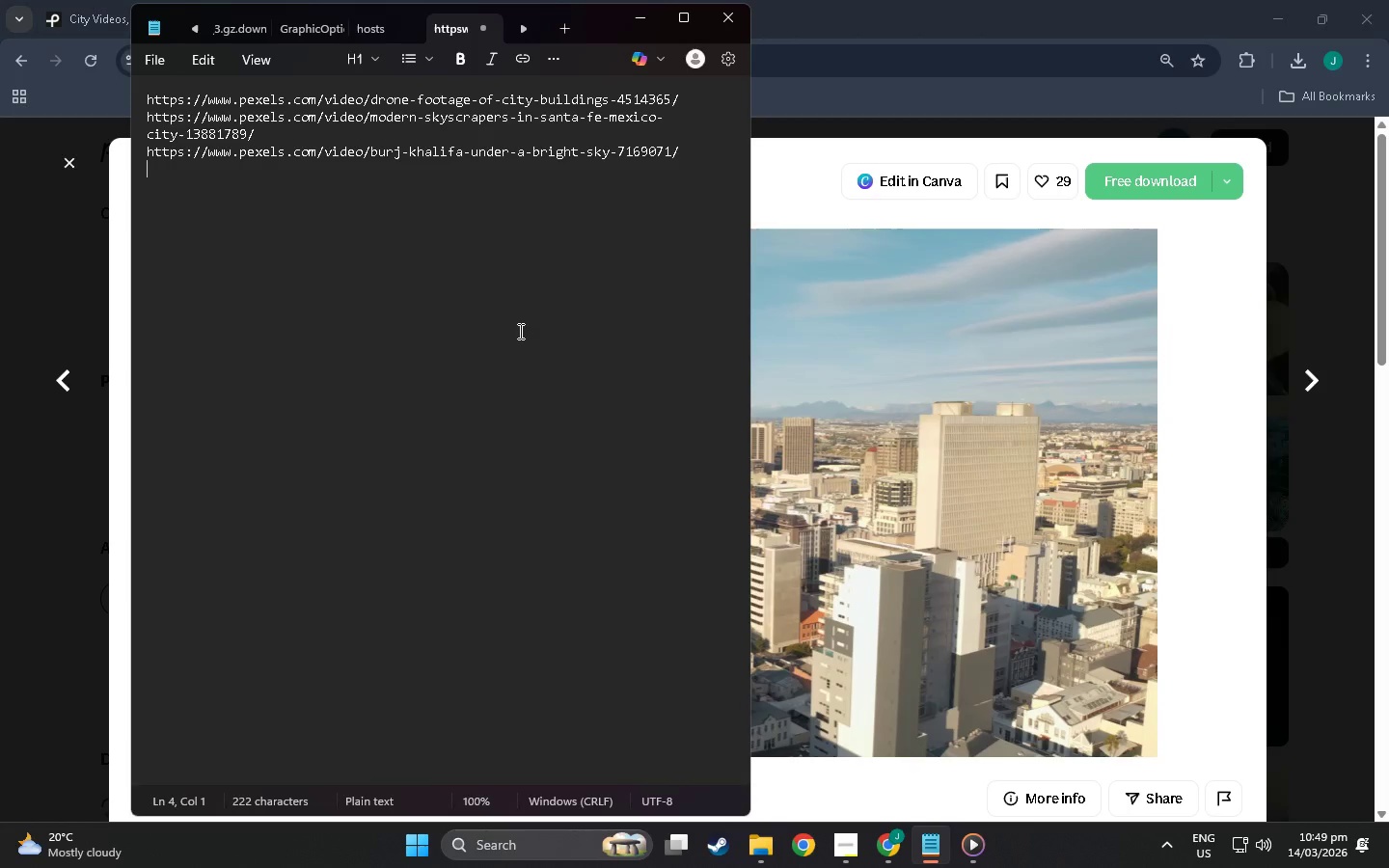 
left_click([515, 321])
 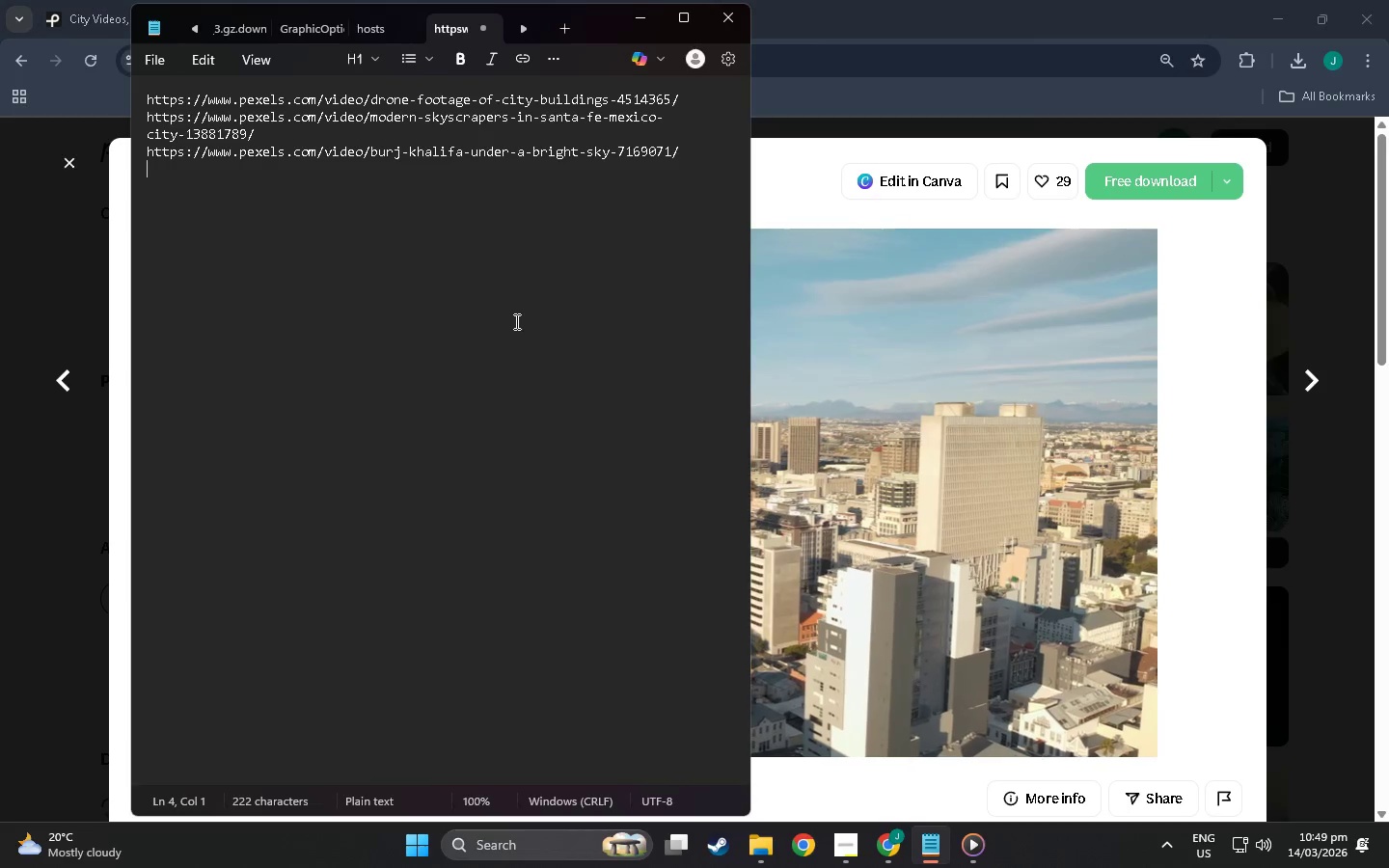 
key(Control+V)
 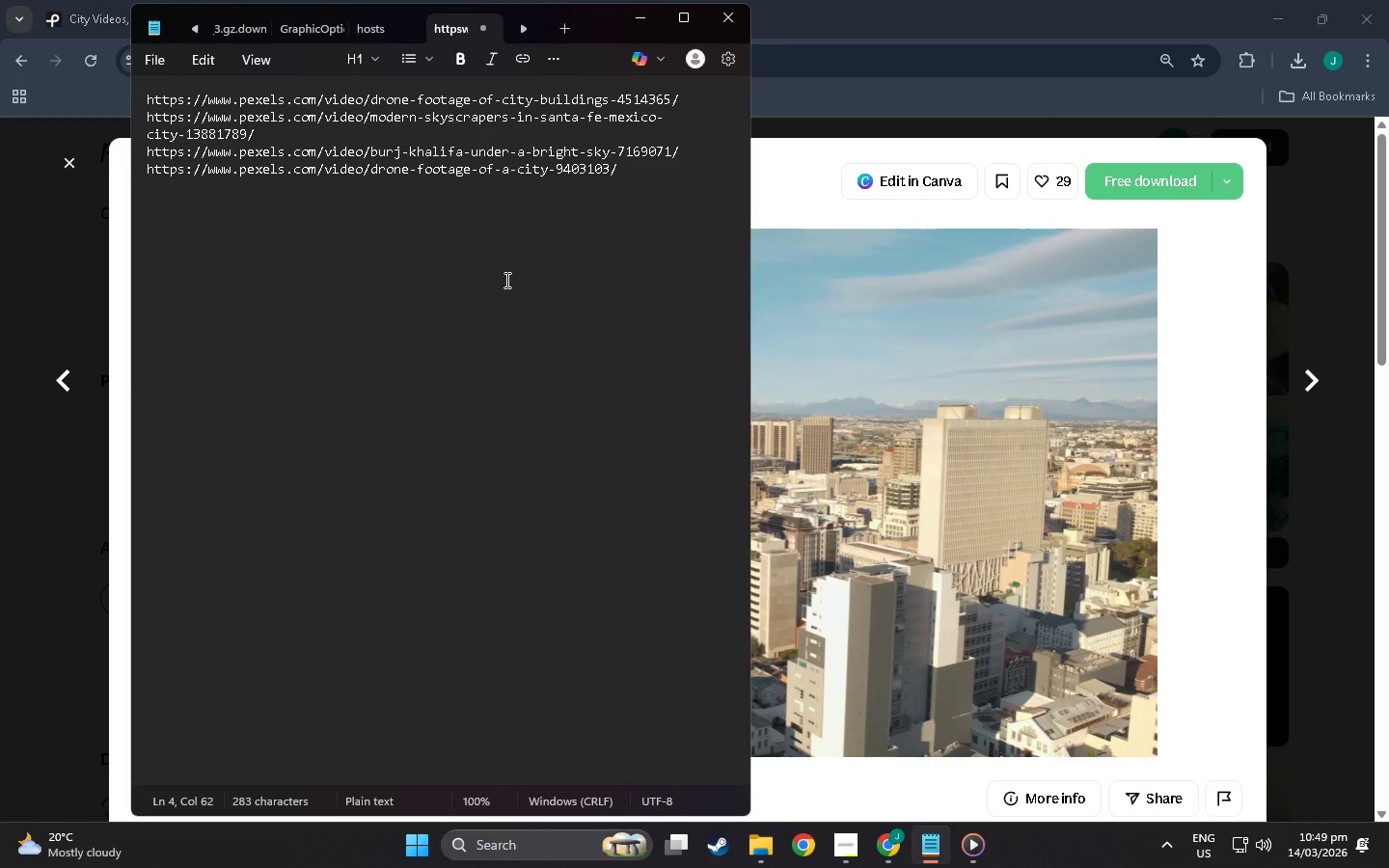 
key(Enter)
 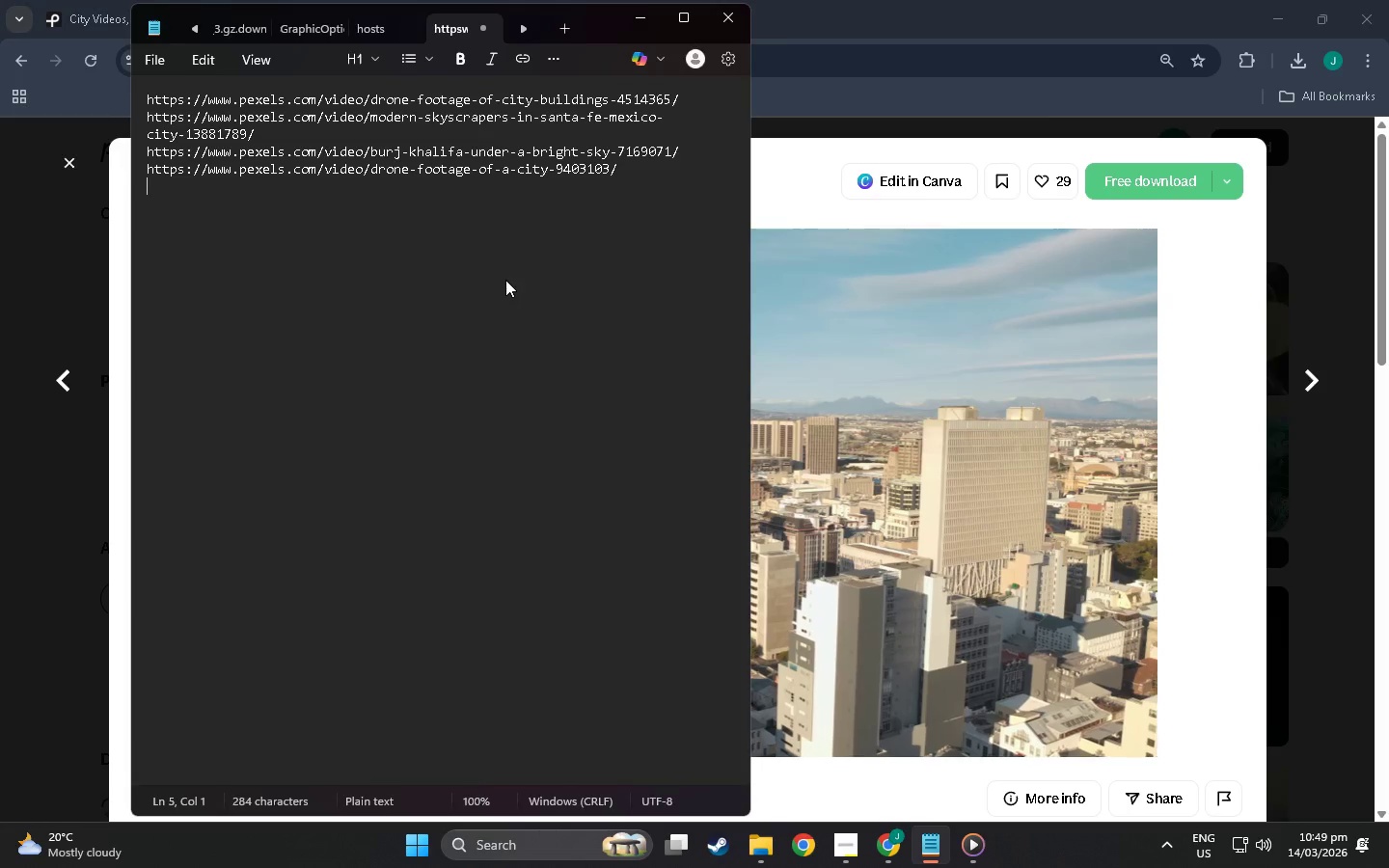 
key(Alt+AltLeft)
 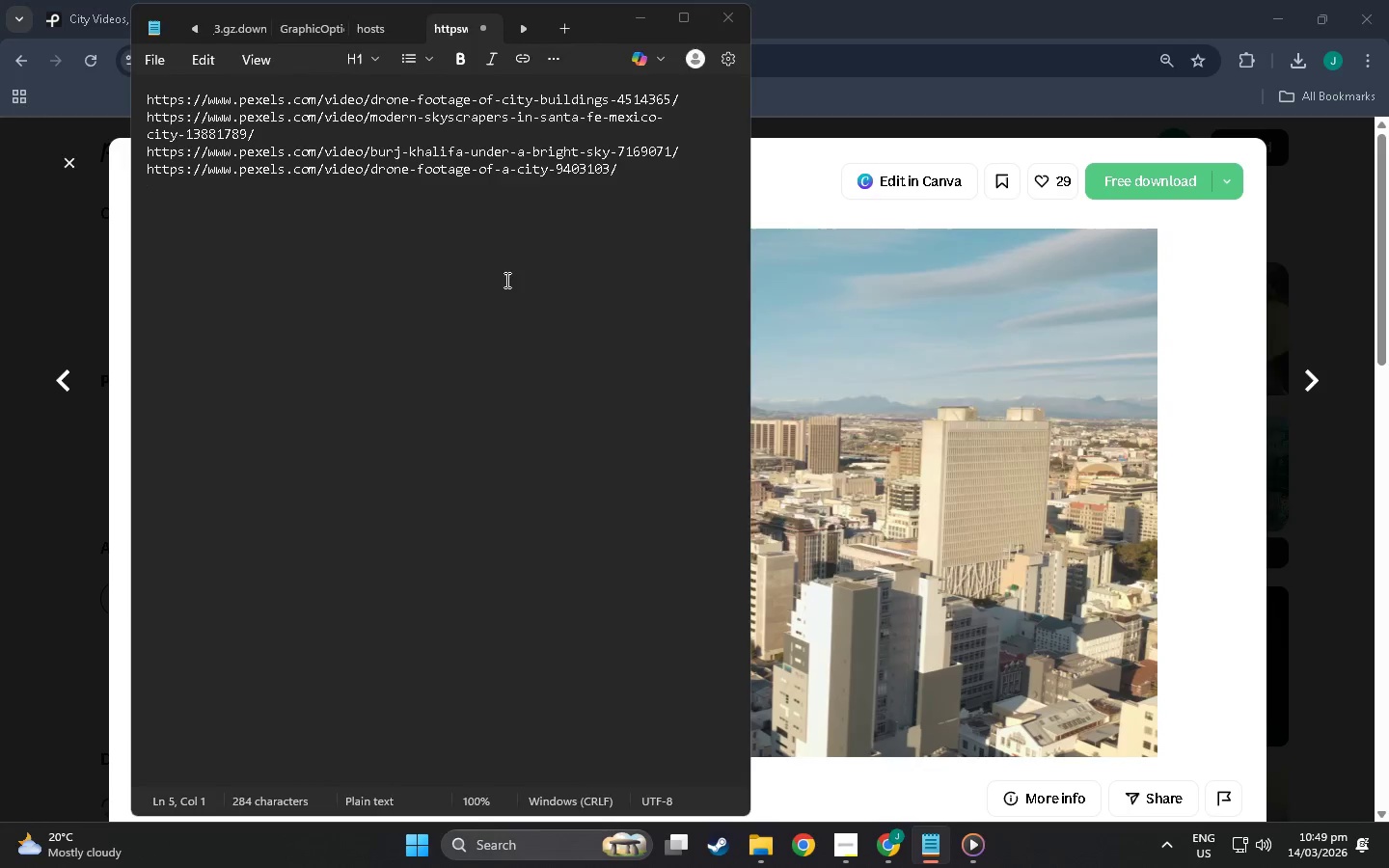 
key(Alt+Tab)
 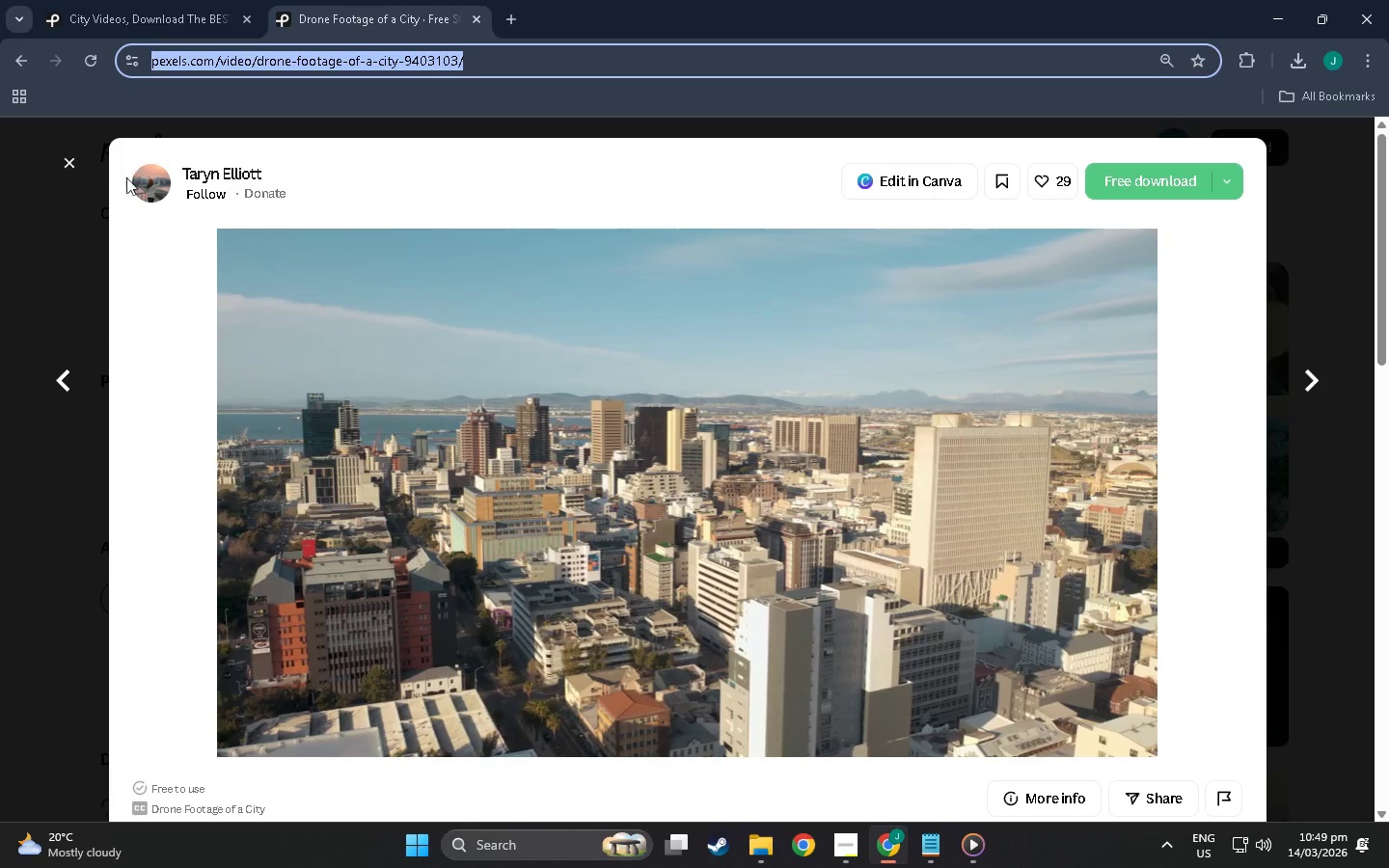 
double_click([62, 163])
 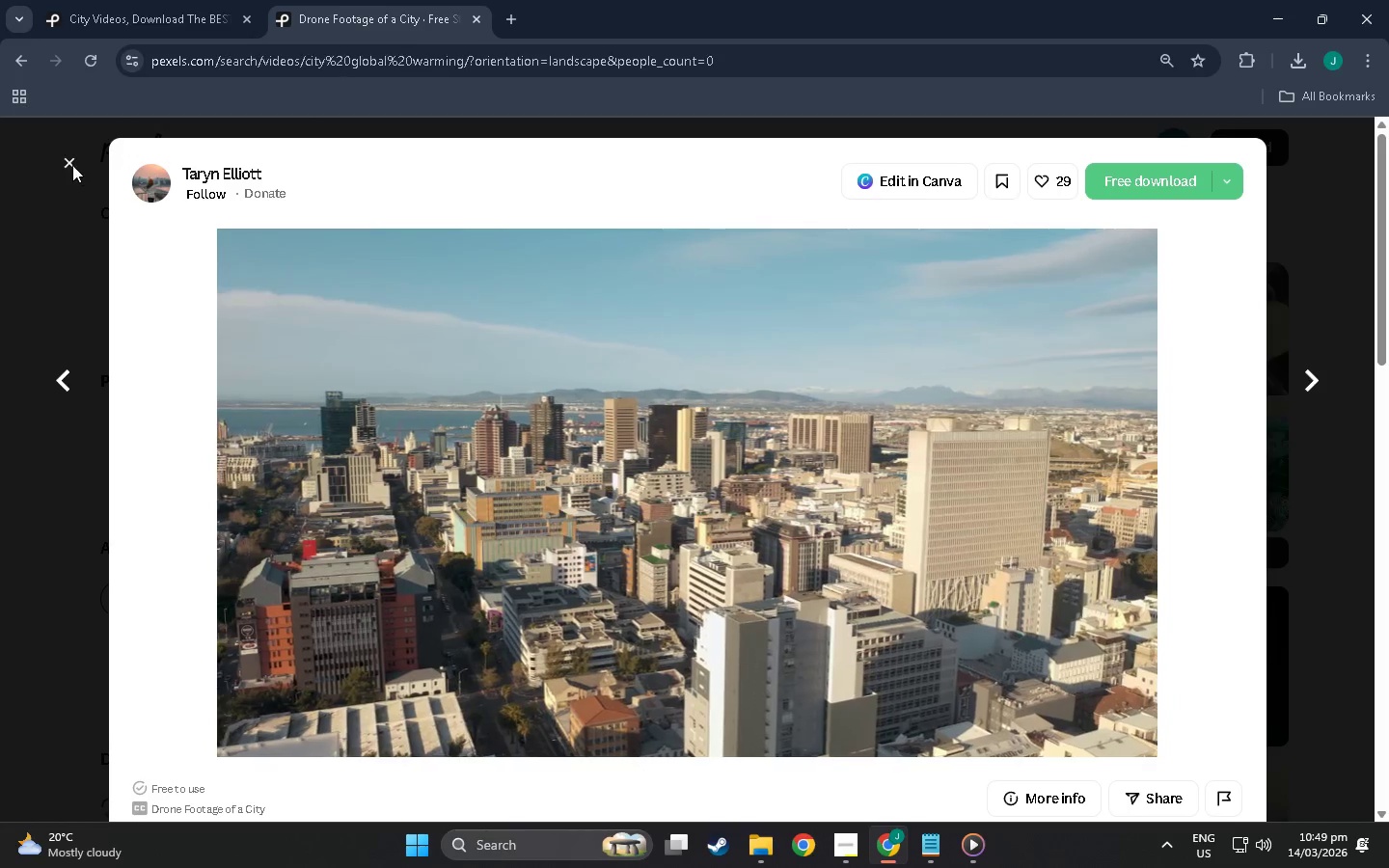 
left_click([64, 162])
 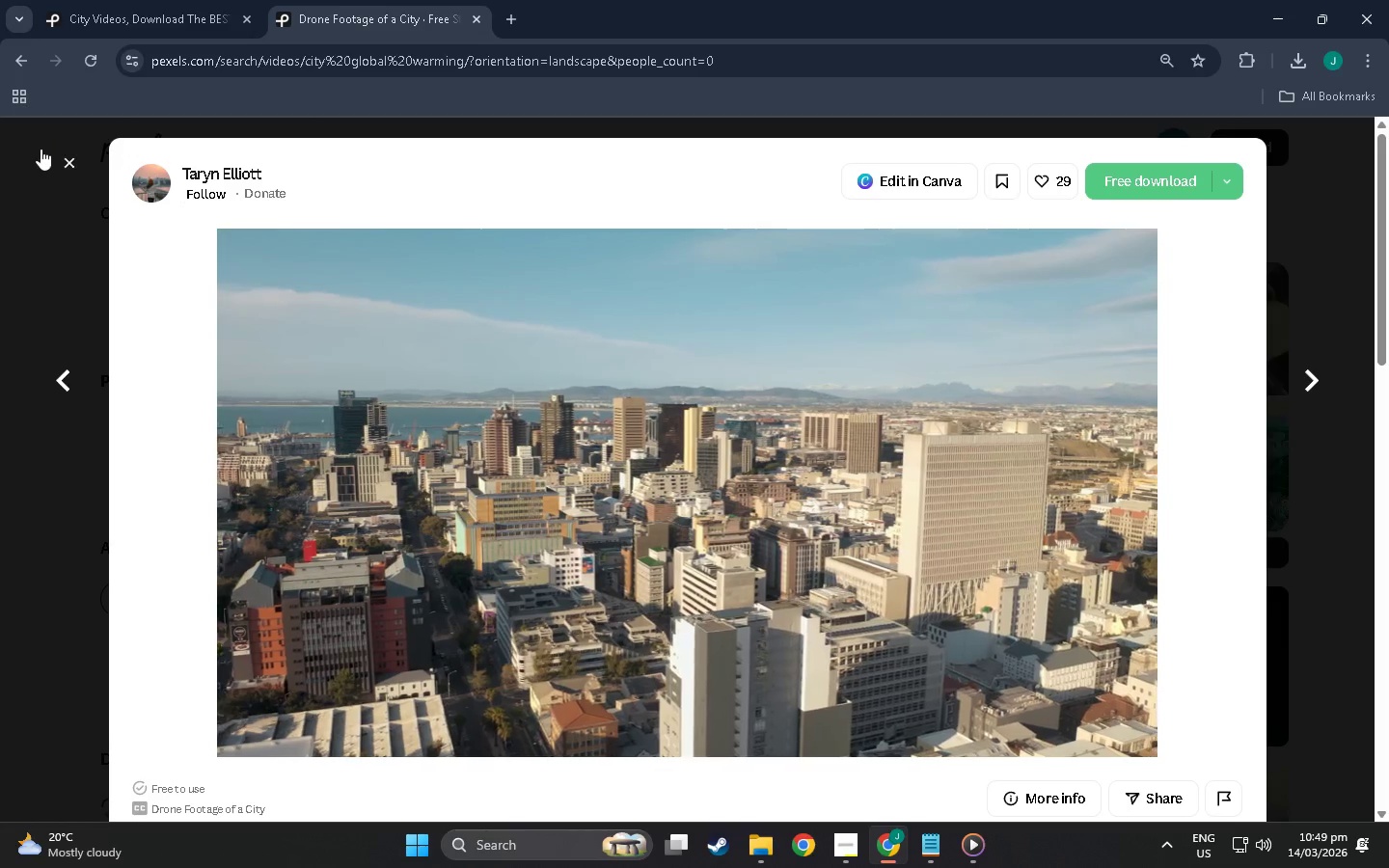 
left_click([61, 159])
 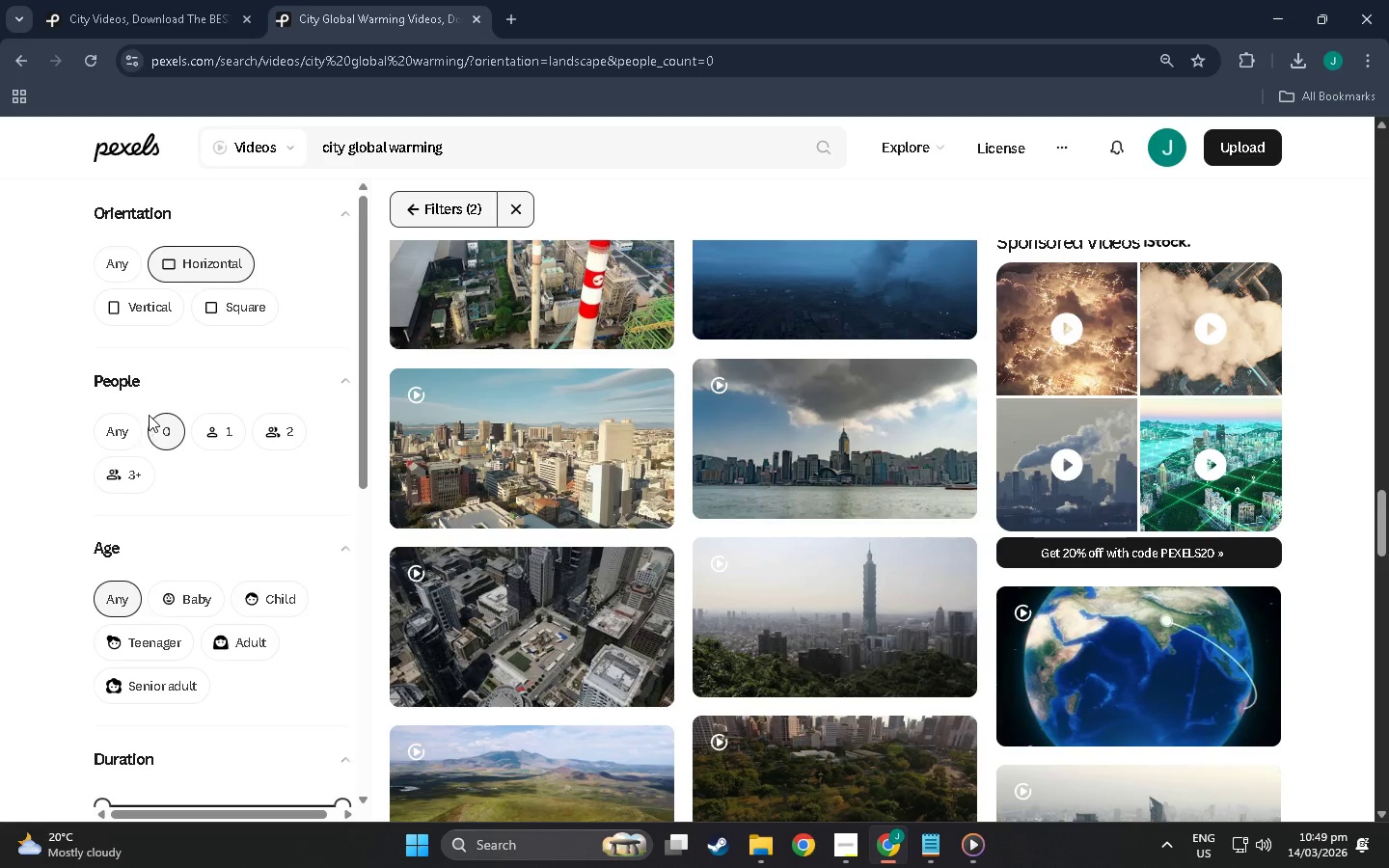 
left_click([129, 431])
 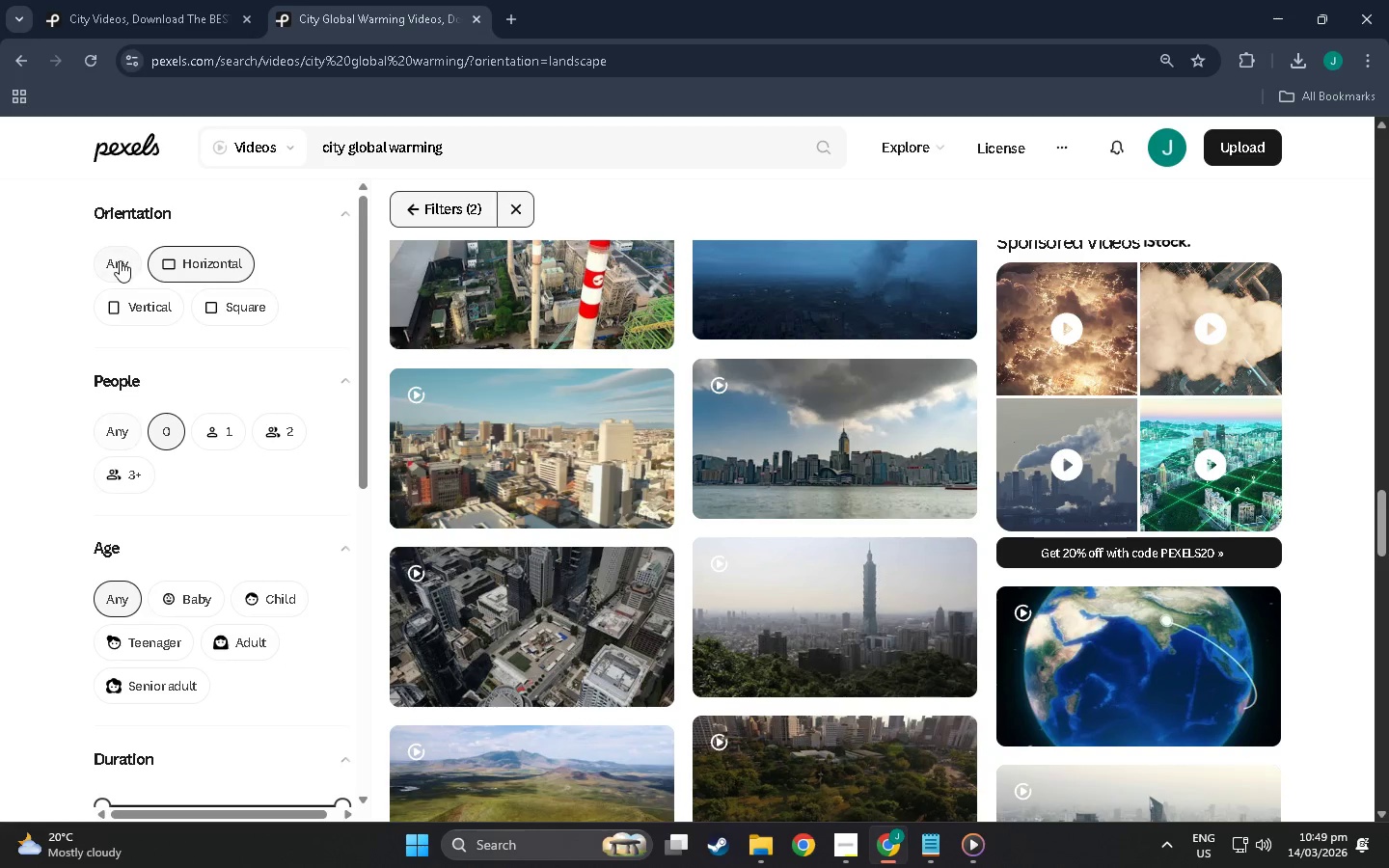 
left_click([120, 260])
 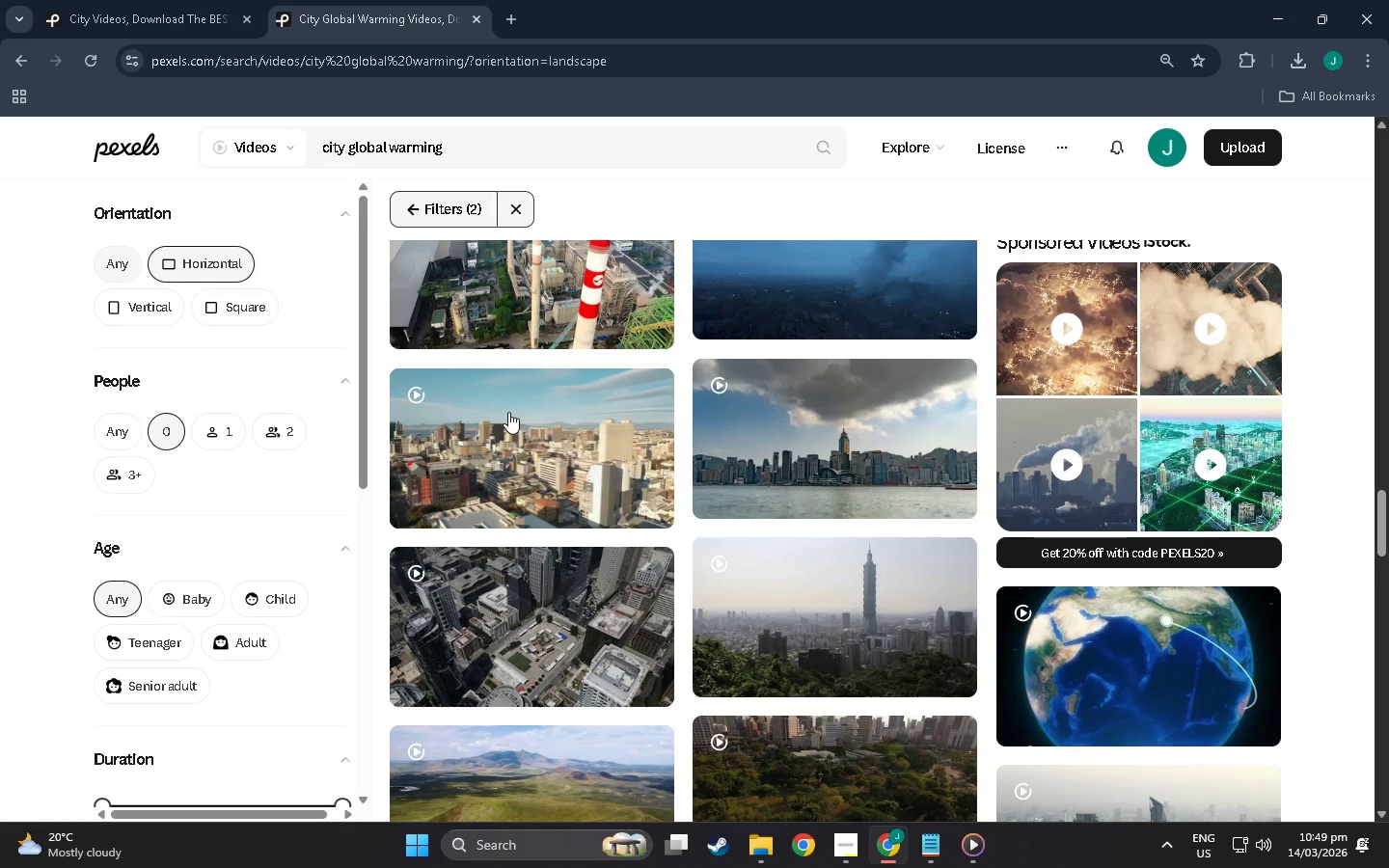 
scroll: coordinate [523, 431], scroll_direction: down, amount: 22.0
 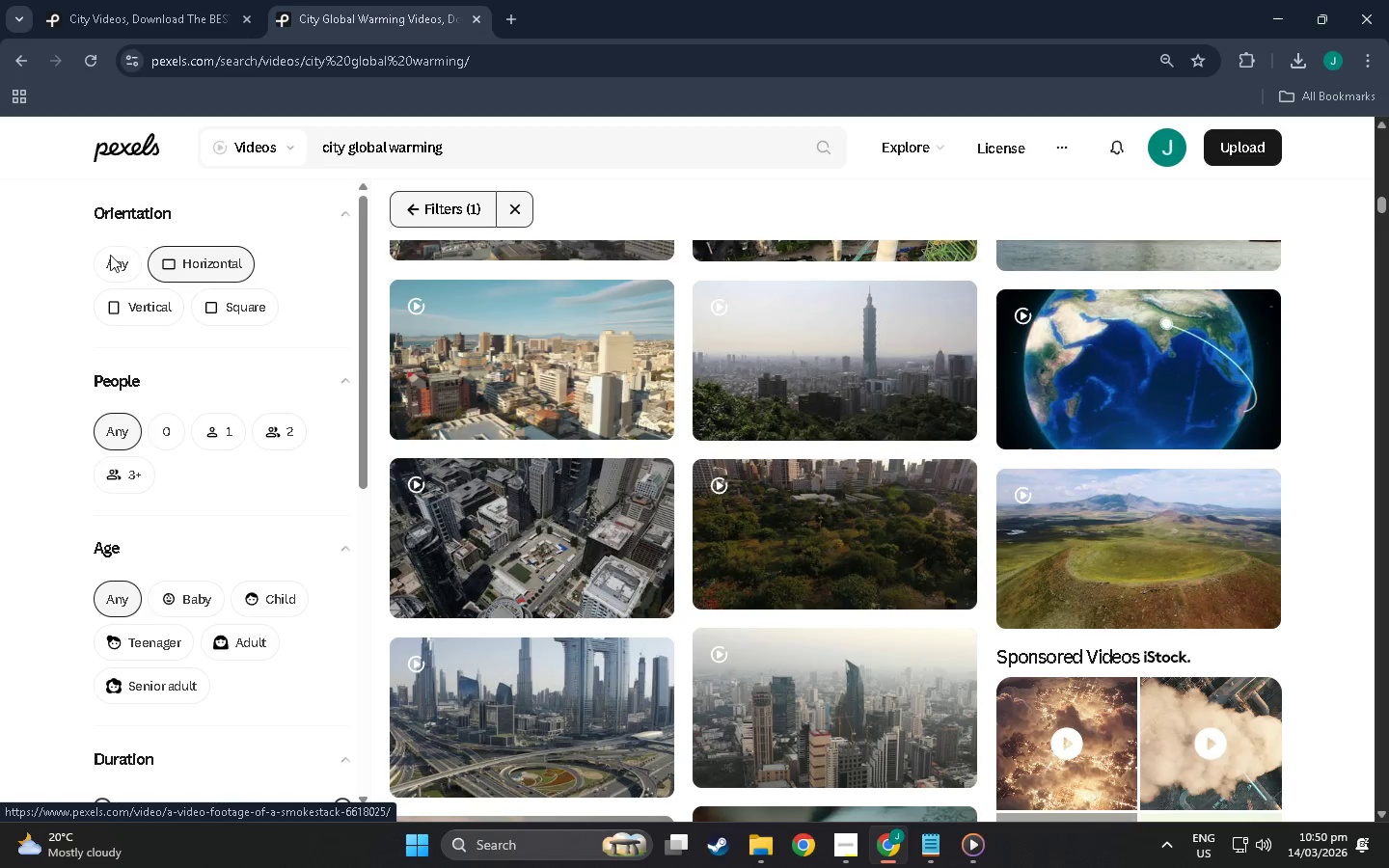 
left_click([116, 265])
 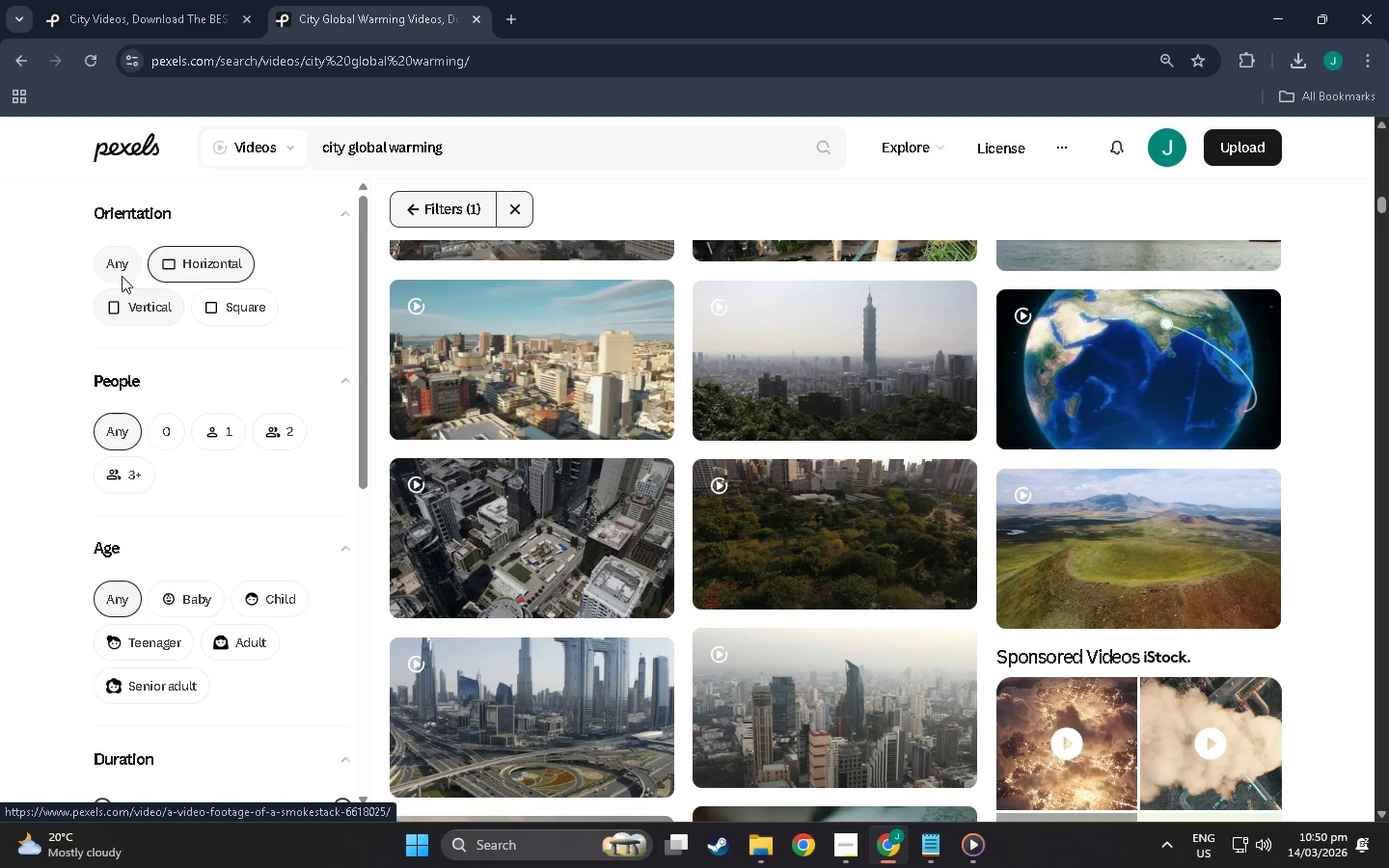 
left_click([121, 263])
 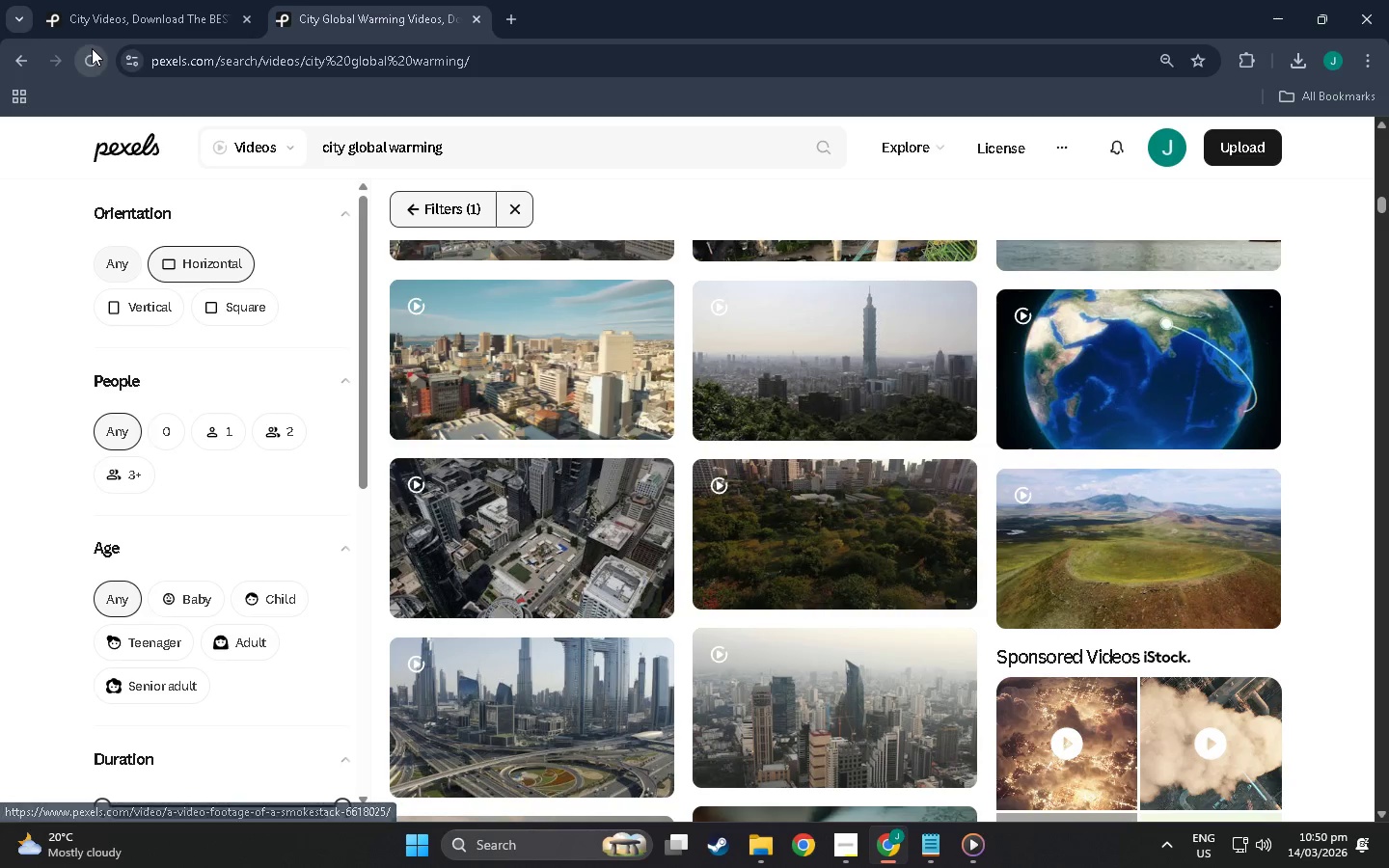 
left_click([92, 50])
 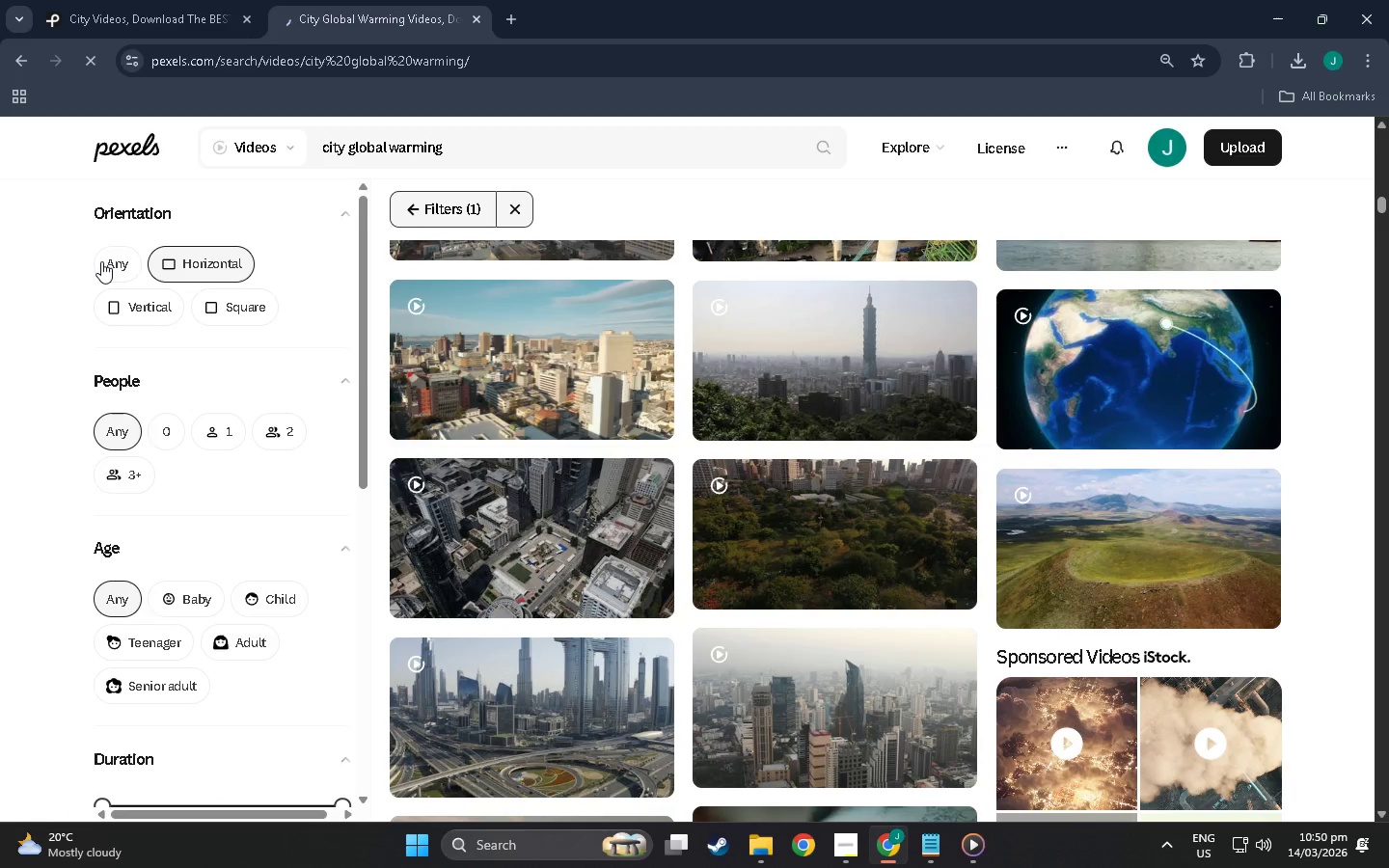 
left_click([115, 268])
 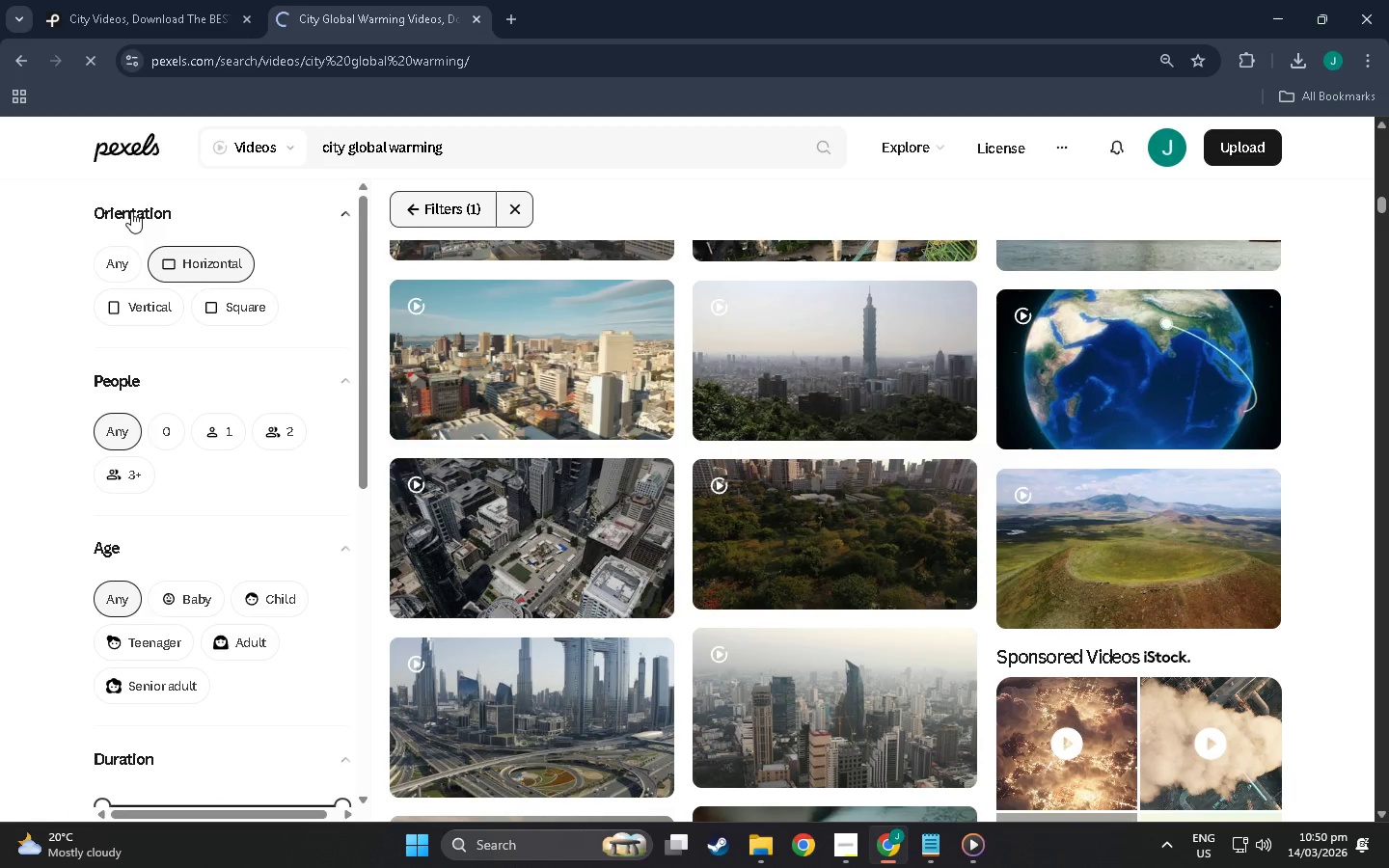 
left_click([125, 267])
 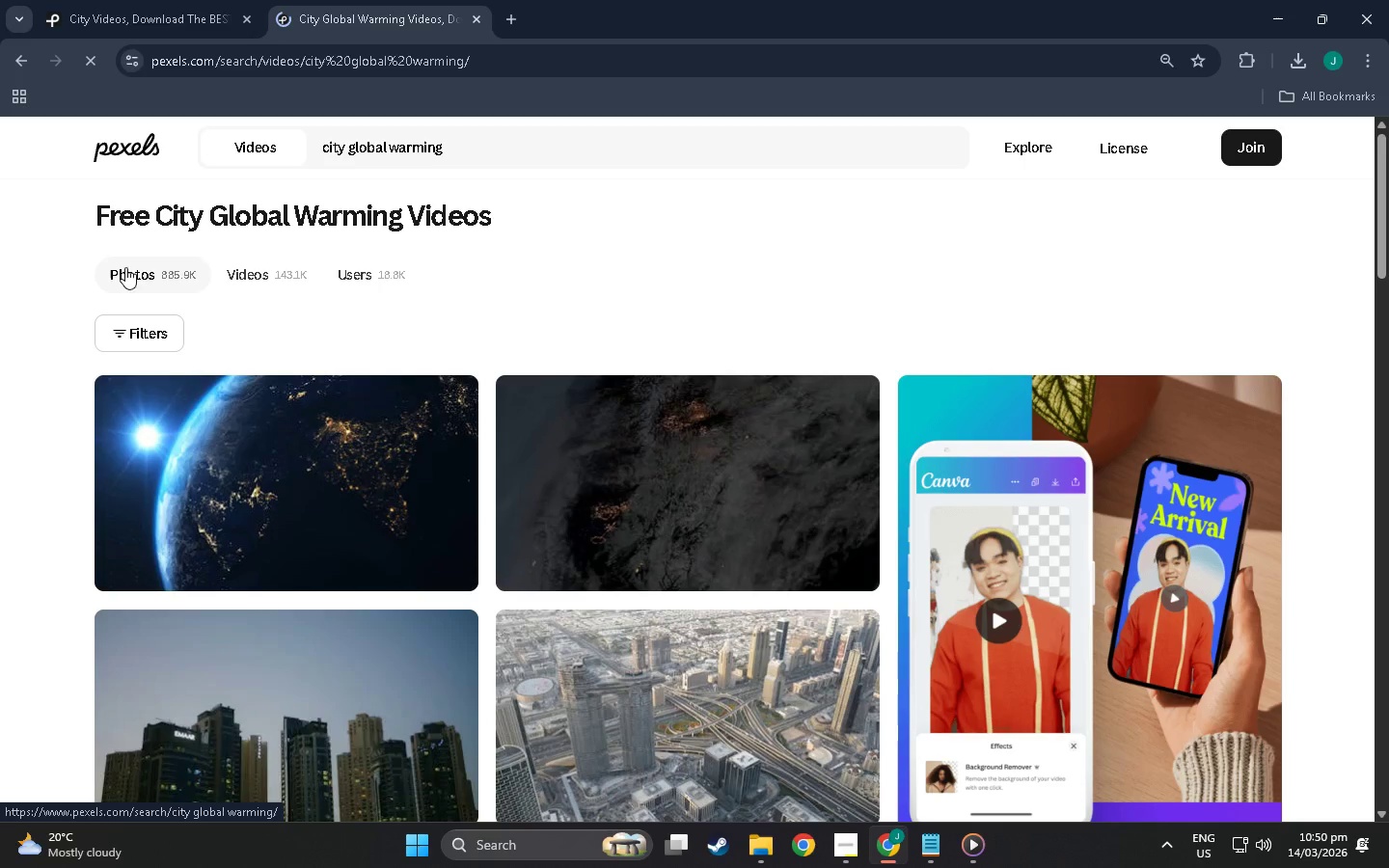 
scroll: coordinate [363, 356], scroll_direction: down, amount: 10.0
 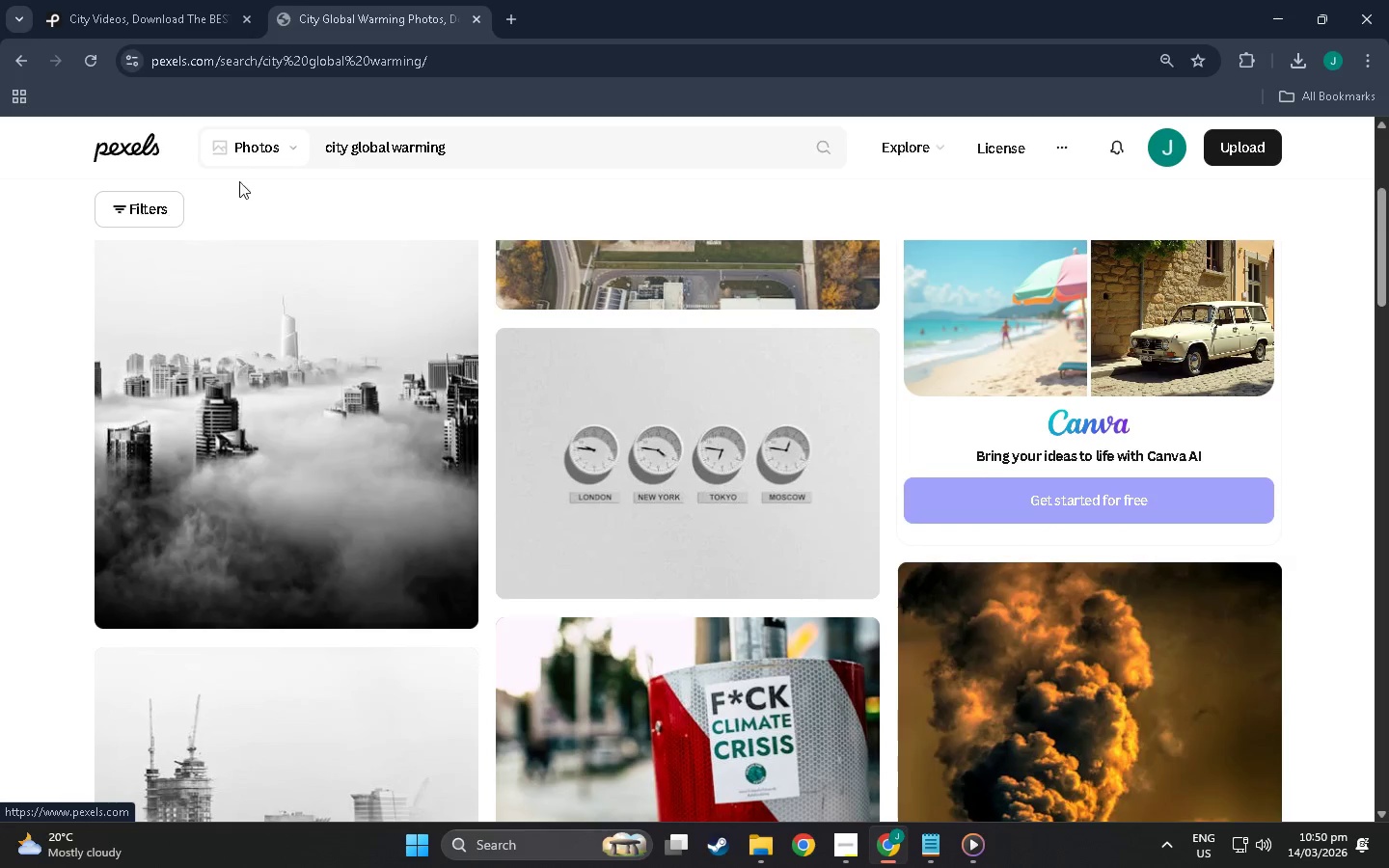 
left_click([246, 160])
 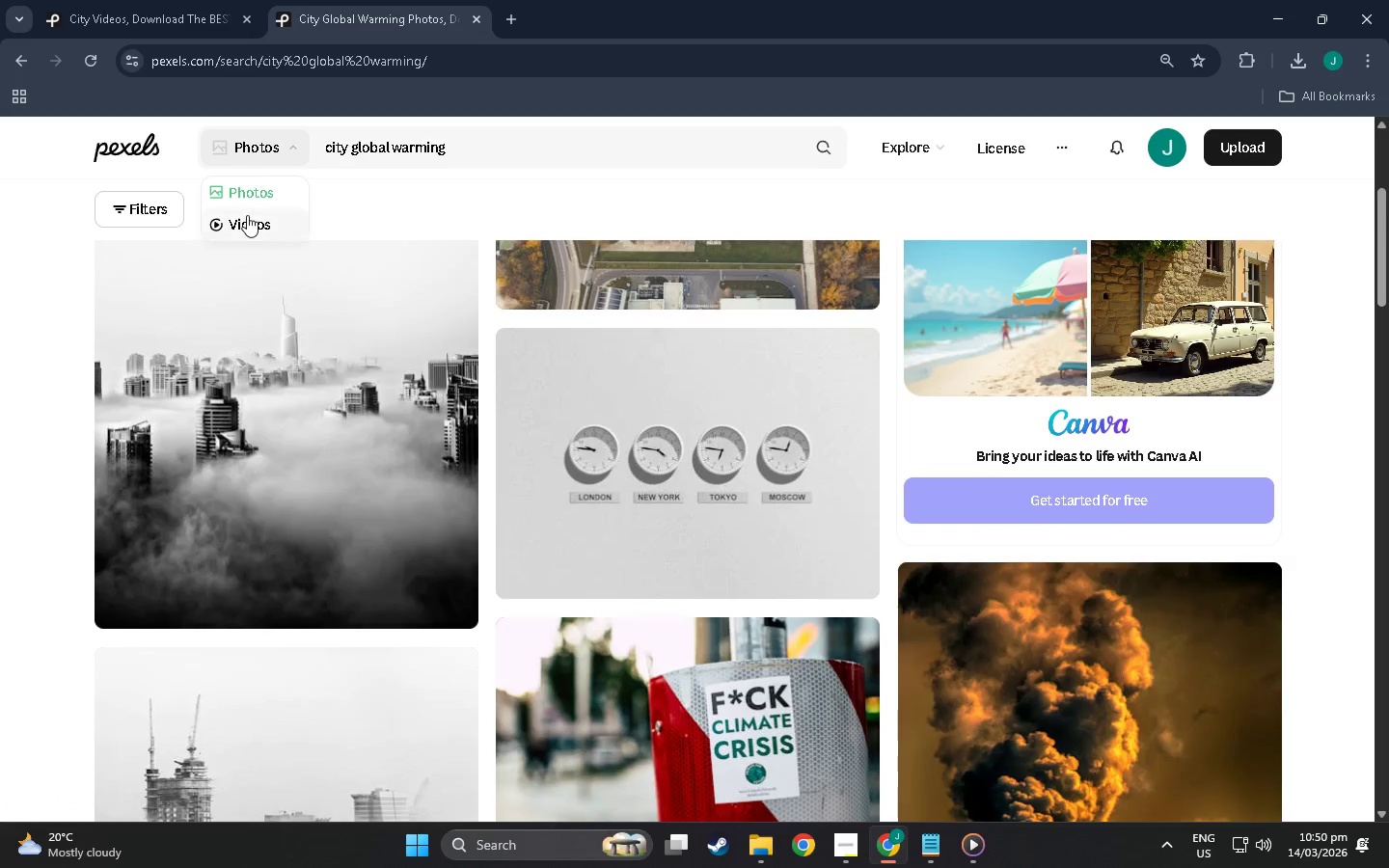 
left_click([247, 215])
 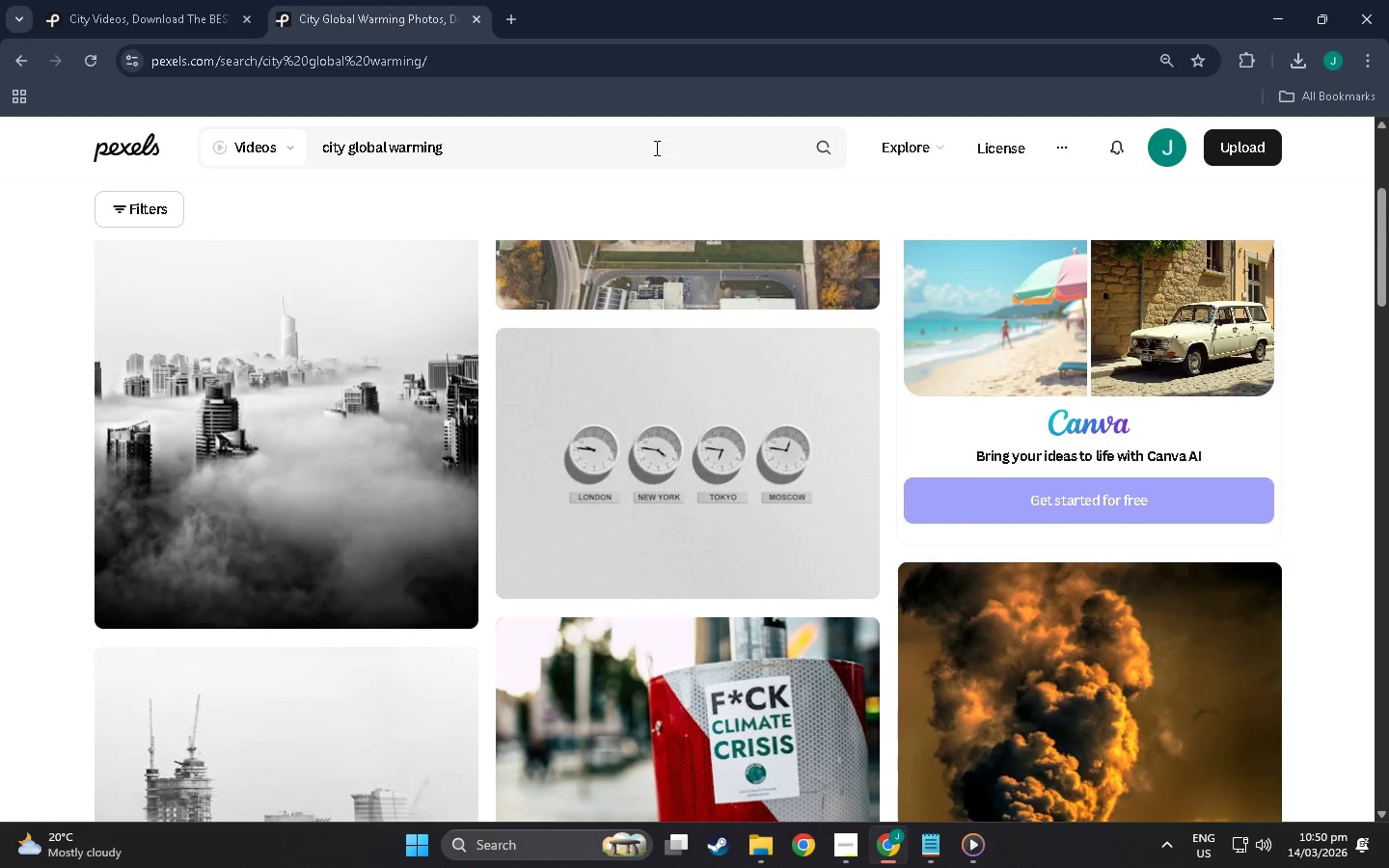 
scroll: coordinate [430, 245], scroll_direction: down, amount: 38.0
 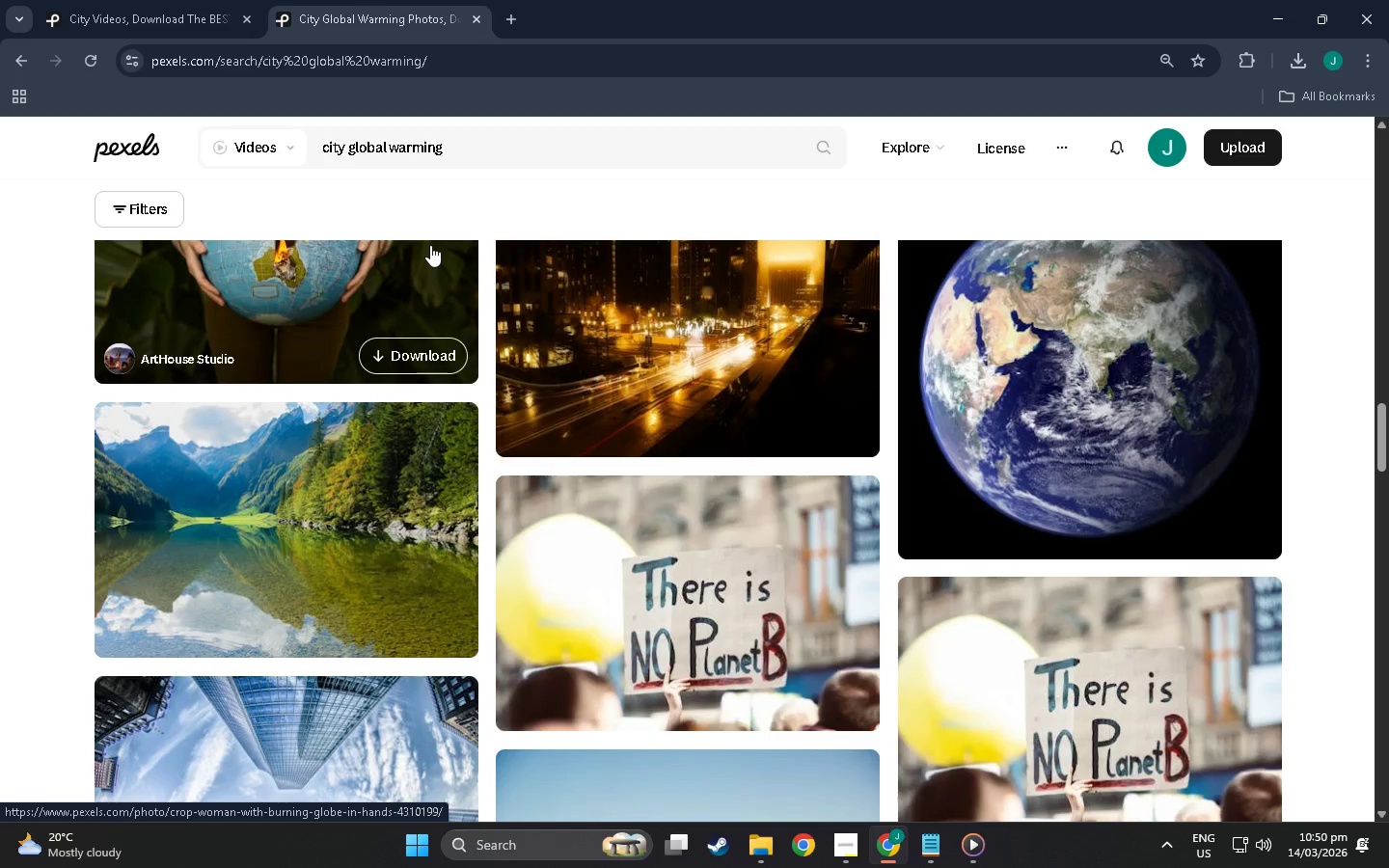 
scroll: coordinate [430, 245], scroll_direction: down, amount: 15.0
 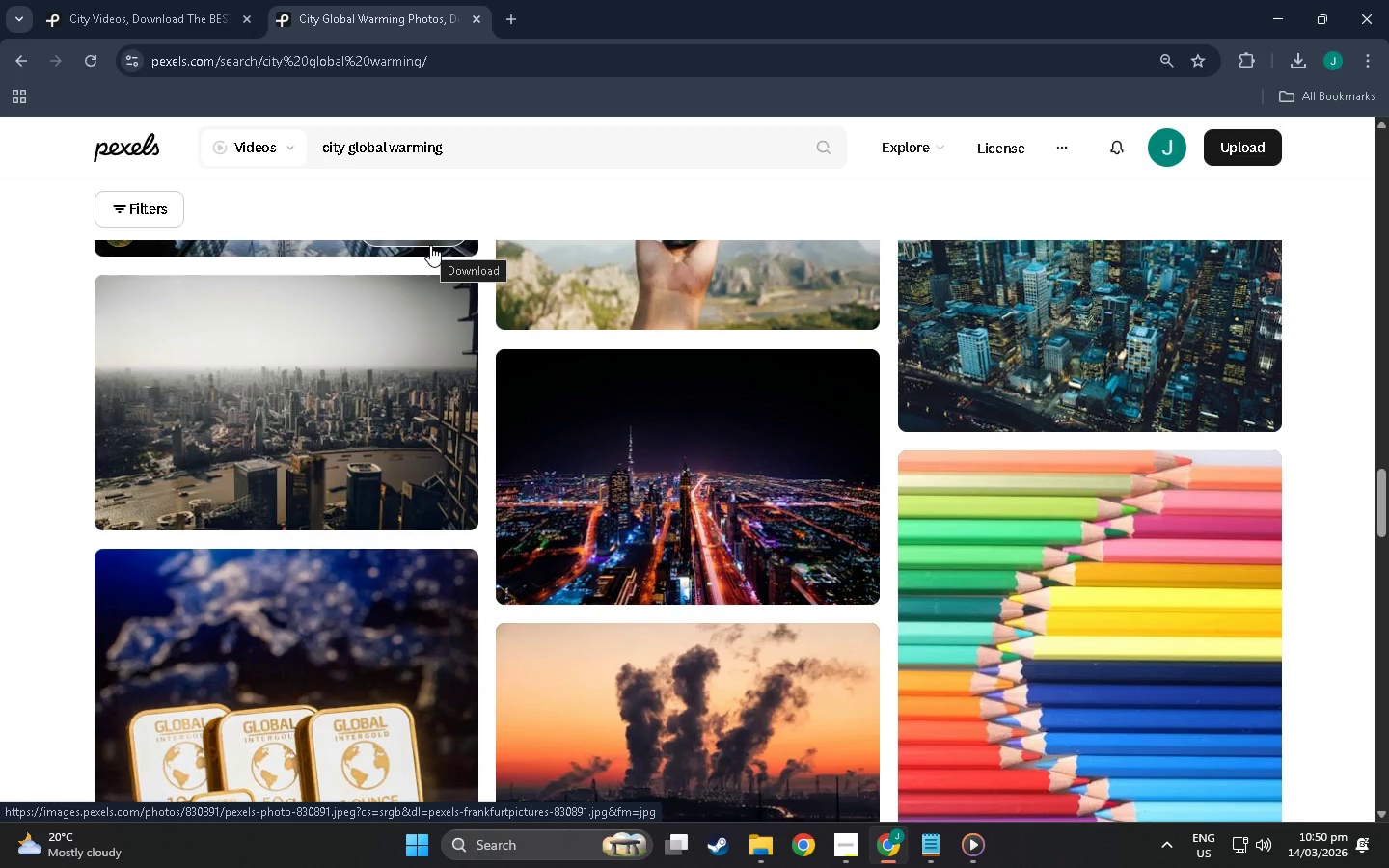 
scroll: coordinate [430, 245], scroll_direction: down, amount: 14.0
 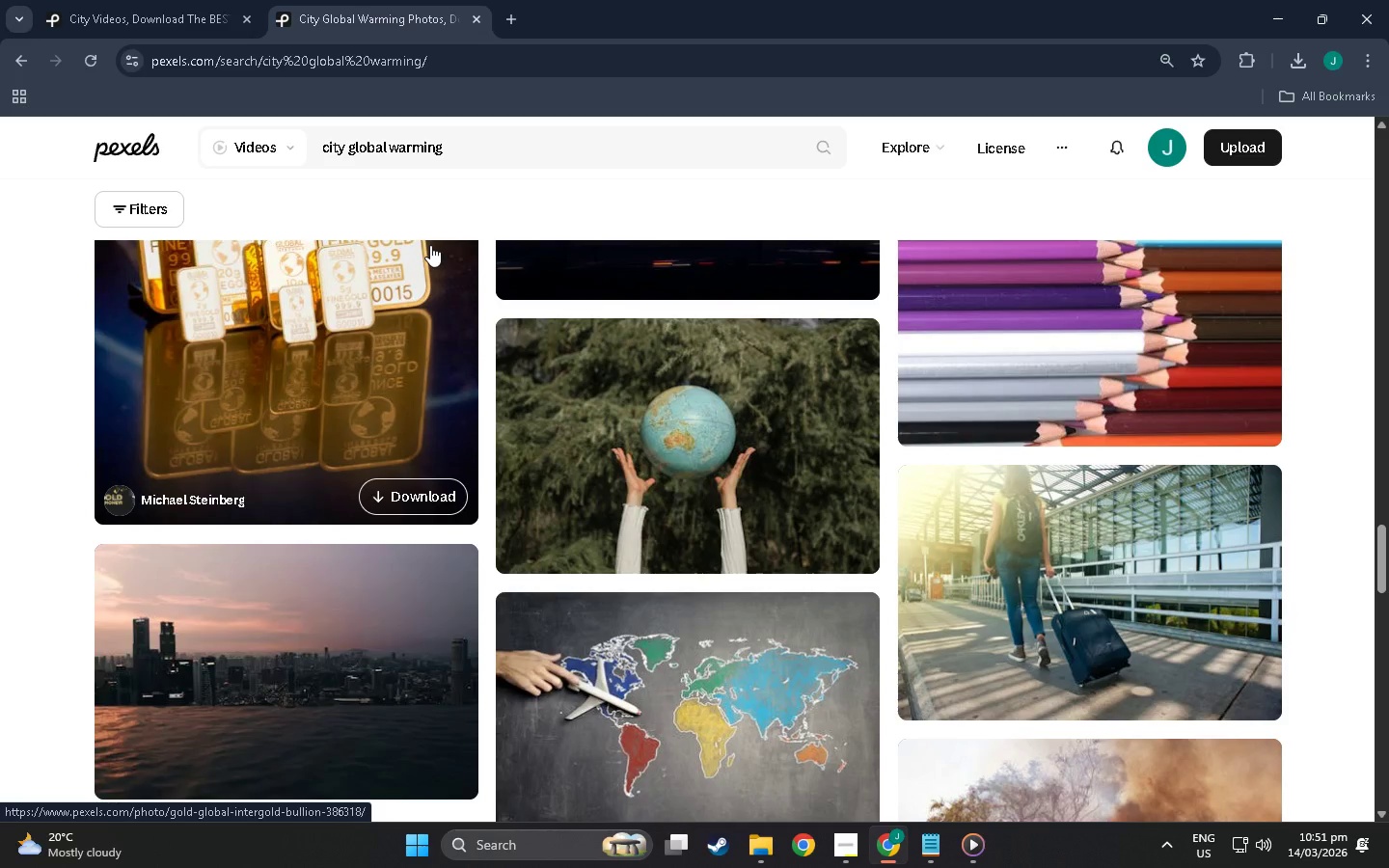 
scroll: coordinate [415, 296], scroll_direction: down, amount: 8.0
 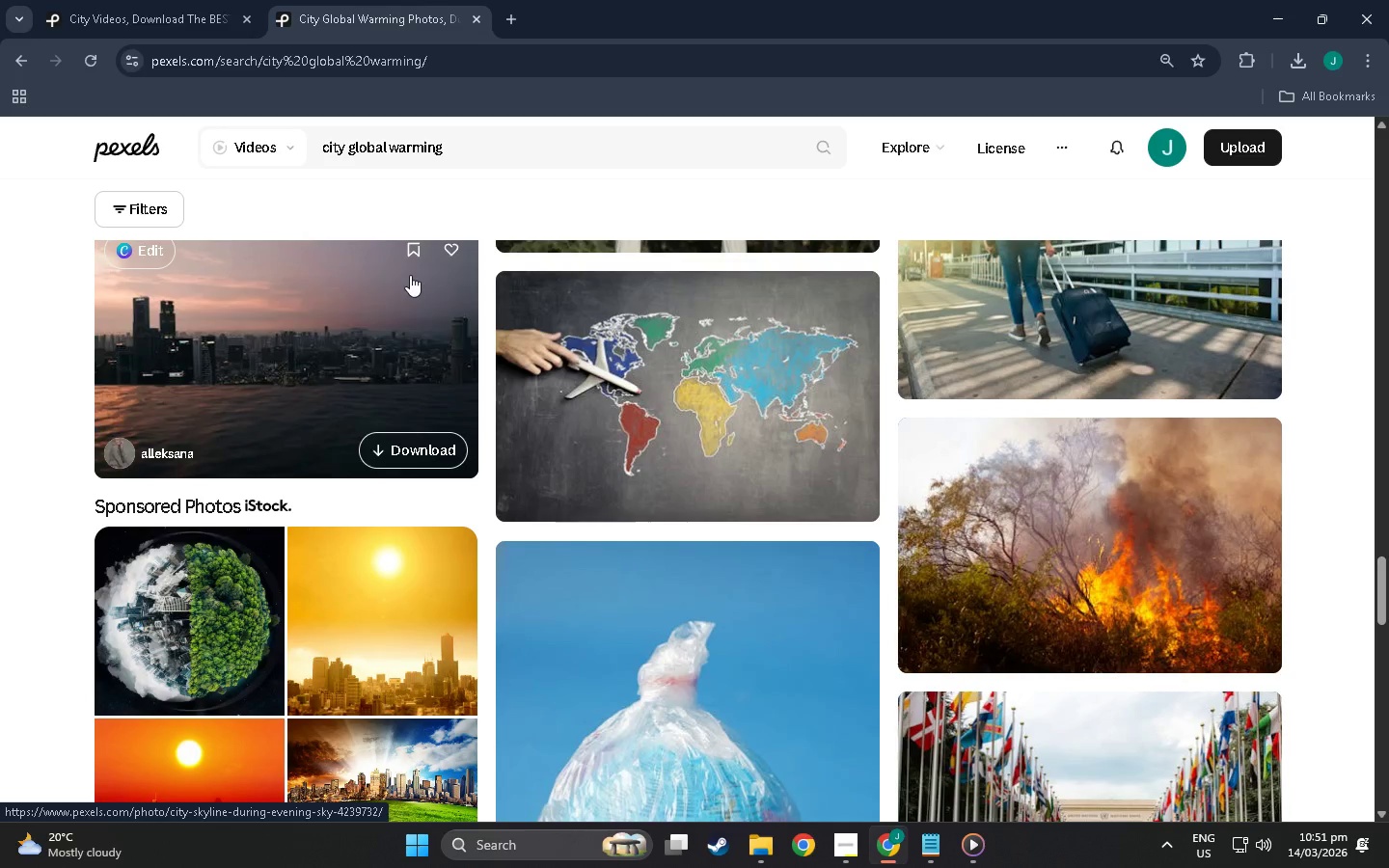 
wait(5.17)
 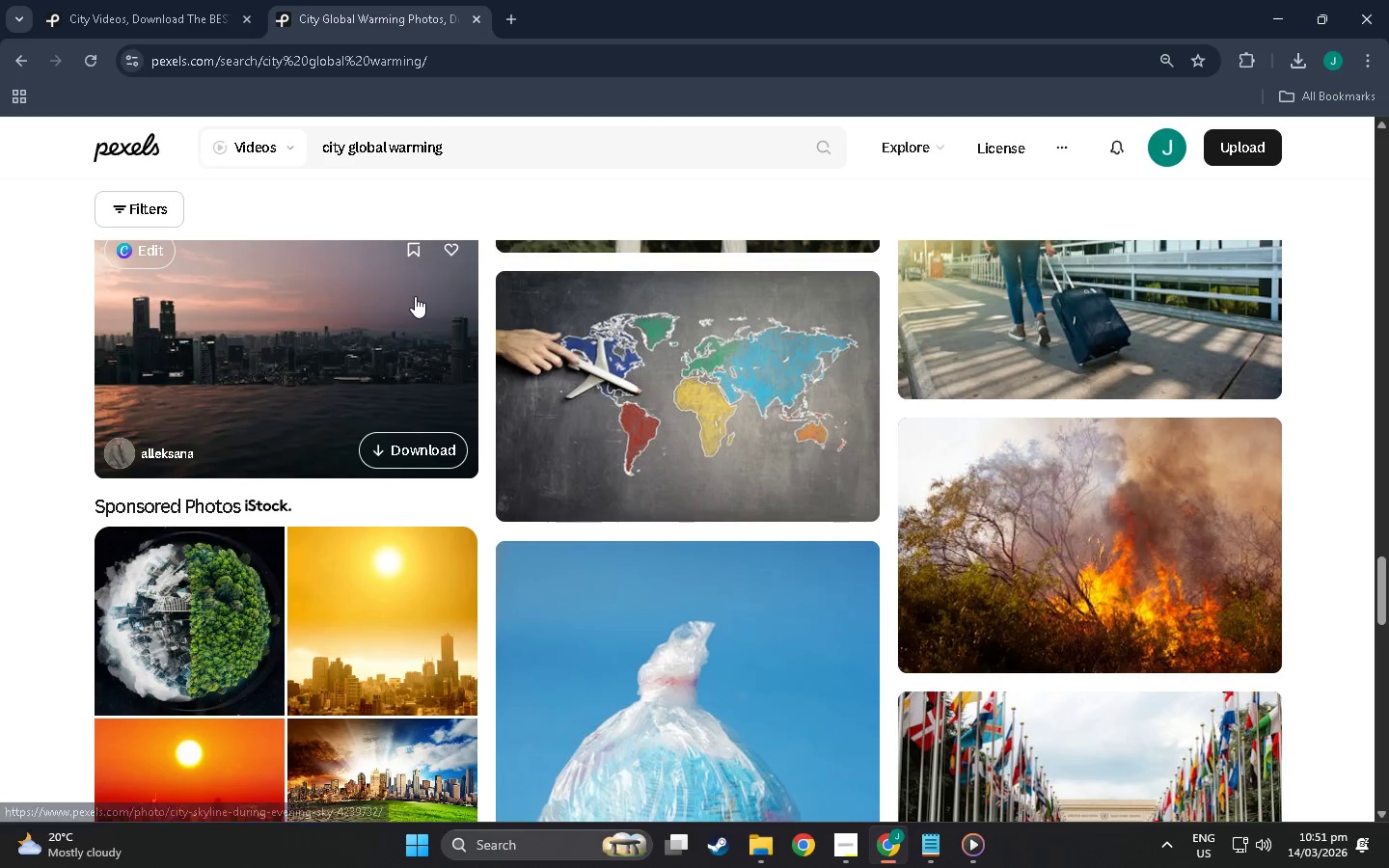 
scroll: coordinate [487, 95], scroll_direction: down, amount: 2.0
 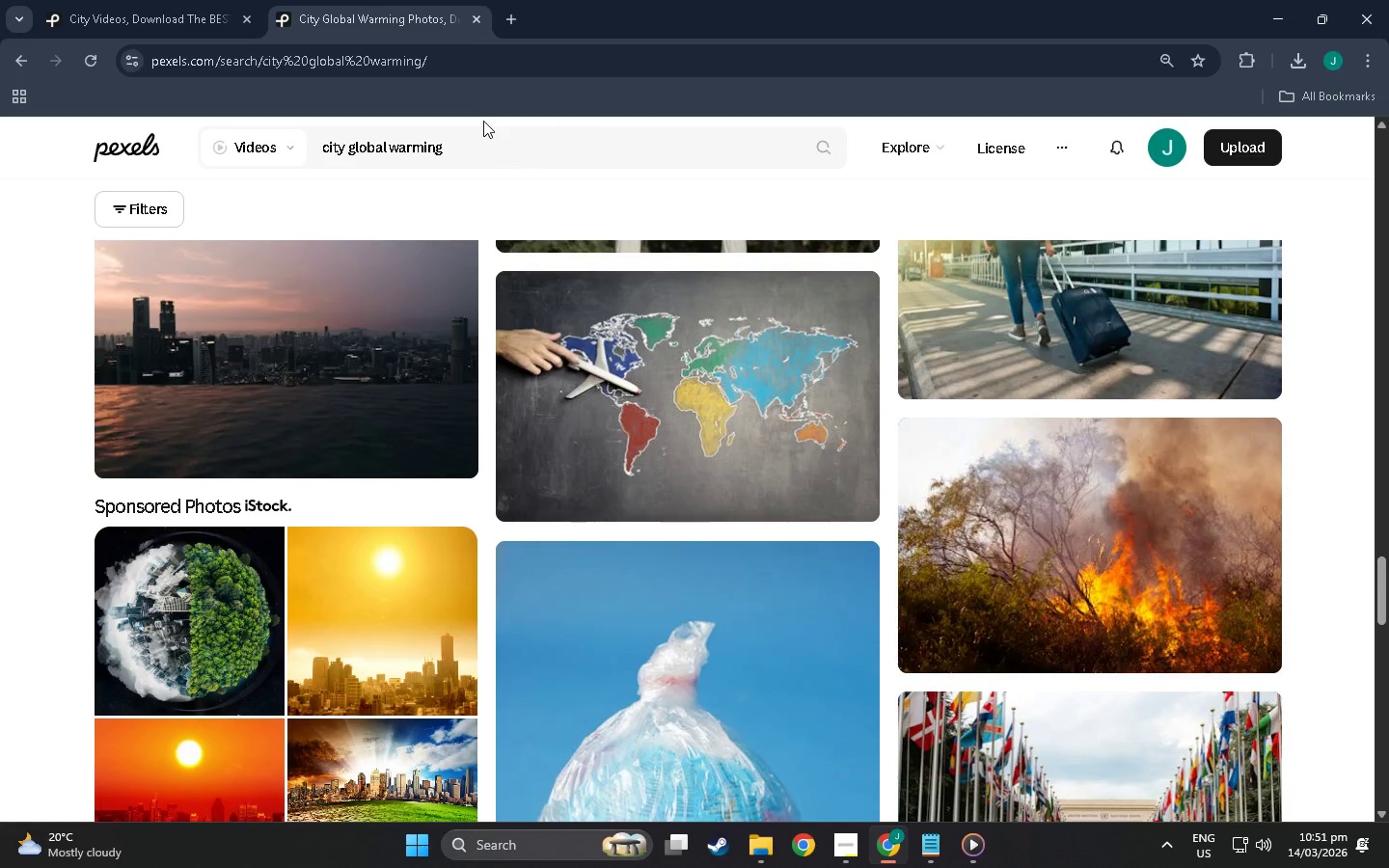 
wait(7.22)
 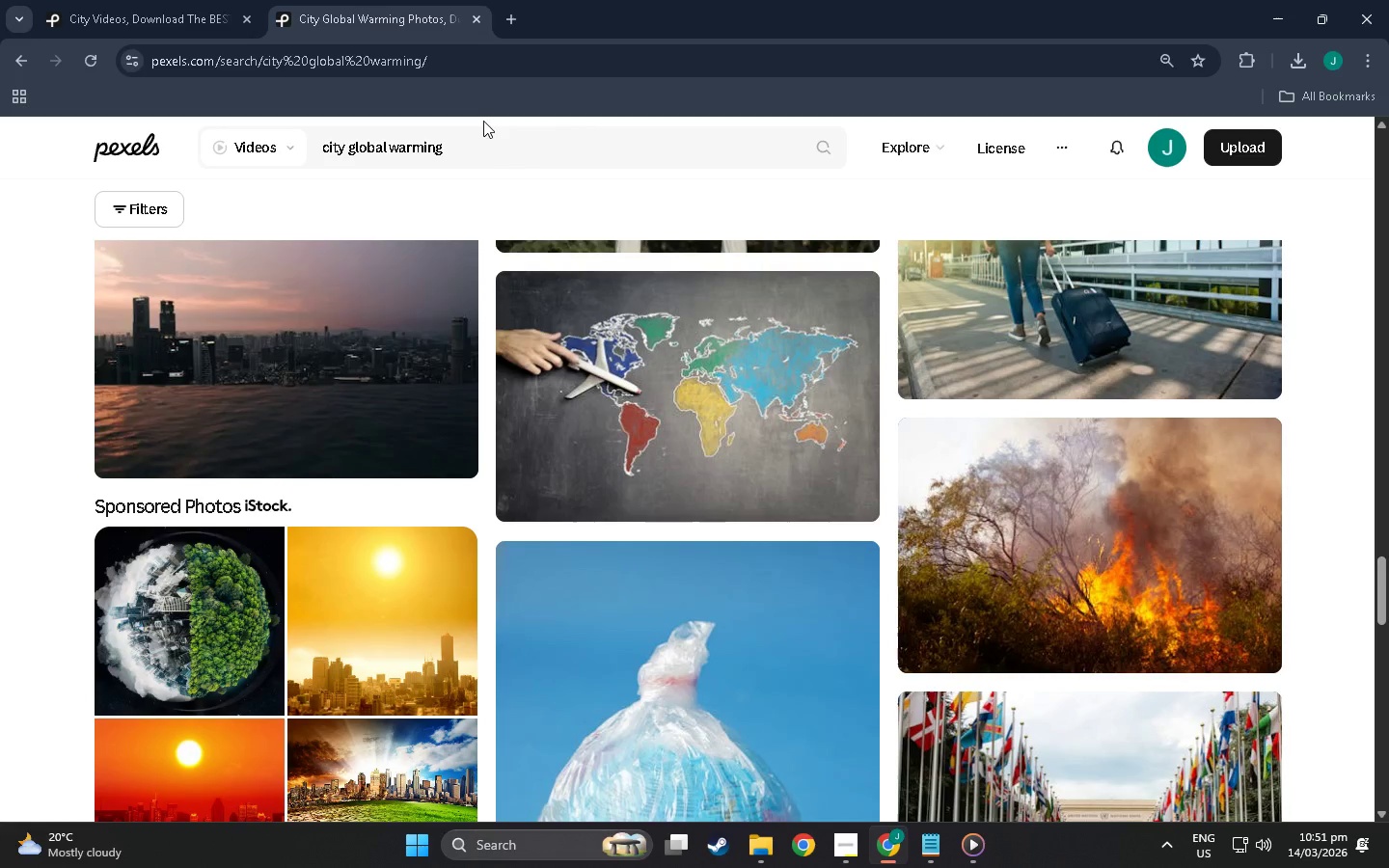 
scroll: coordinate [389, 158], scroll_direction: down, amount: 8.0
 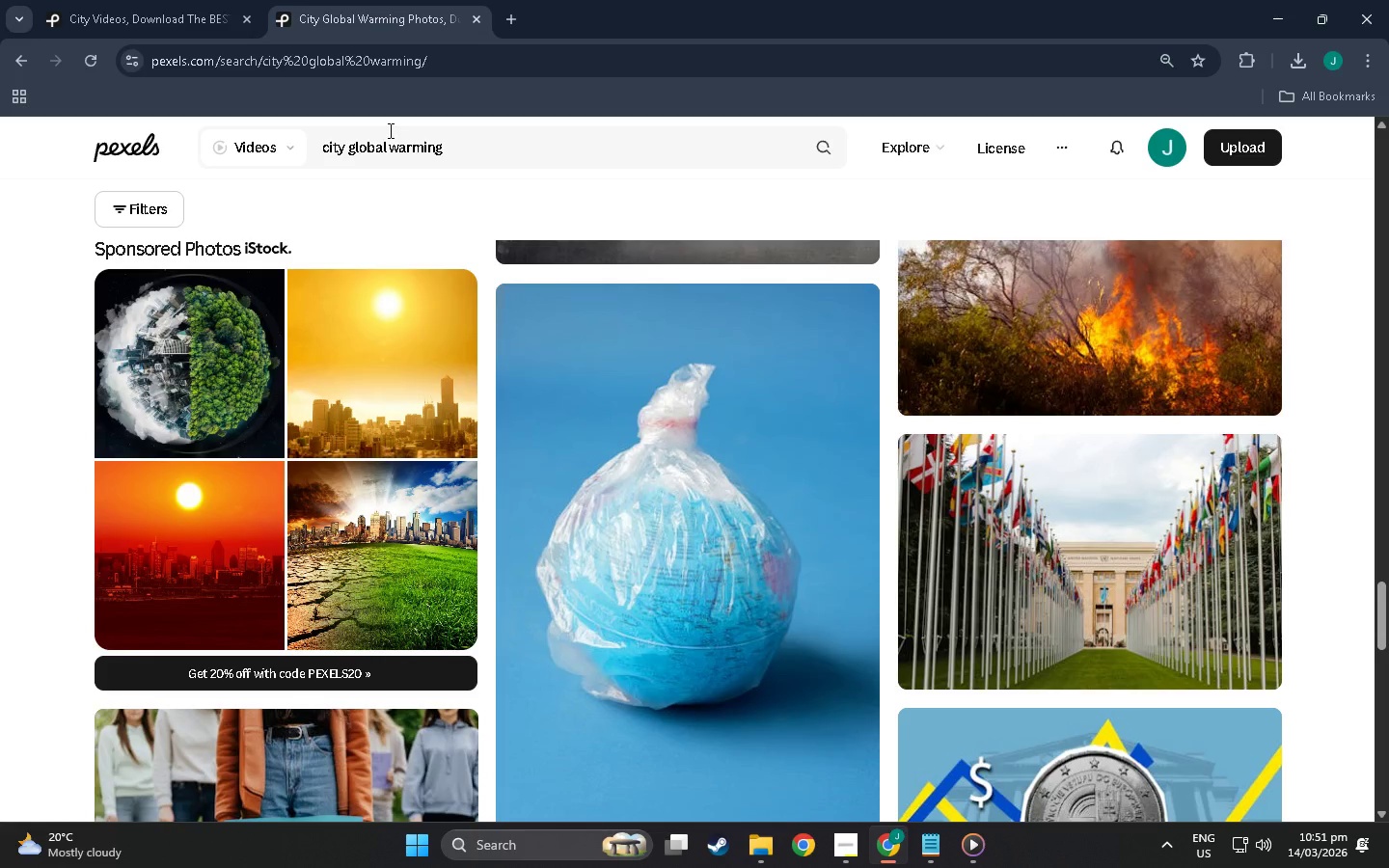 
scroll: coordinate [391, 109], scroll_direction: down, amount: 9.0
 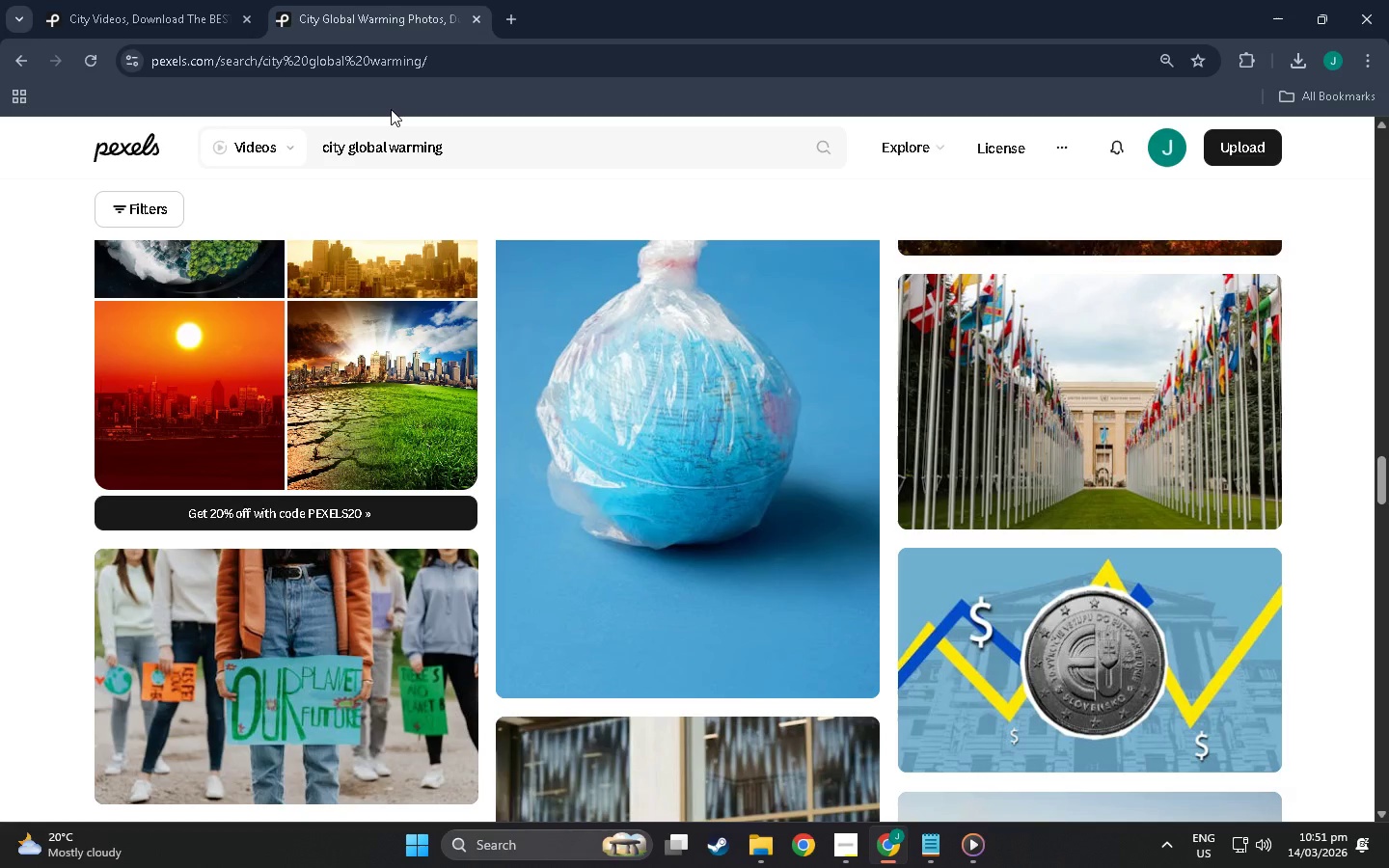 
scroll: coordinate [369, 487], scroll_direction: down, amount: 69.0
 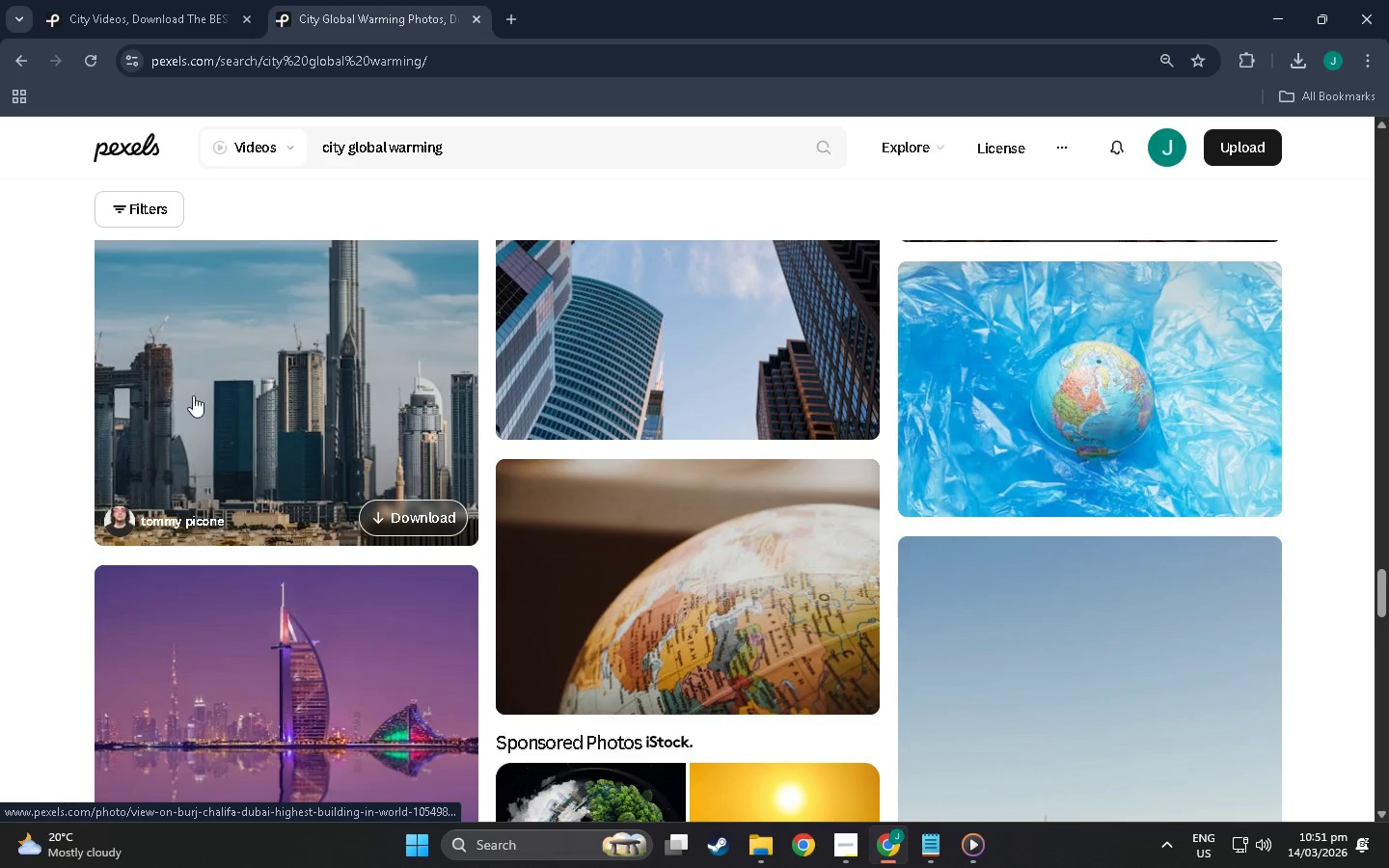 
scroll: coordinate [318, 423], scroll_direction: up, amount: 8.0
 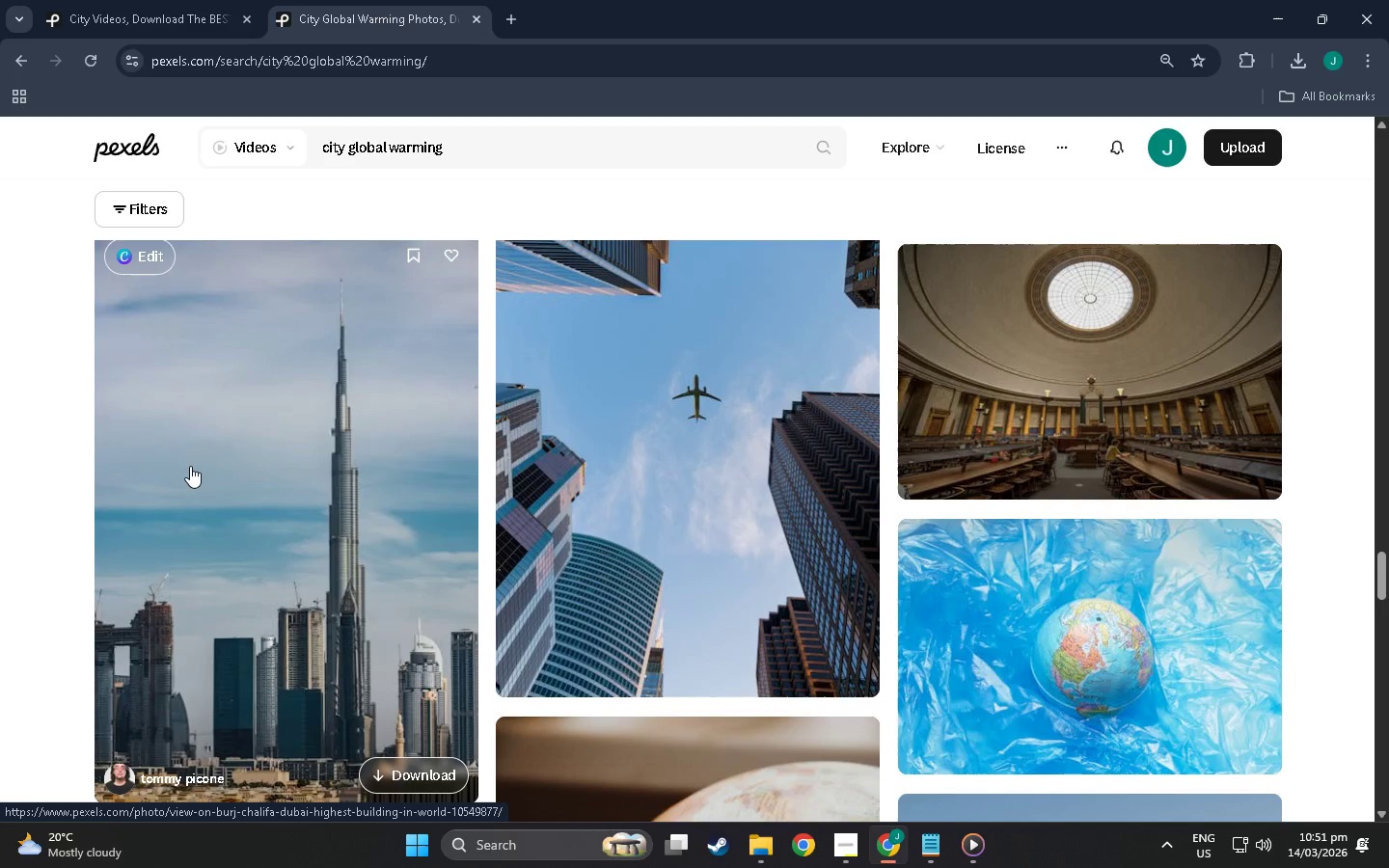 
right_click([190, 466])
 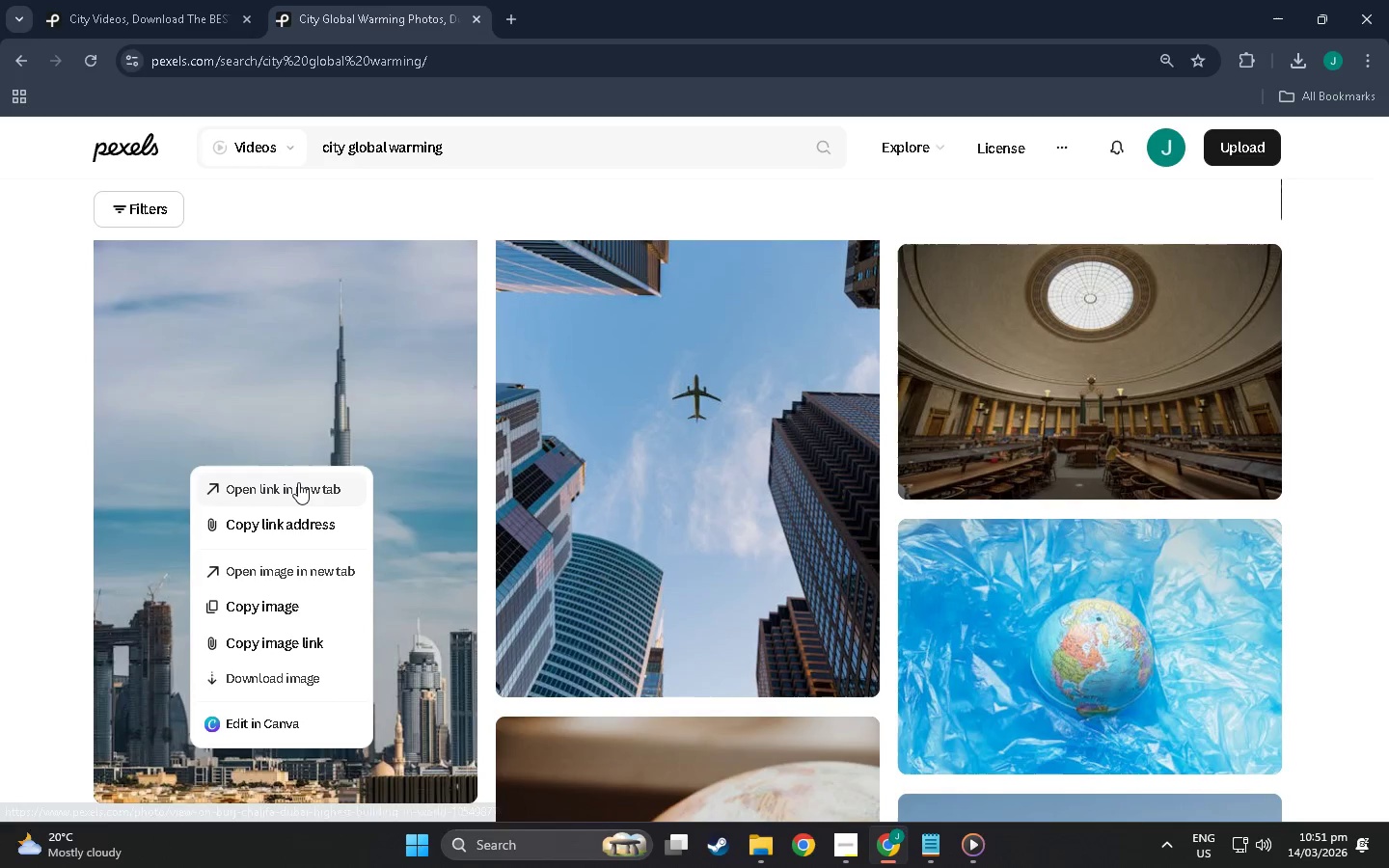 
left_click([298, 483])
 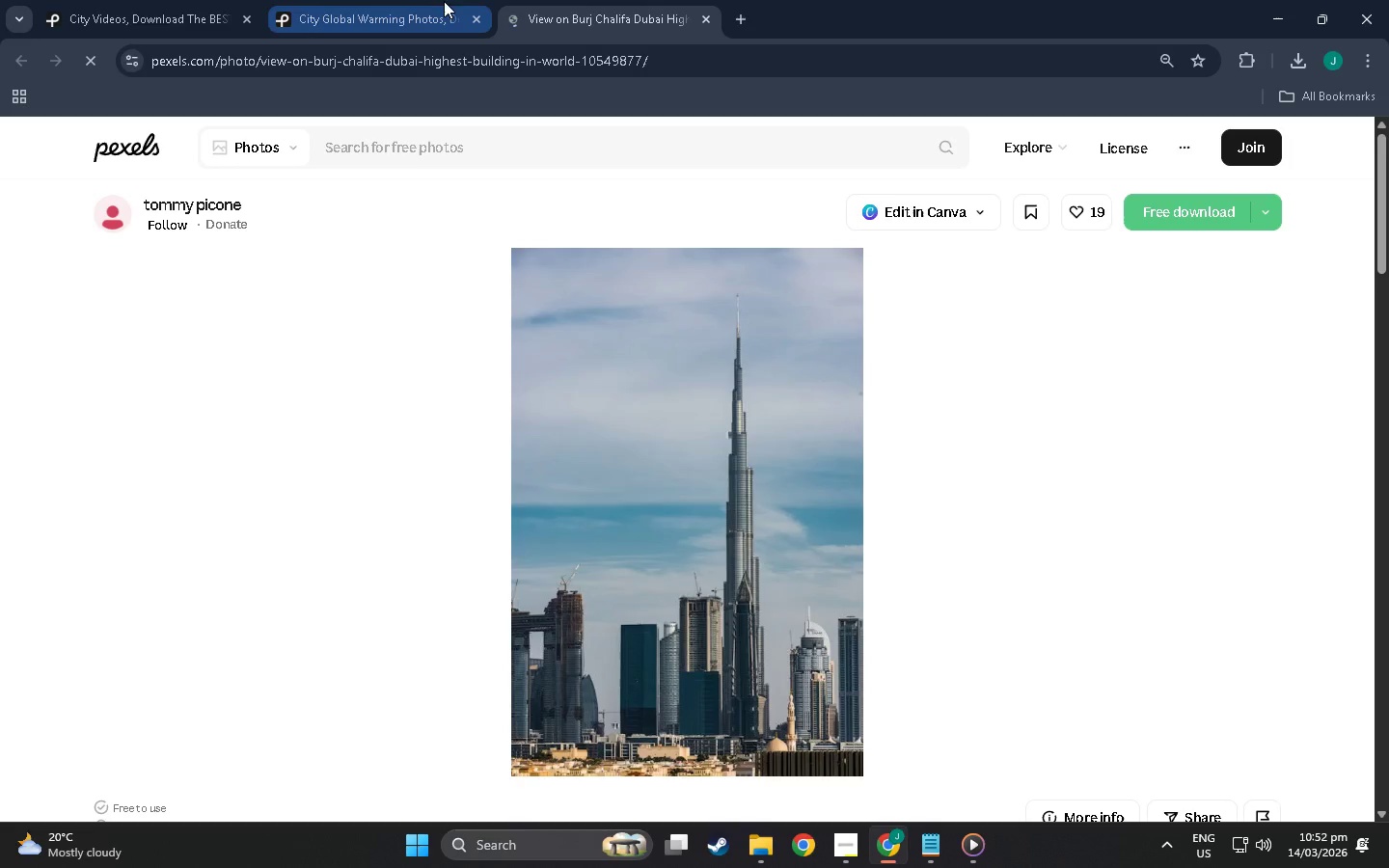 
scroll: coordinate [726, 581], scroll_direction: down, amount: 3.0
 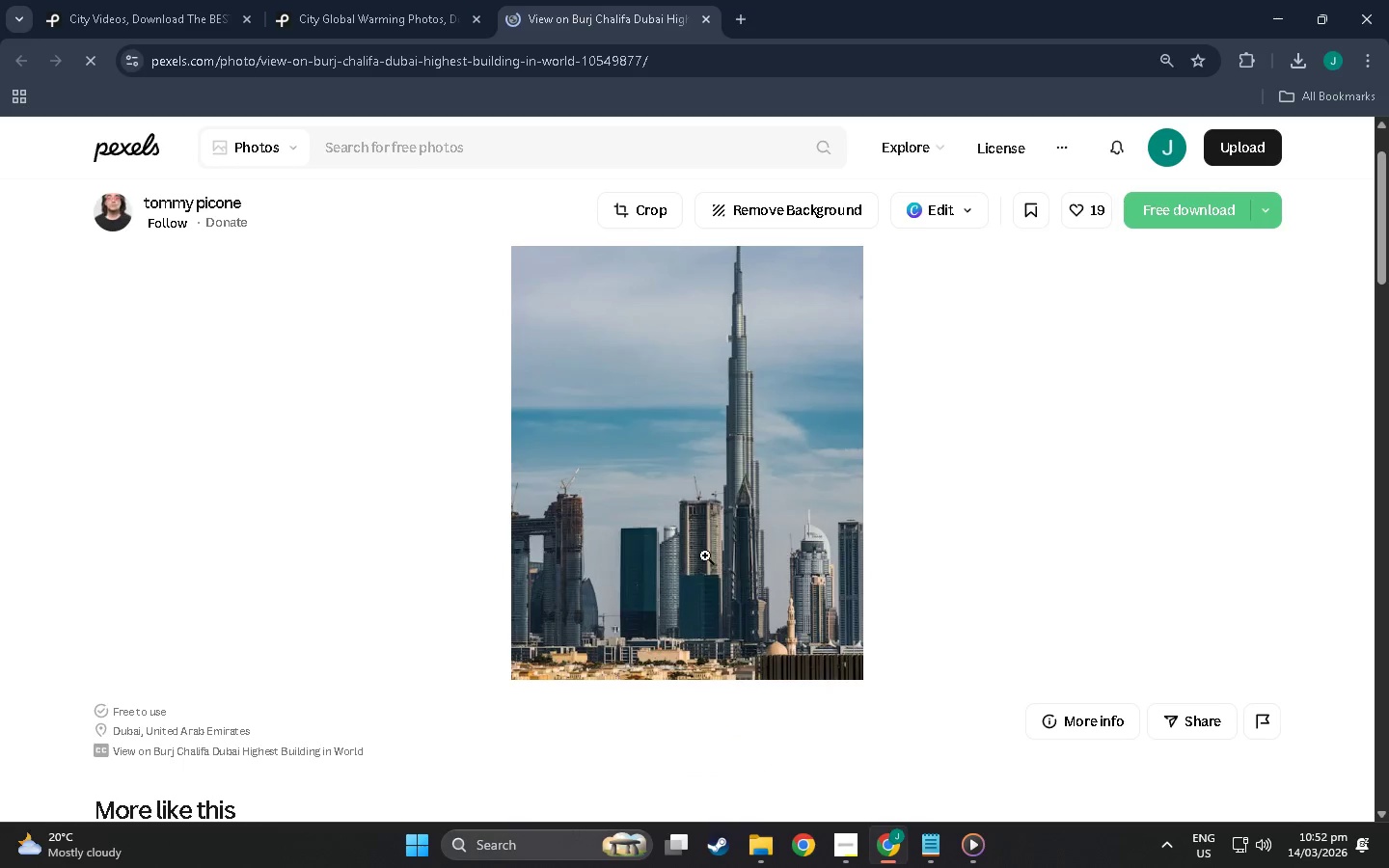 
left_click([763, 423])
 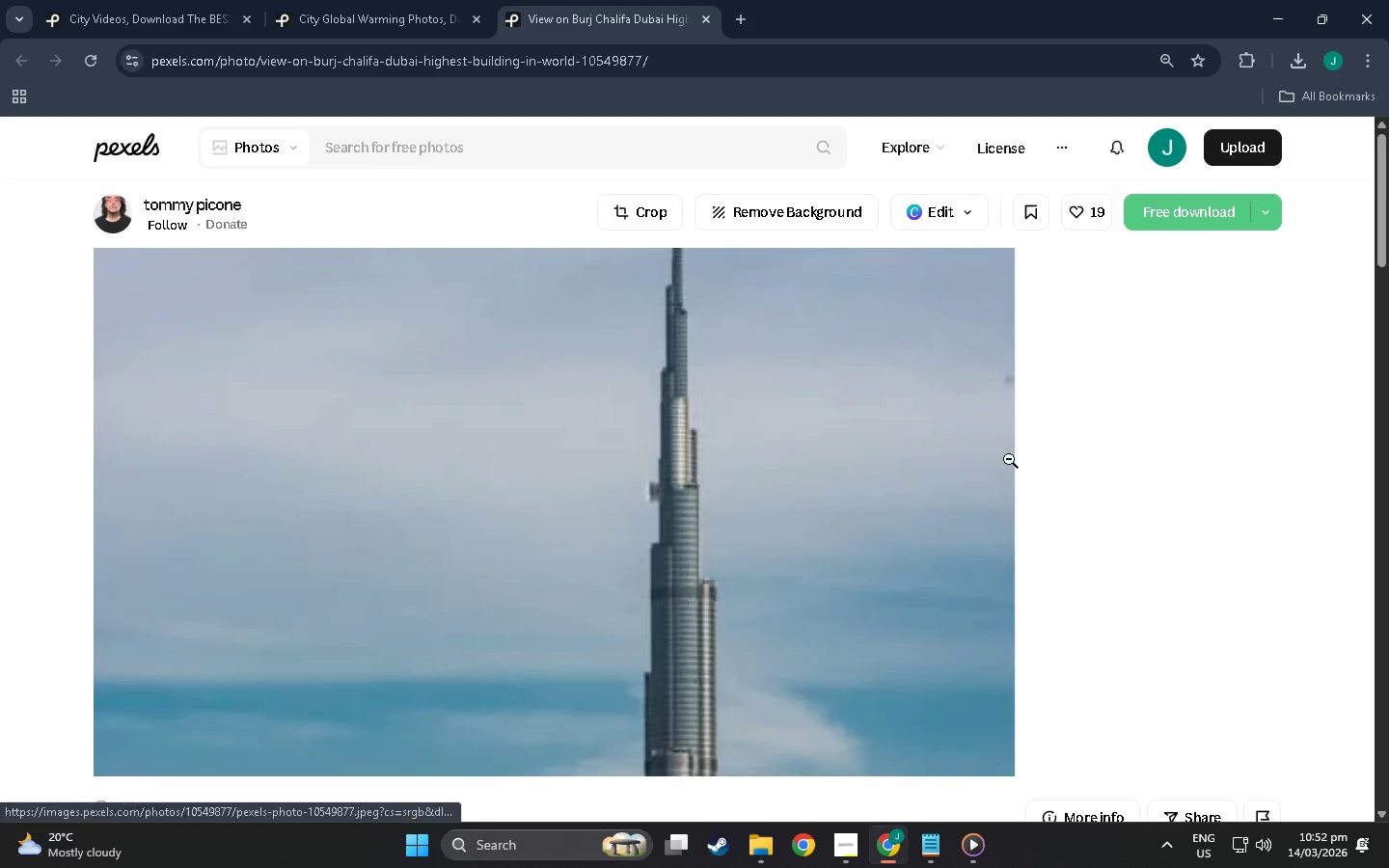 
scroll: coordinate [657, 542], scroll_direction: up, amount: 3.0
 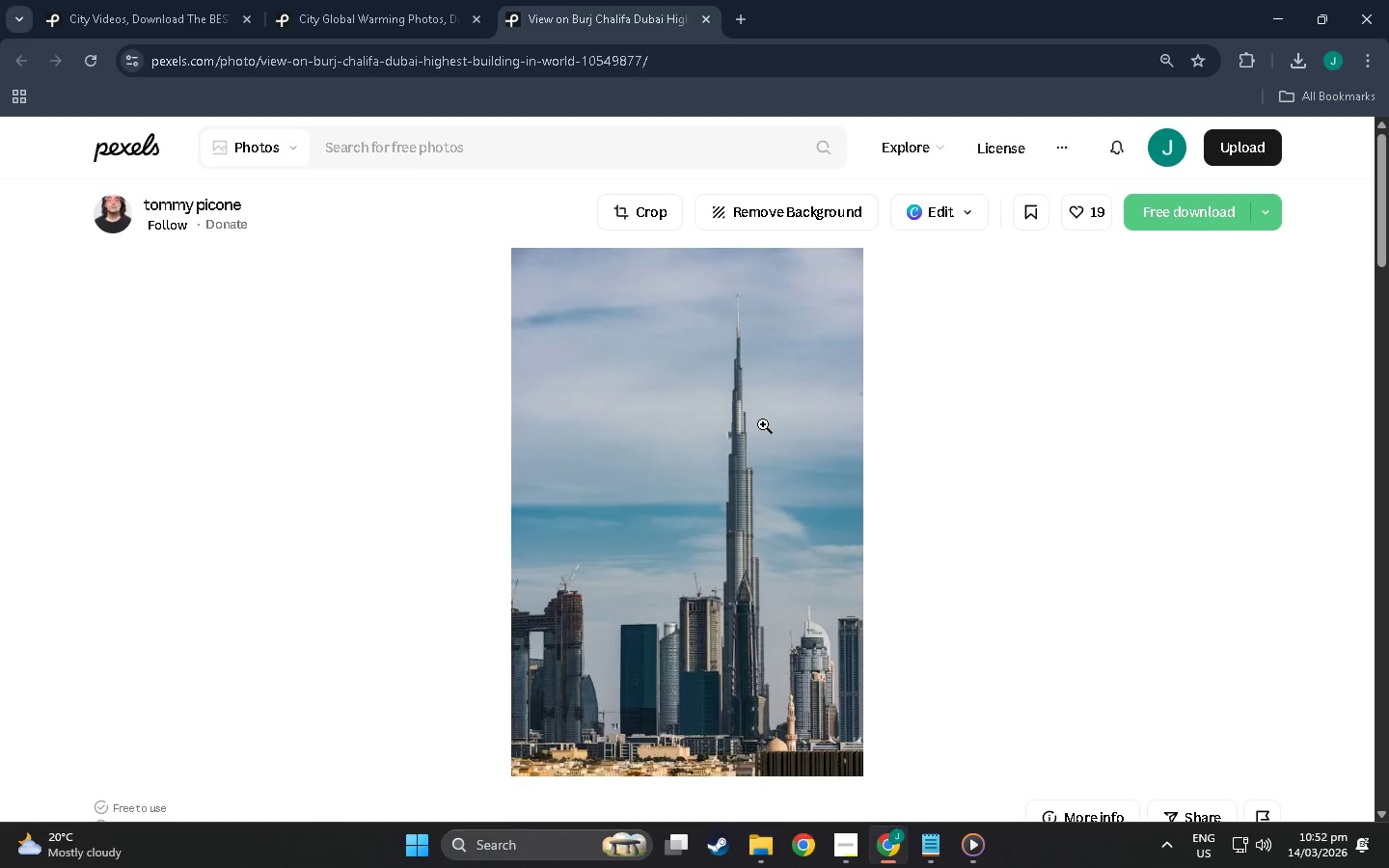 
left_click_drag(start_coordinate=[916, 459], to_coordinate=[903, 462])
 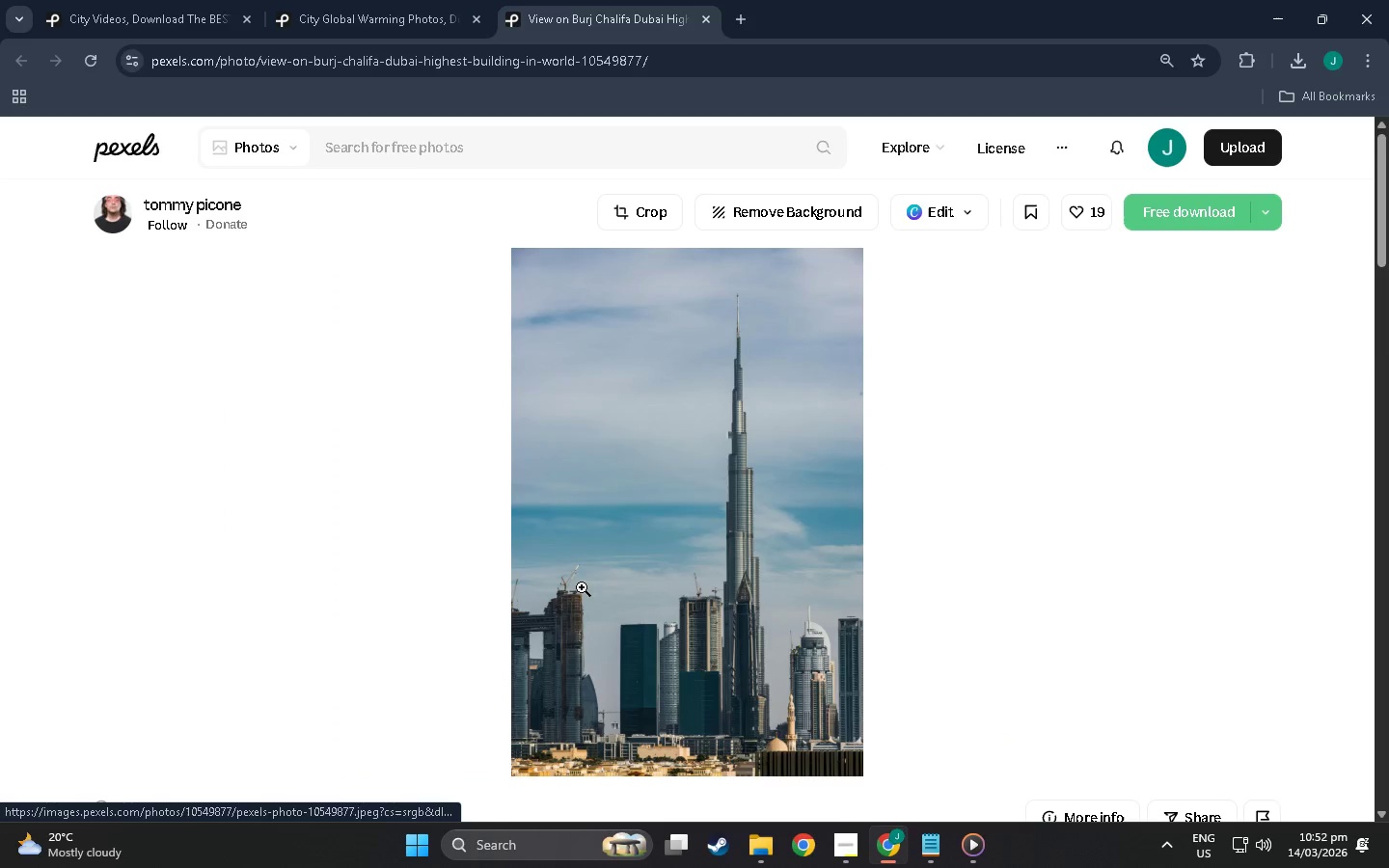 
scroll: coordinate [678, 638], scroll_direction: down, amount: 8.0
 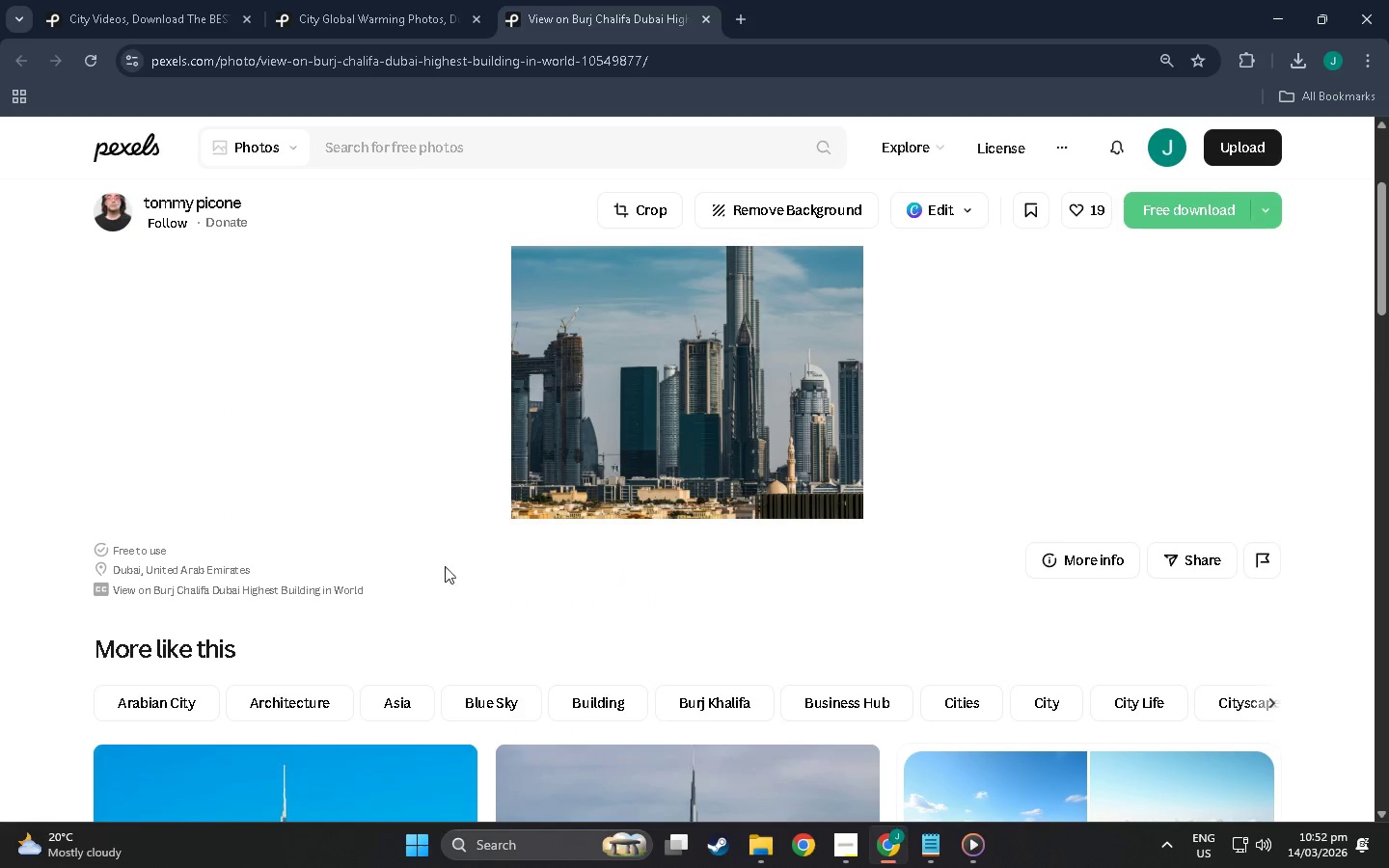 
scroll: coordinate [423, 499], scroll_direction: up, amount: 4.0
 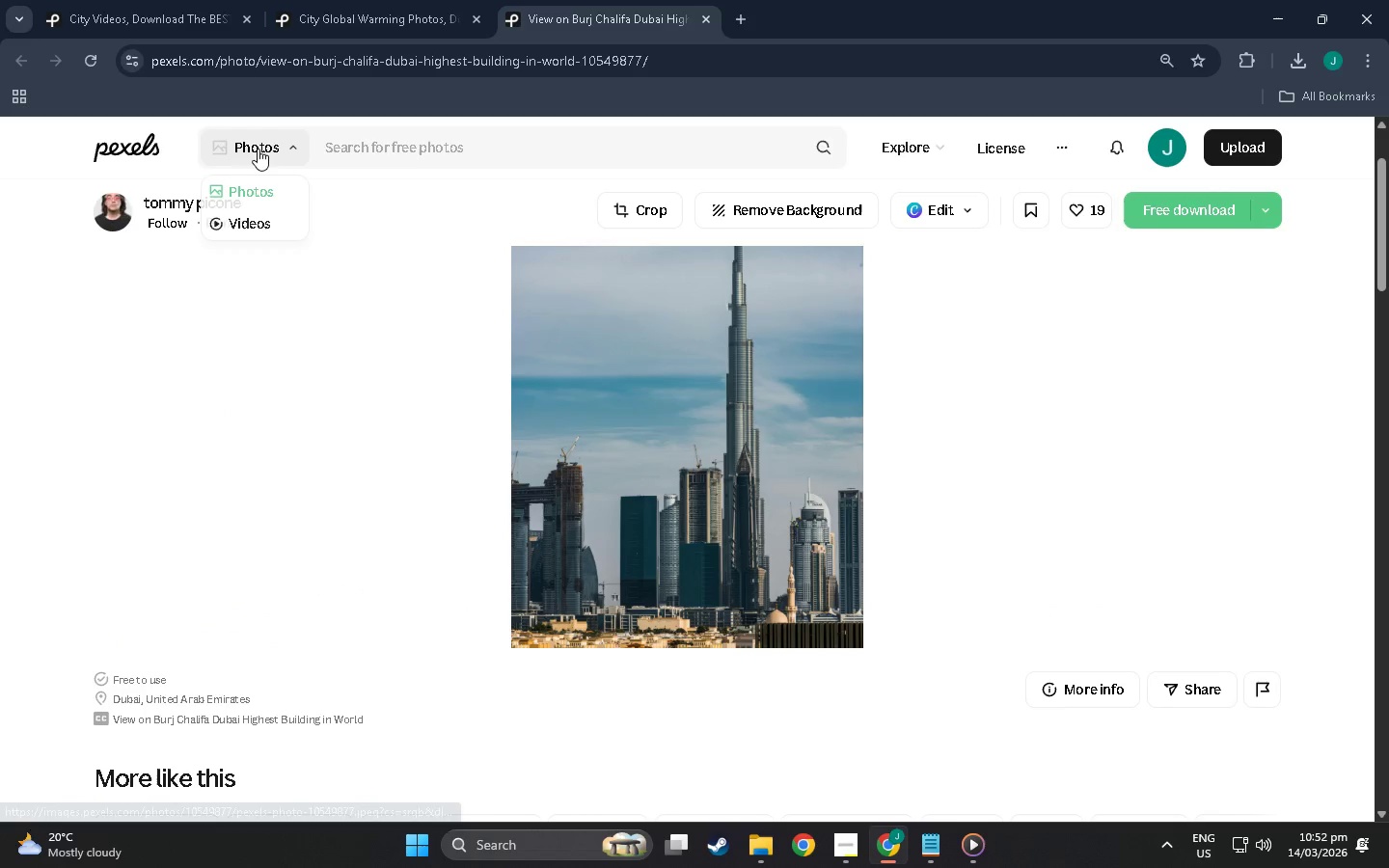 
left_click([258, 149])
 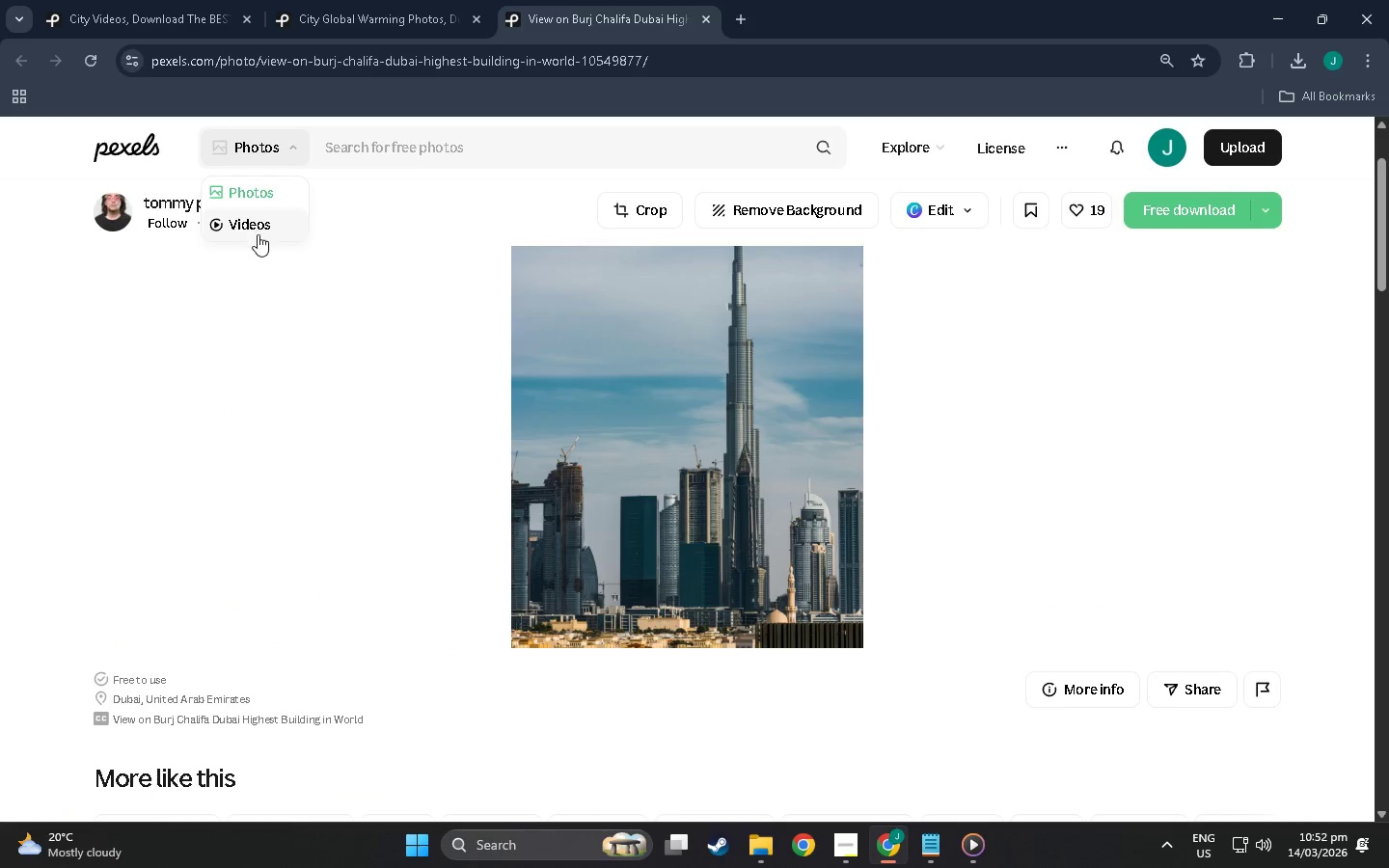 
left_click([258, 234])
 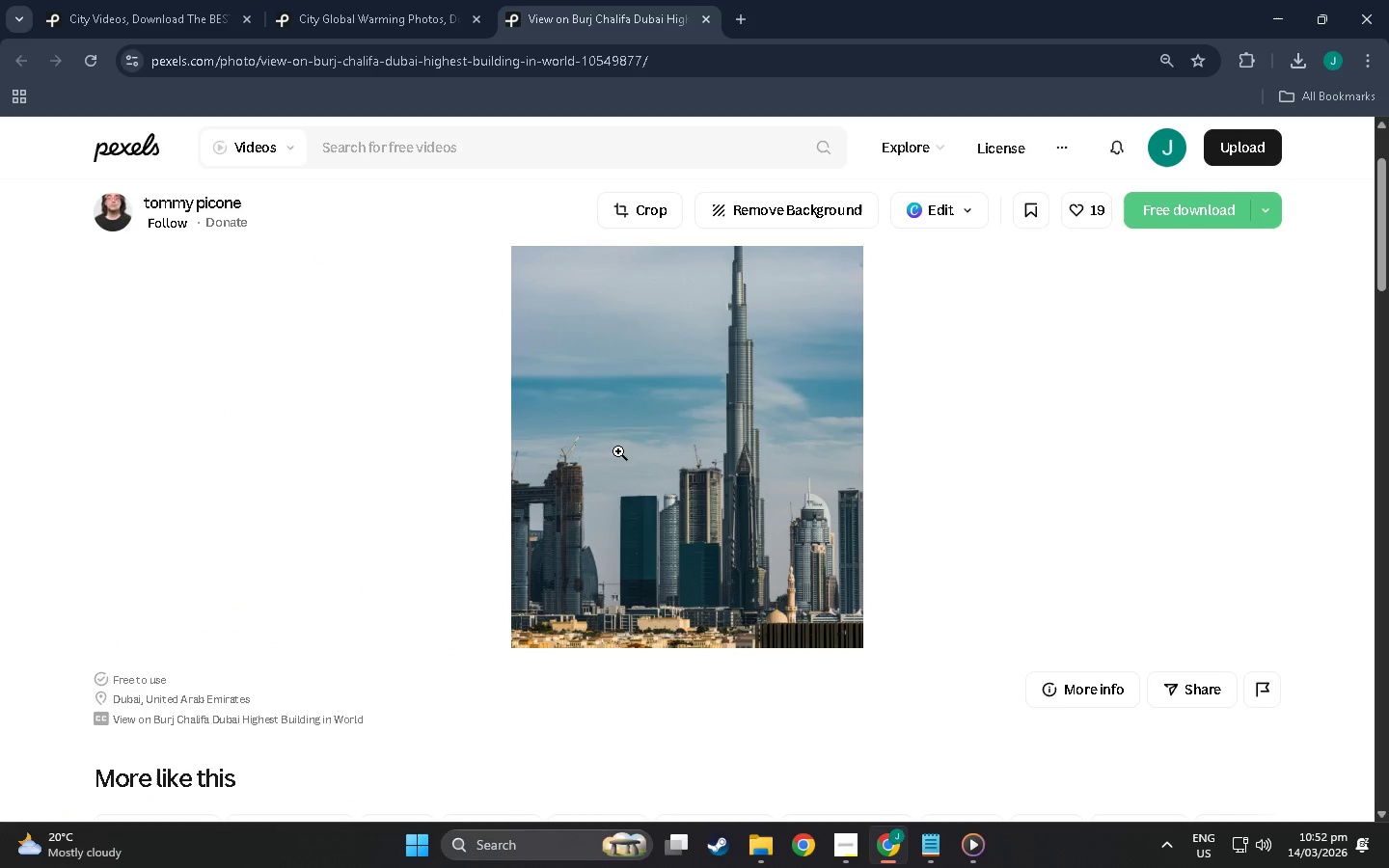 
scroll: coordinate [364, 605], scroll_direction: down, amount: 23.0
 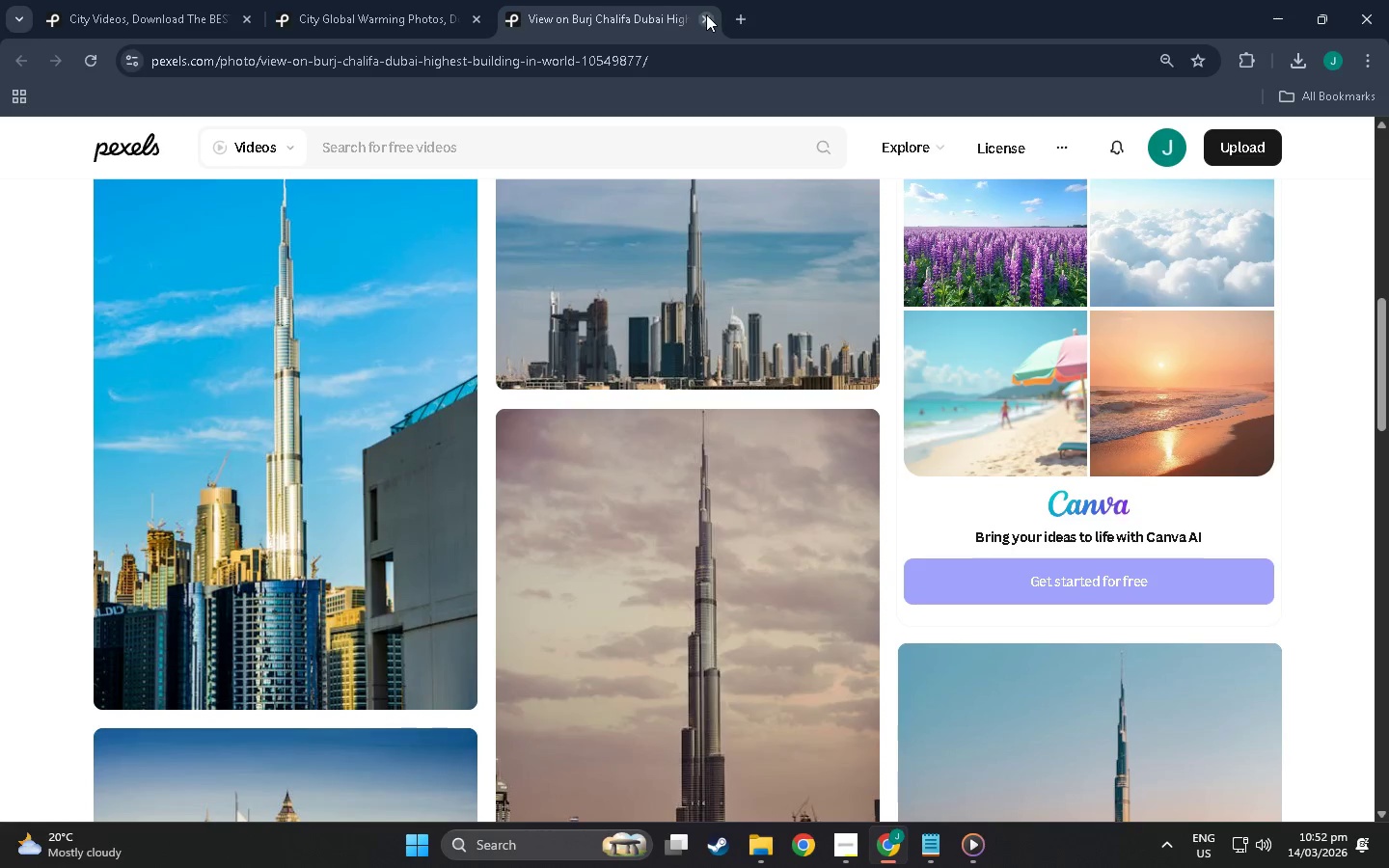 
left_click([706, 14])
 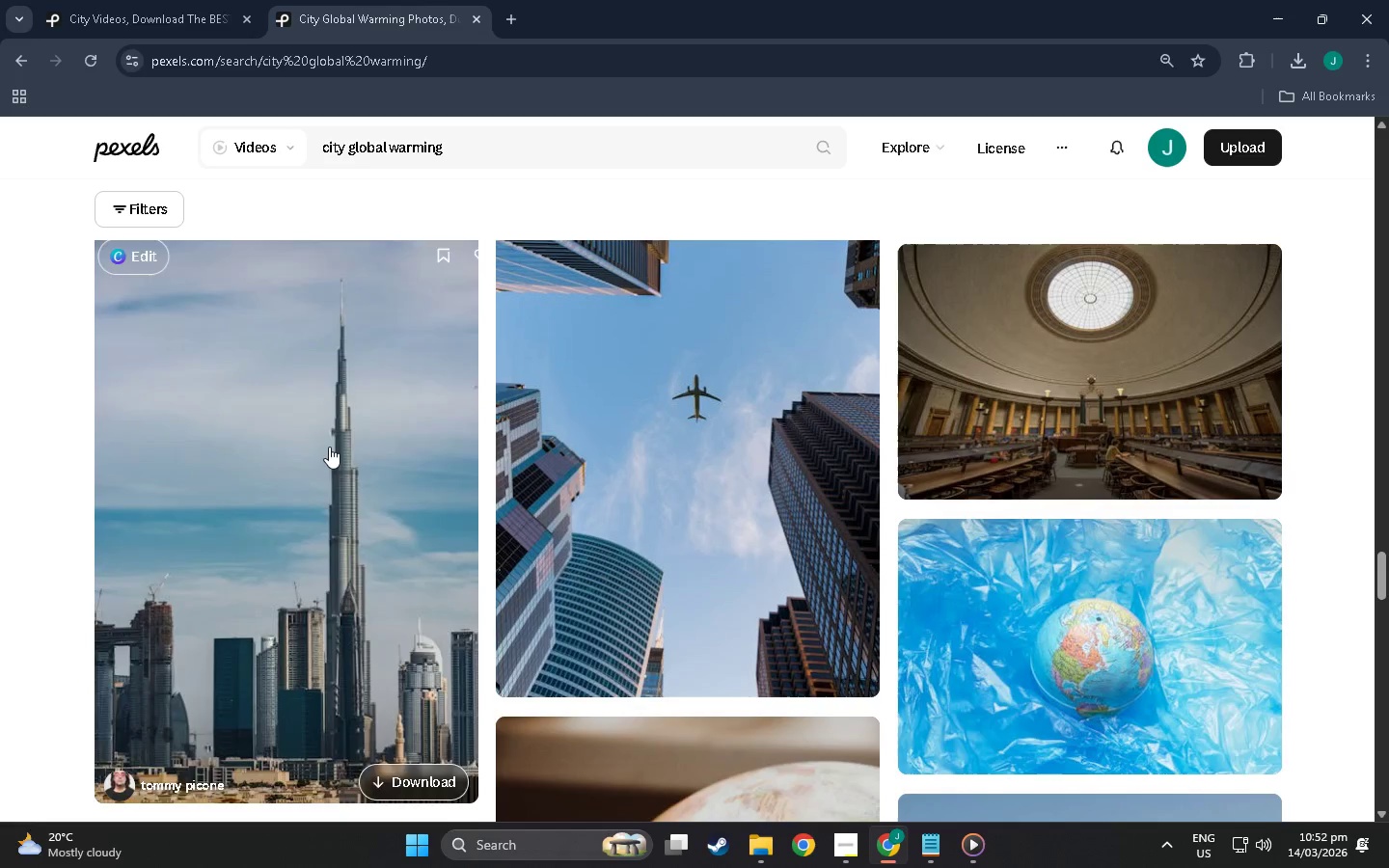 
scroll: coordinate [329, 447], scroll_direction: up, amount: 3.0
 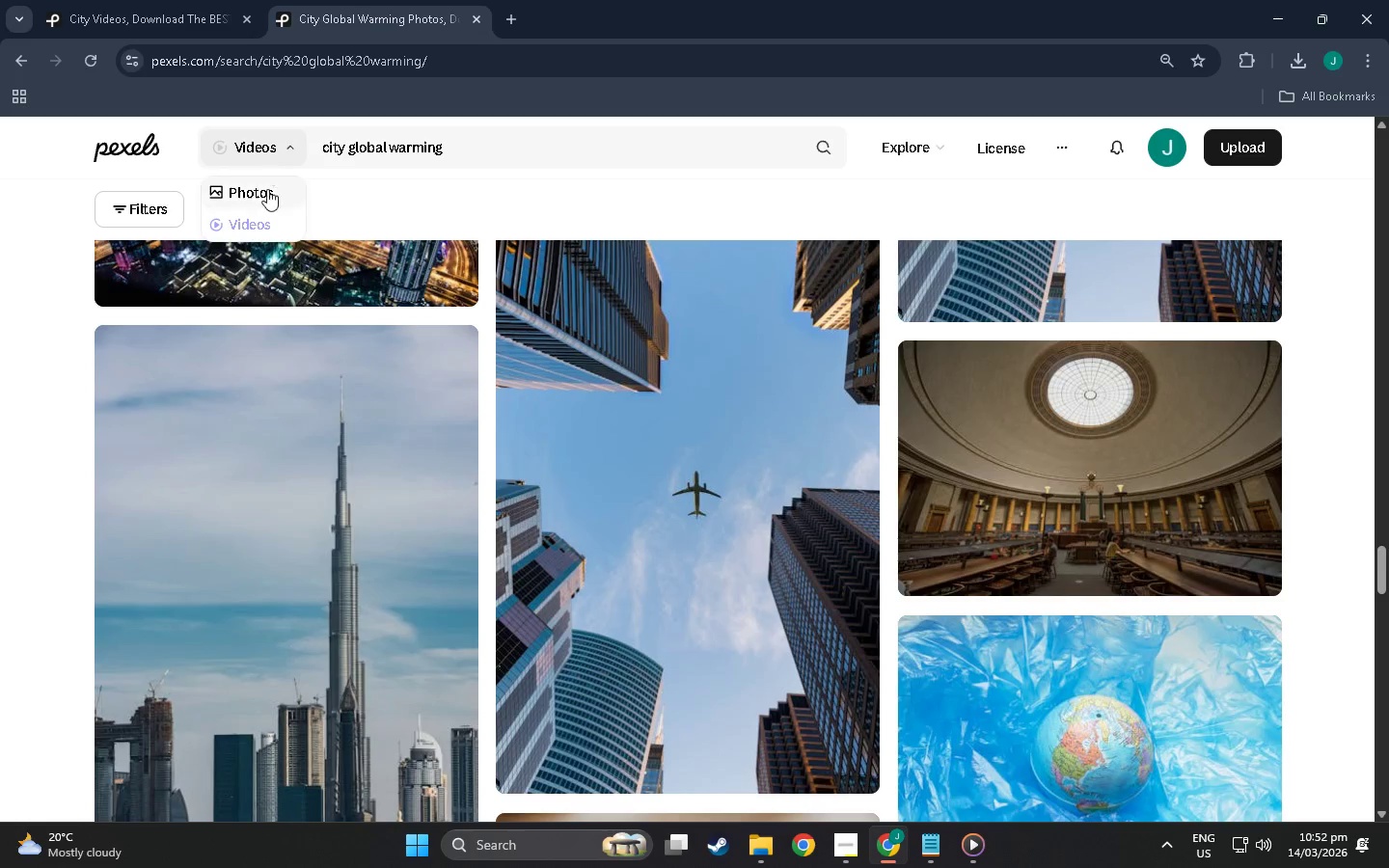 
mouse_move([972, 482])
 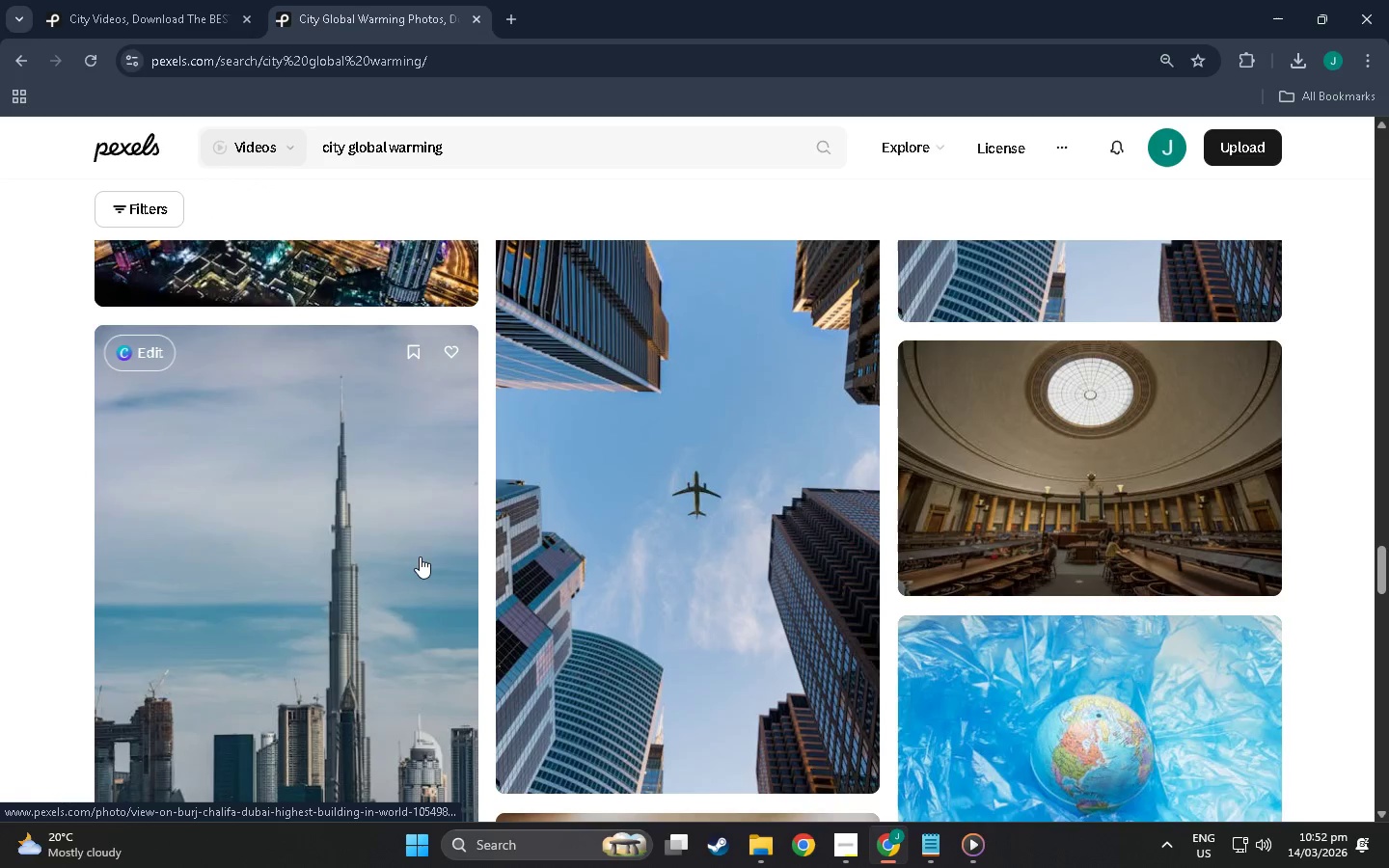 
scroll: coordinate [420, 556], scroll_direction: down, amount: 8.0
 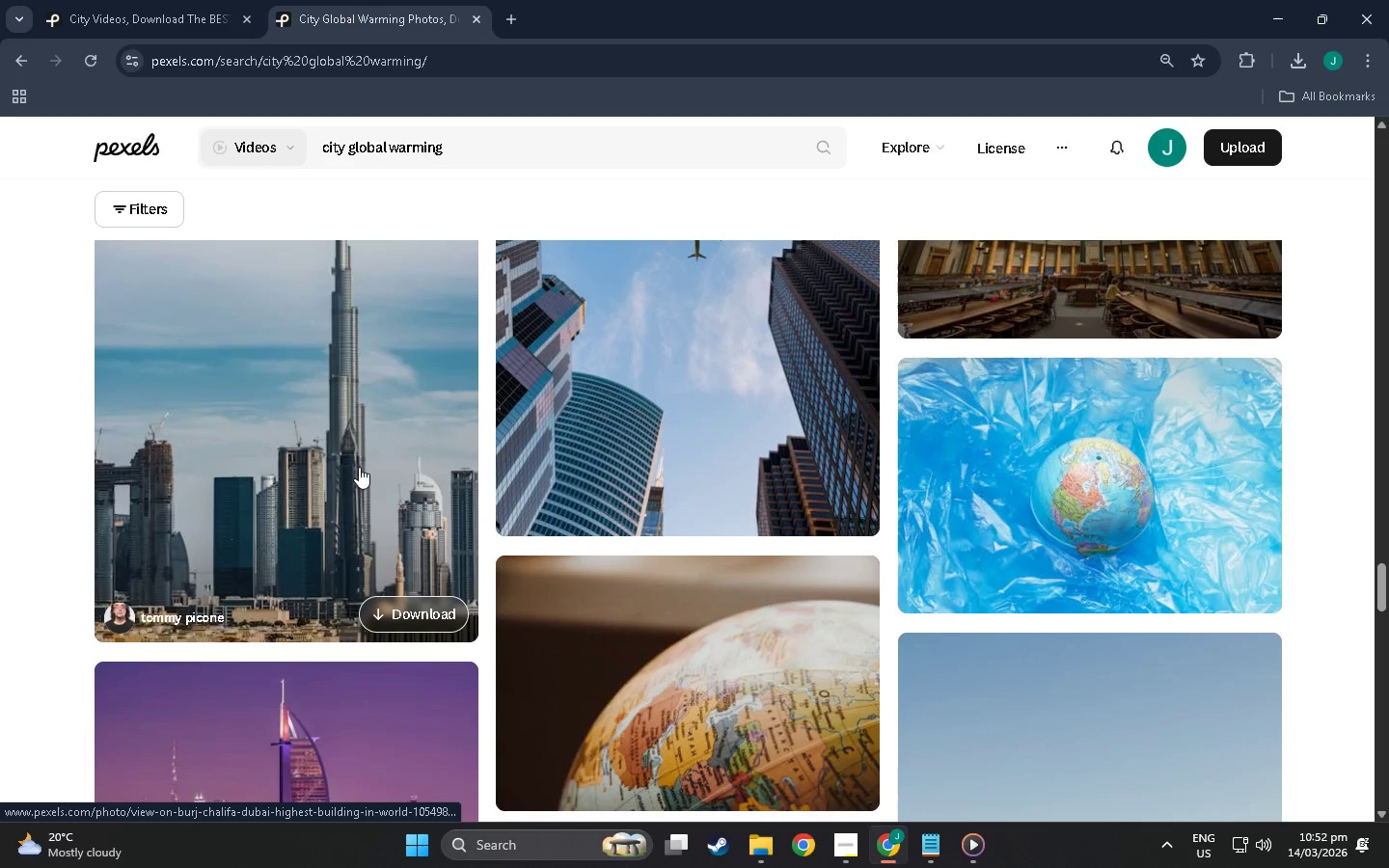 
left_click([359, 467])
 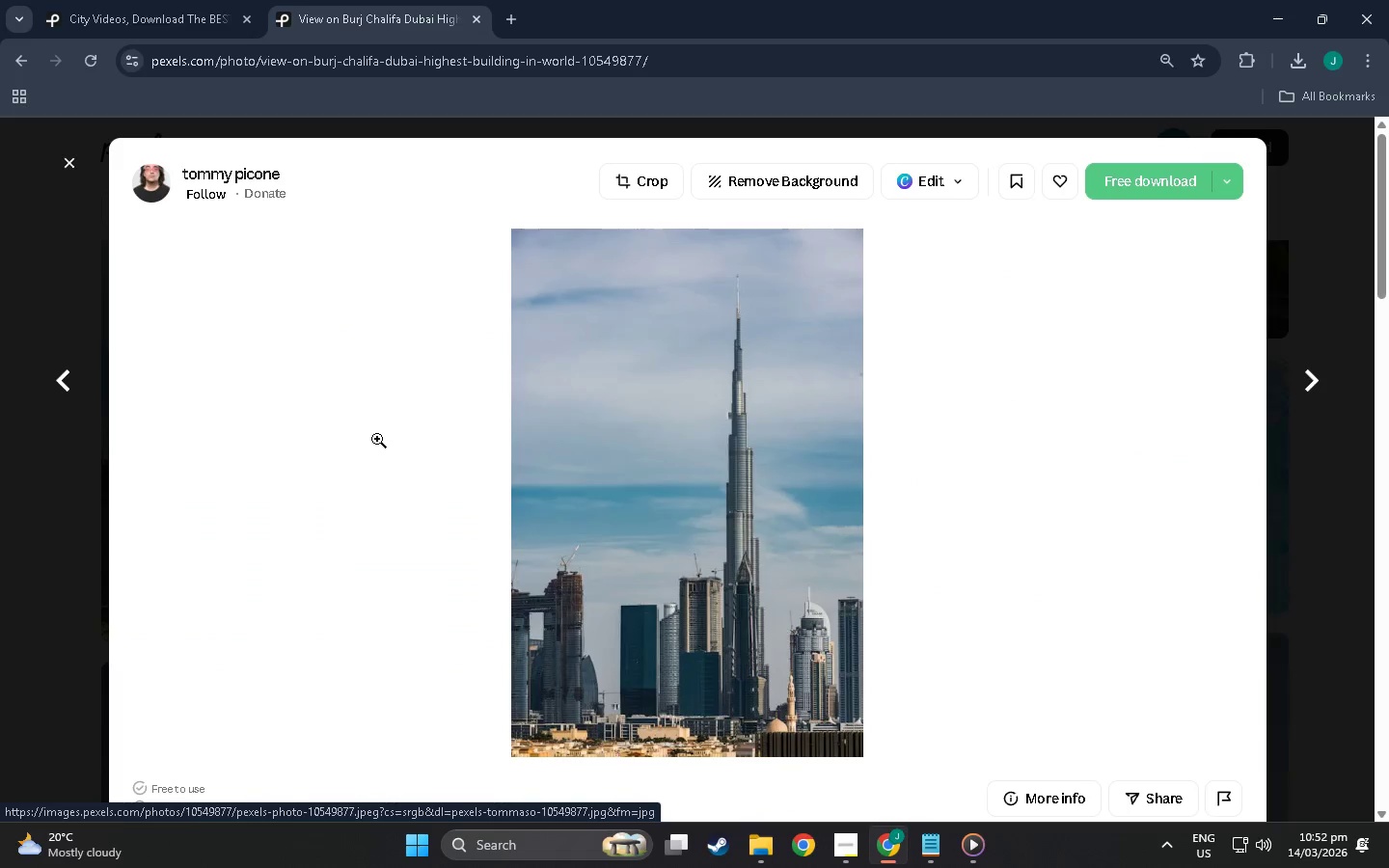 
left_click([752, 405])
 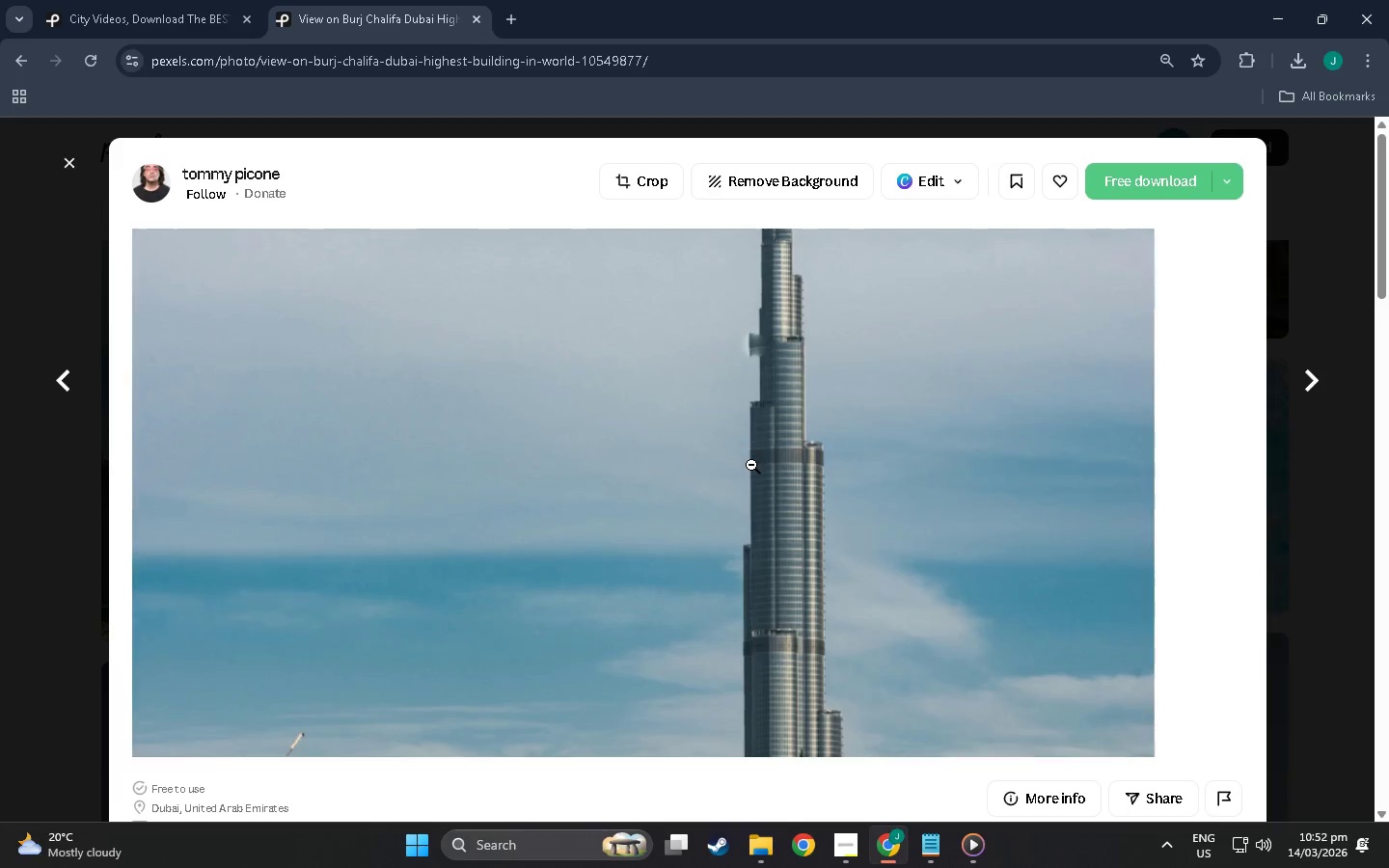 
left_click([751, 464])
 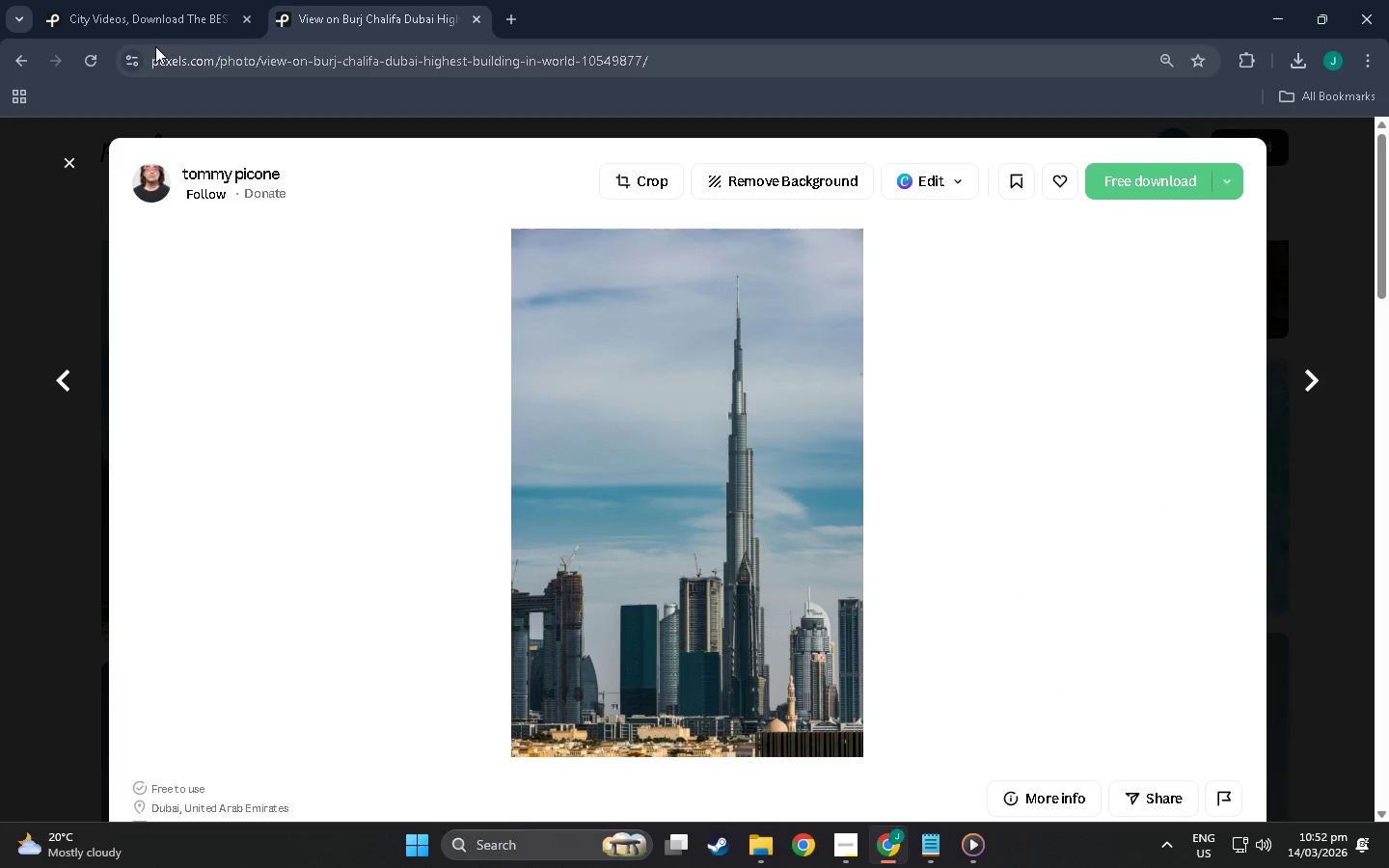 
left_click([64, 160])
 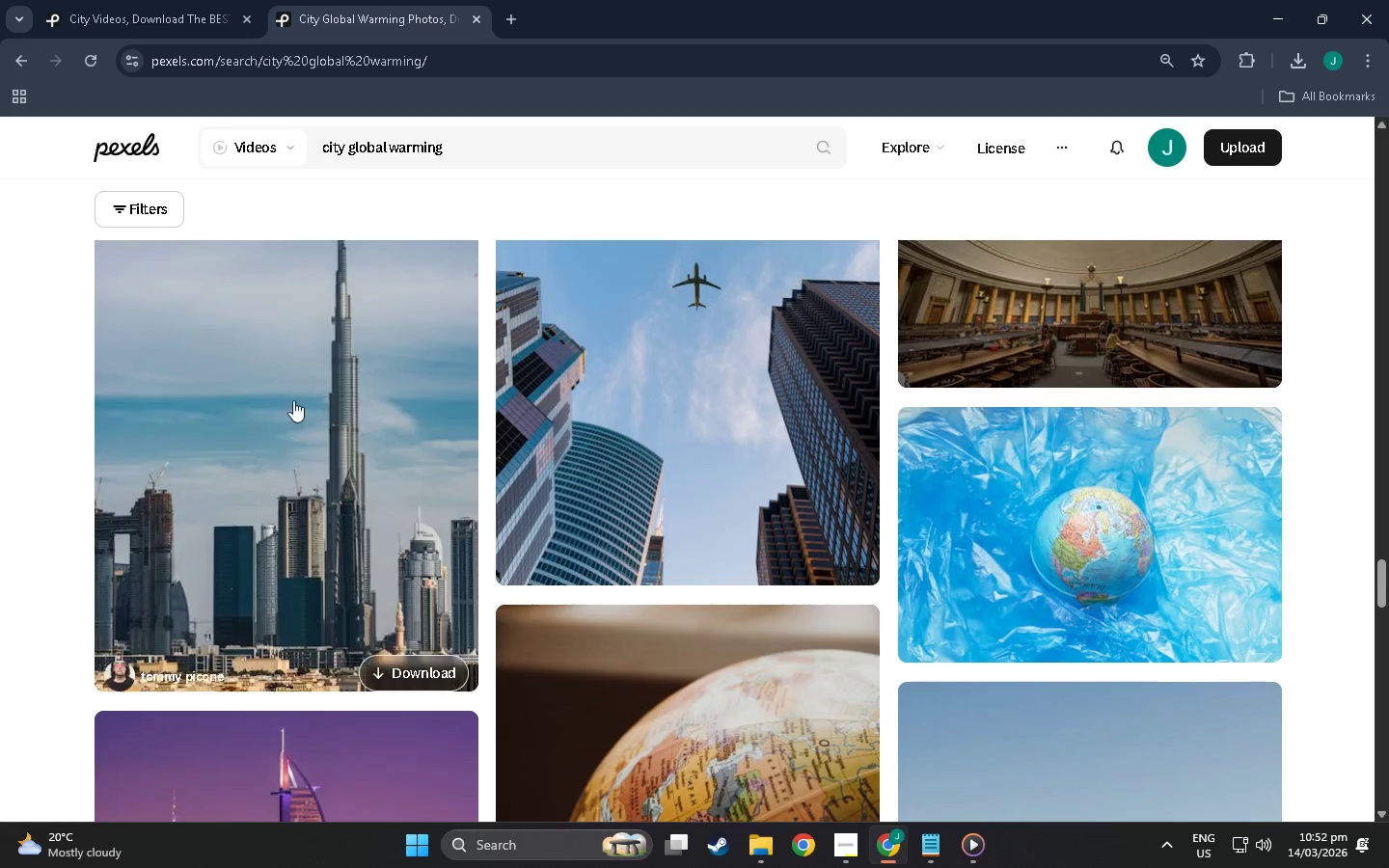 
scroll: coordinate [426, 459], scroll_direction: down, amount: 58.0
 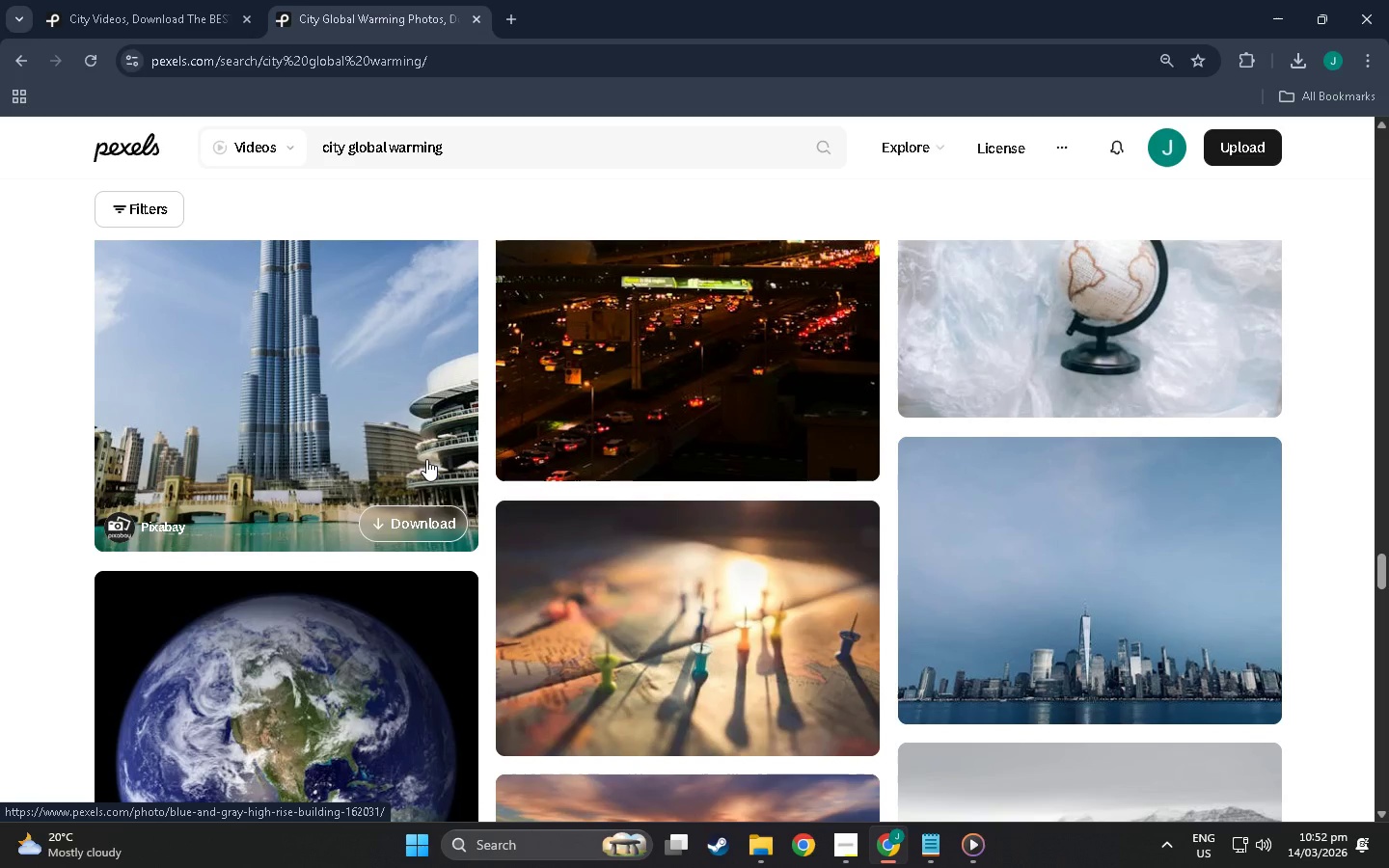 
scroll: coordinate [421, 448], scroll_direction: down, amount: 20.0
 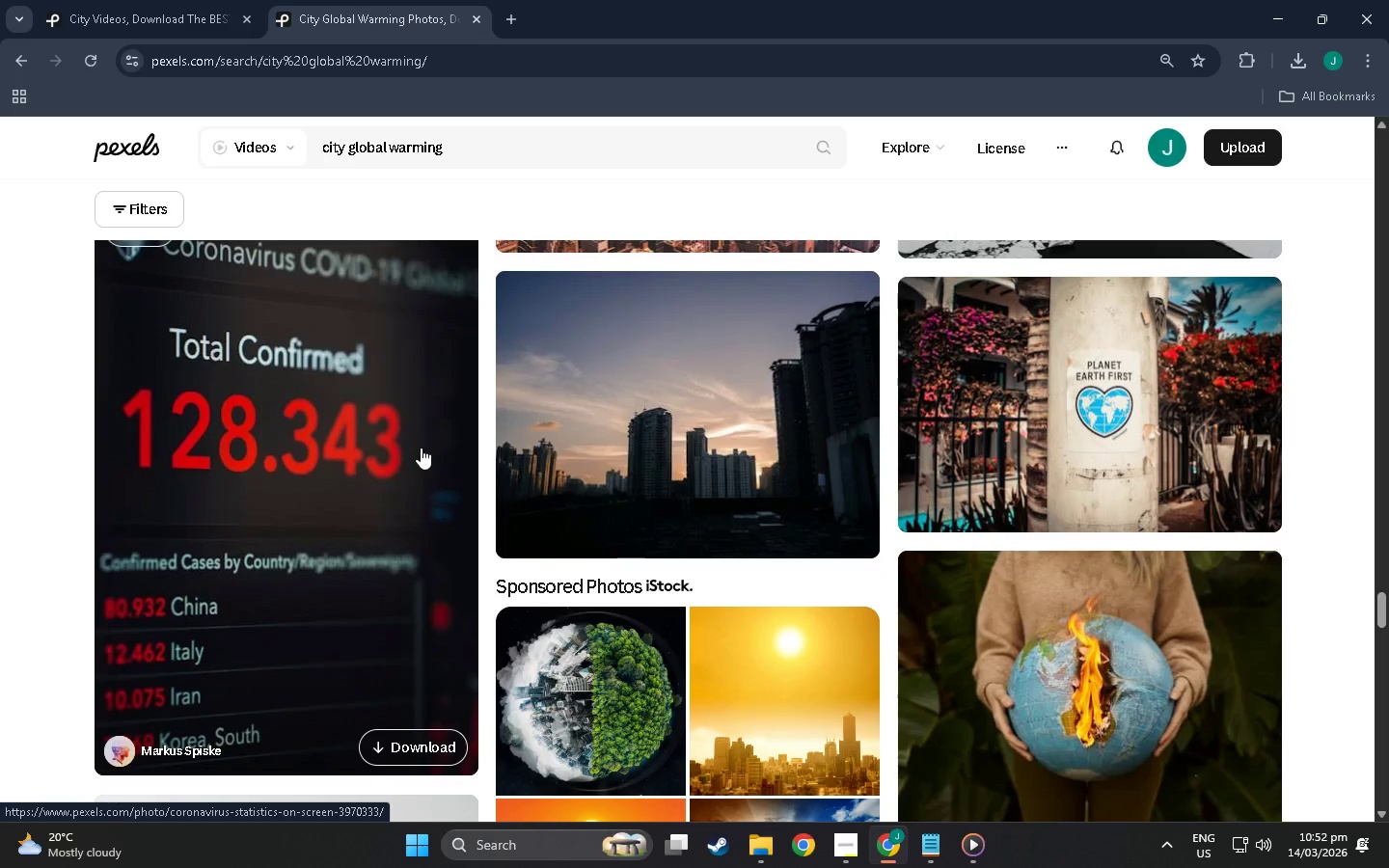 
scroll: coordinate [421, 448], scroll_direction: down, amount: 14.0
 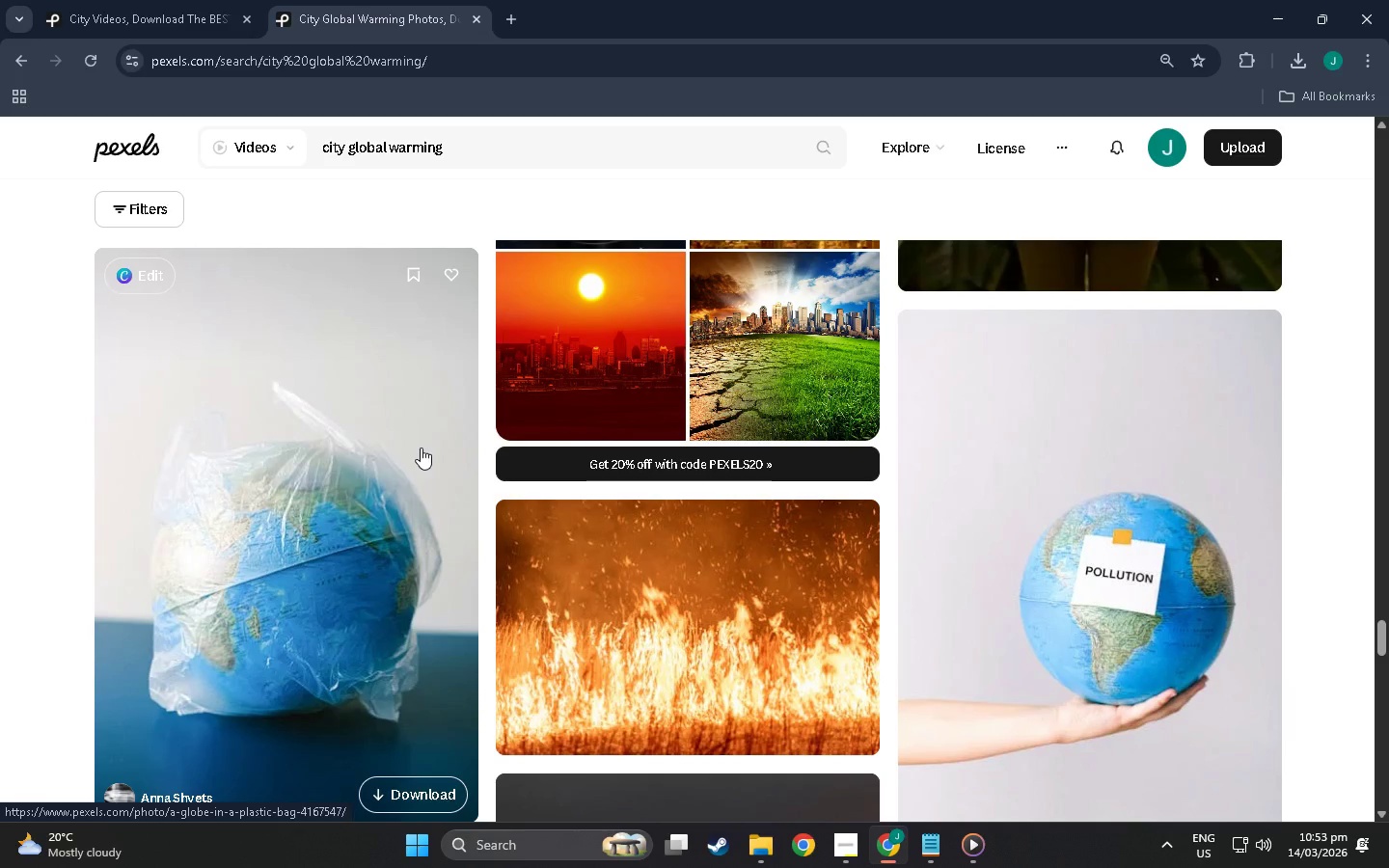 
scroll: coordinate [421, 448], scroll_direction: down, amount: 3.0
 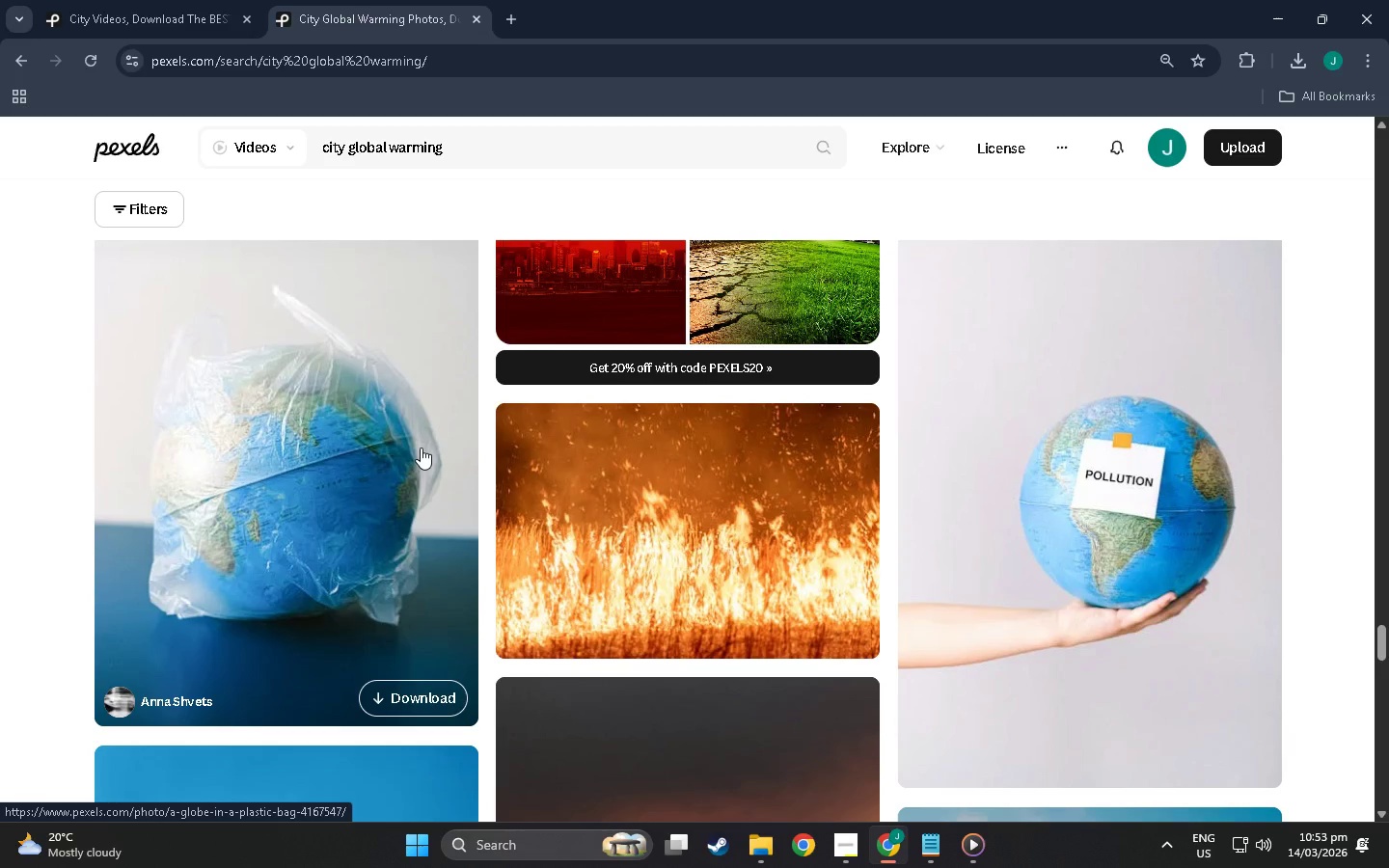 
wait(6.75)
 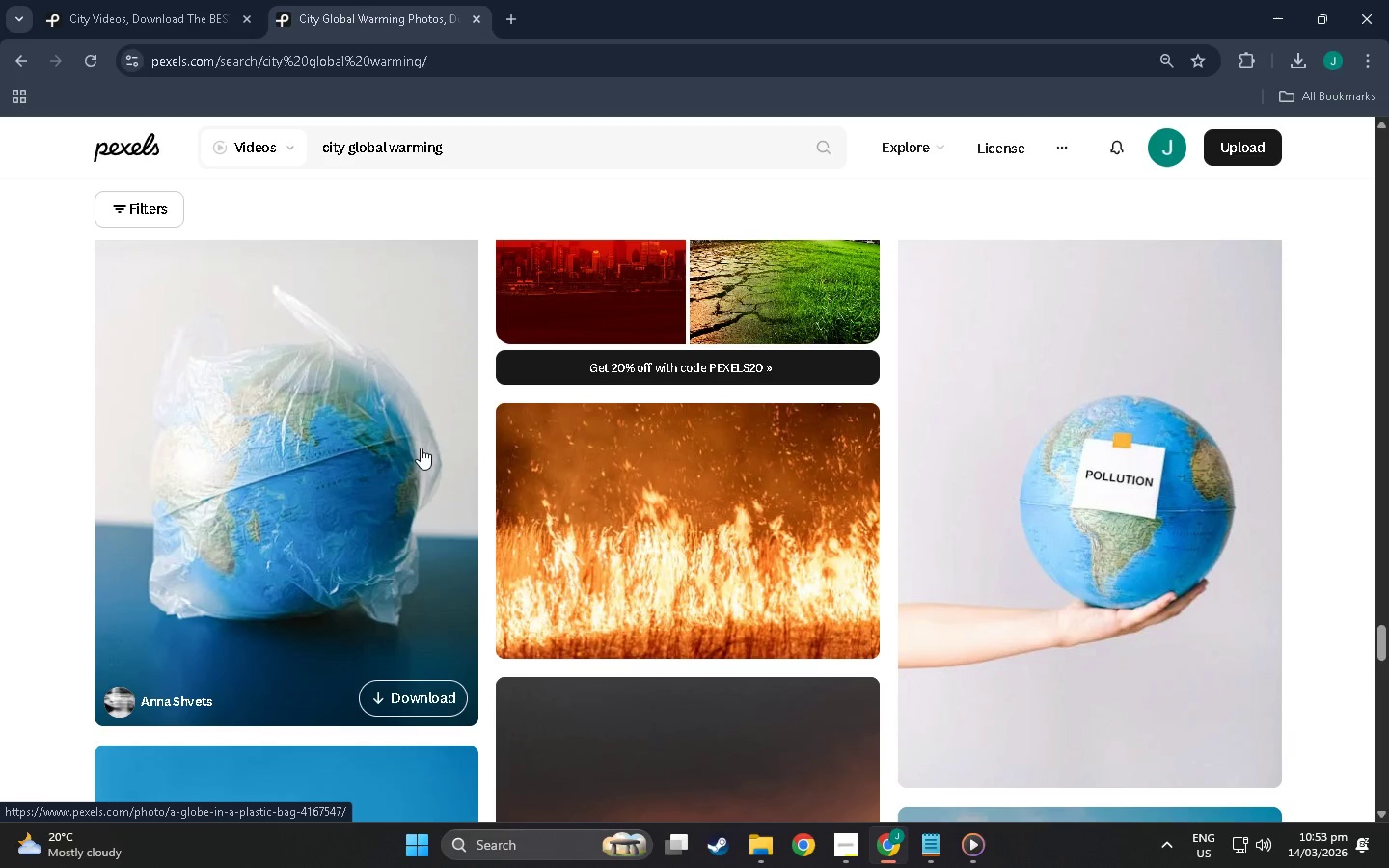 
scroll: coordinate [421, 448], scroll_direction: down, amount: 6.0
 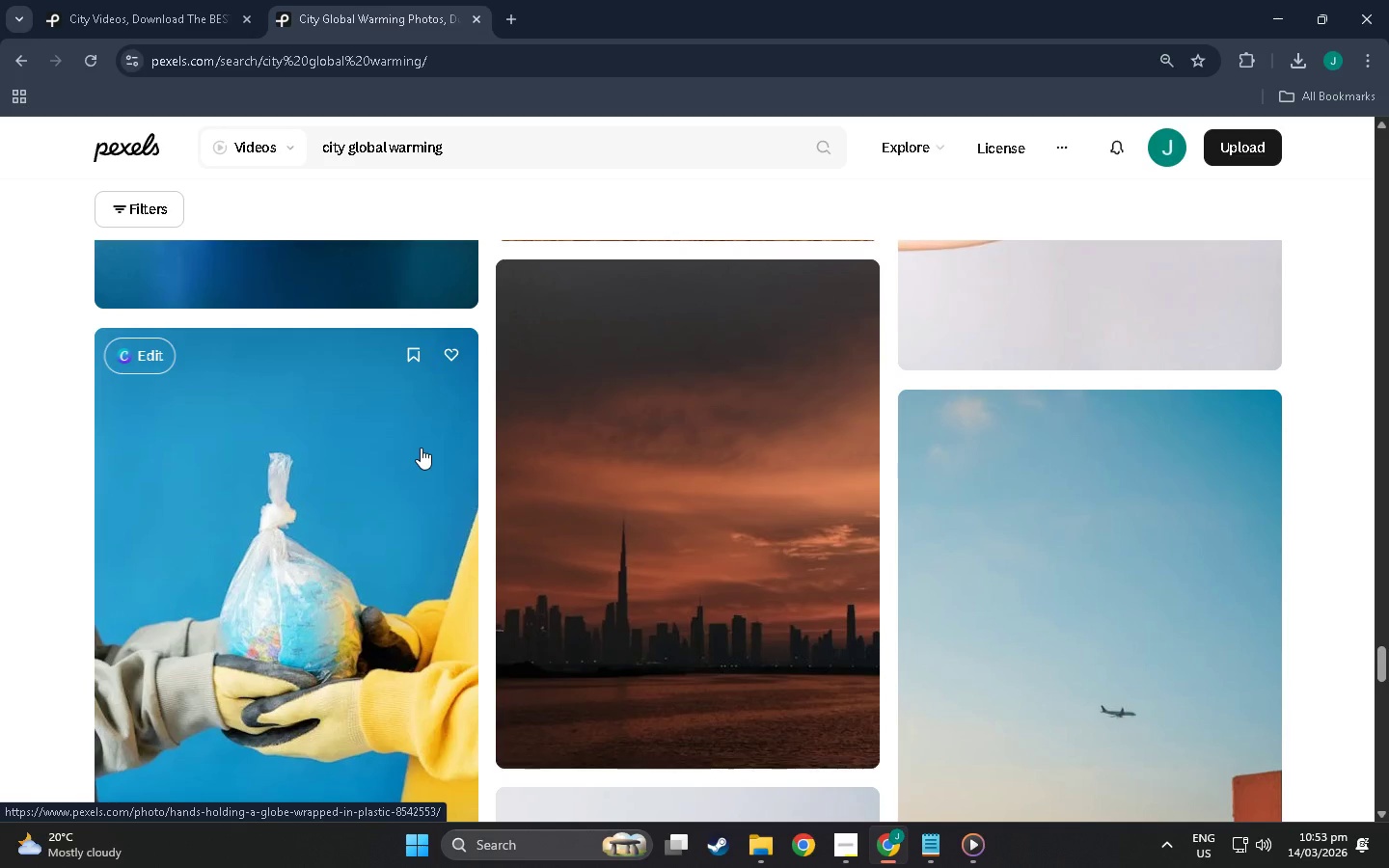 
scroll: coordinate [533, 461], scroll_direction: down, amount: 94.0
 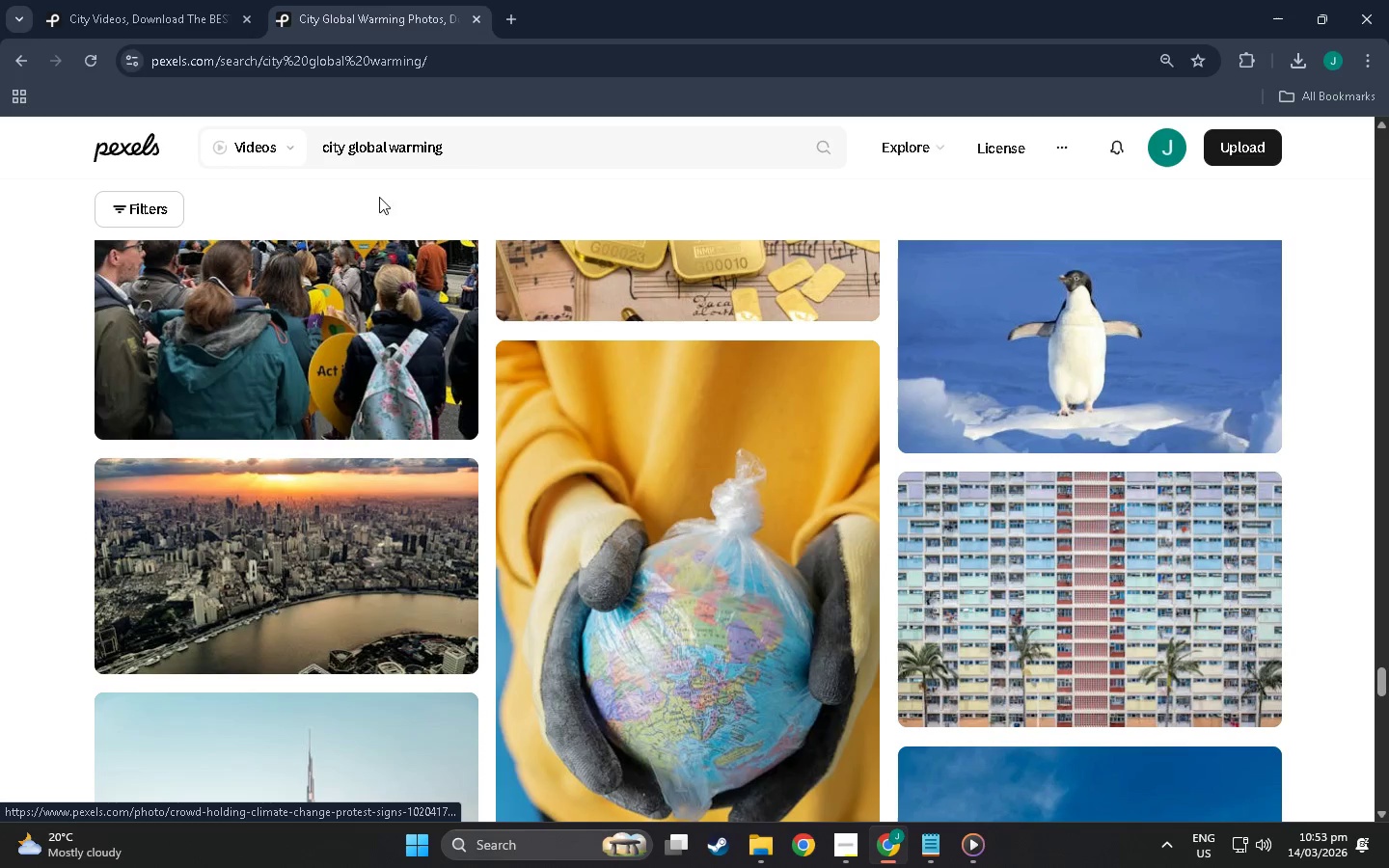 
left_click_drag(start_coordinate=[479, 152], to_coordinate=[87, 142])
 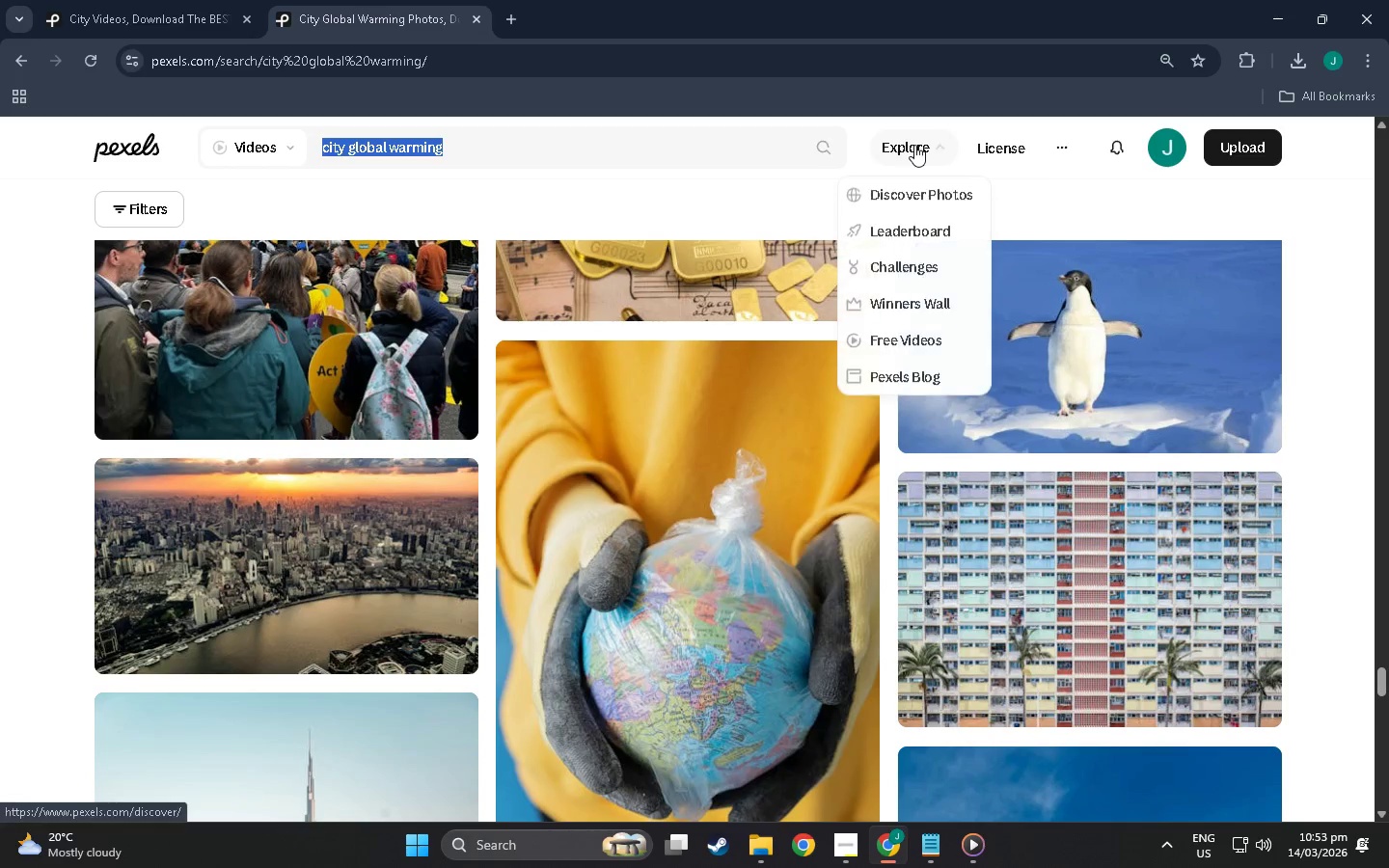 
type(trafficv)
key(Backspace)
 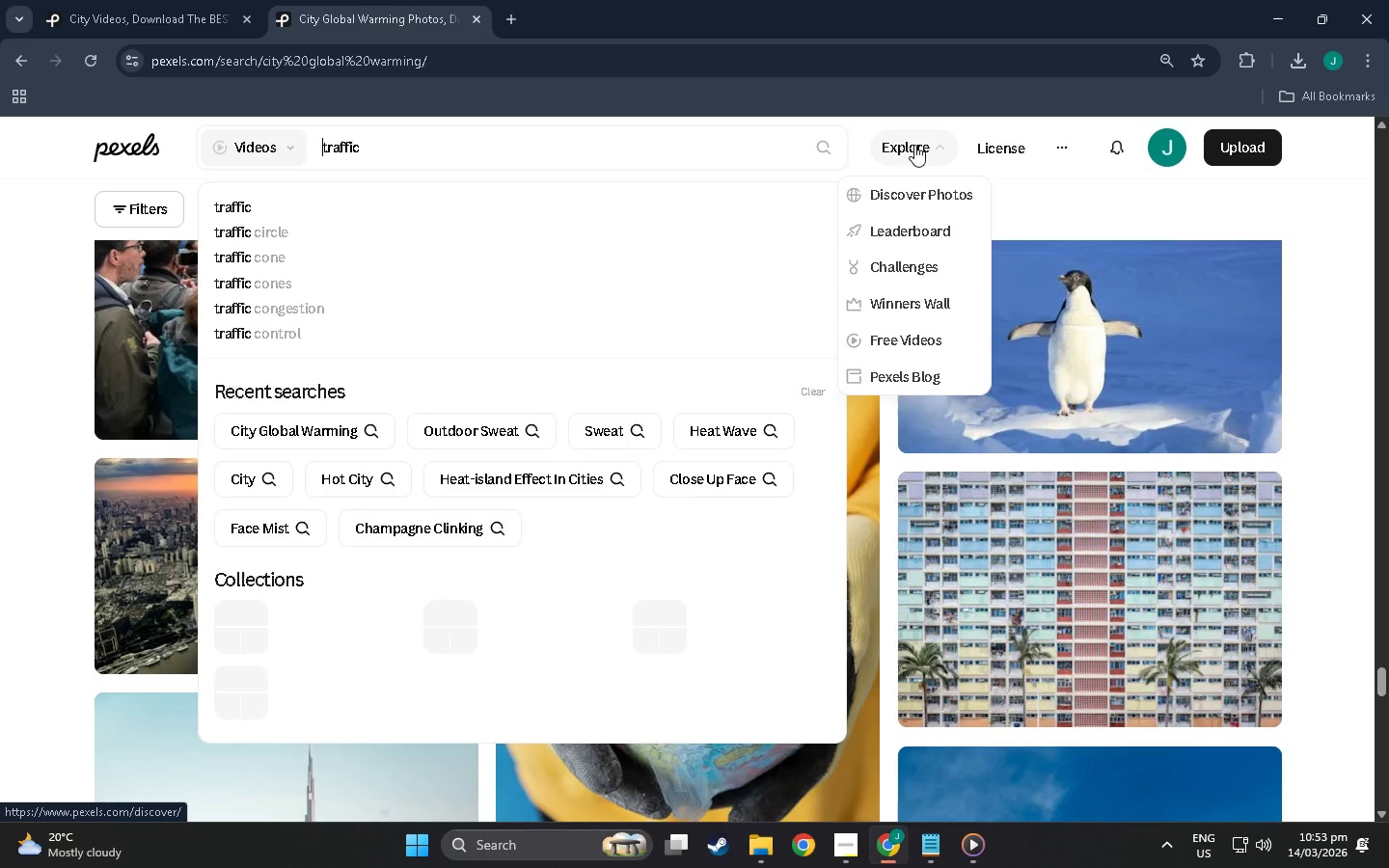 
key(ArrowUp)
 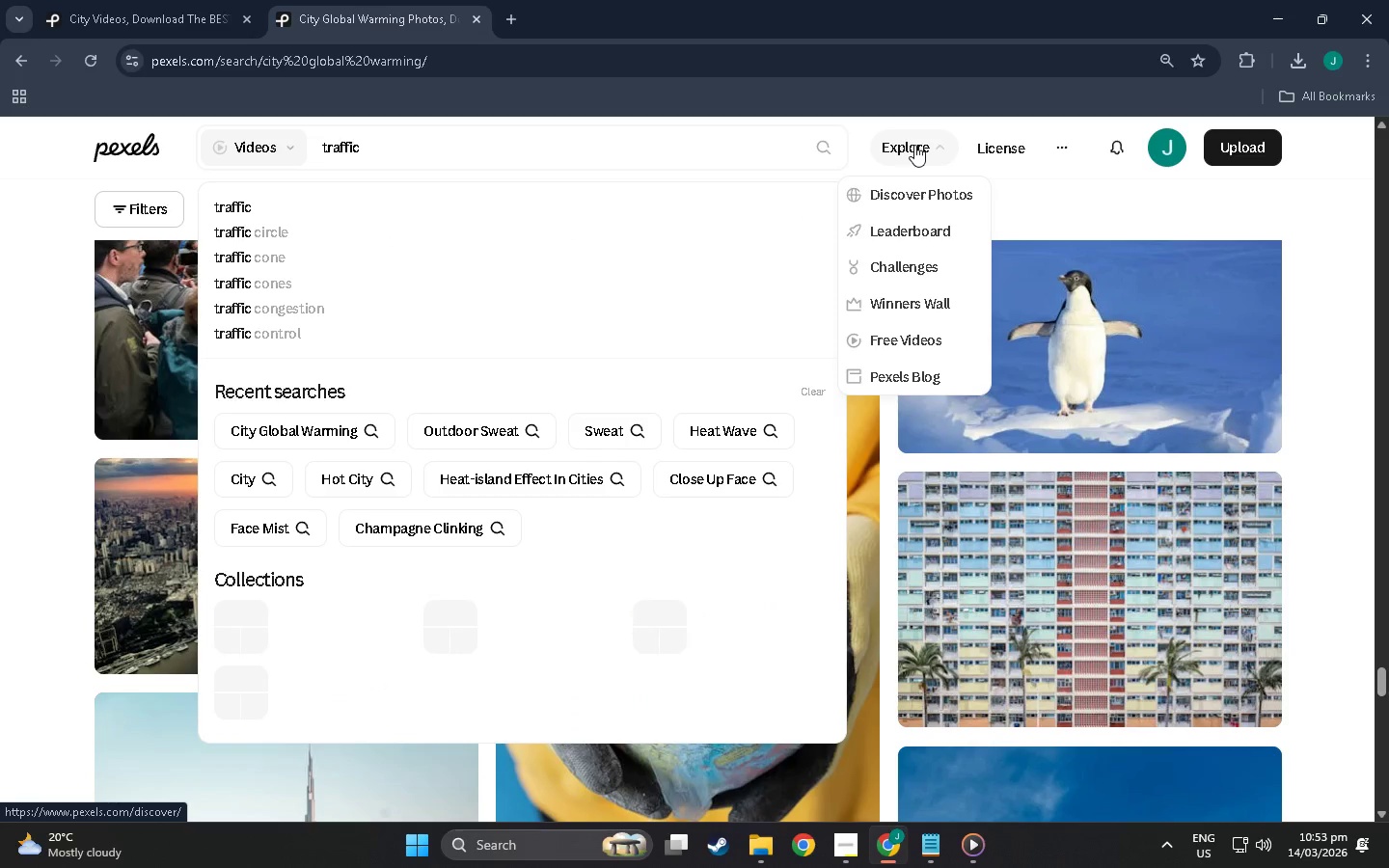 
key(Enter)
 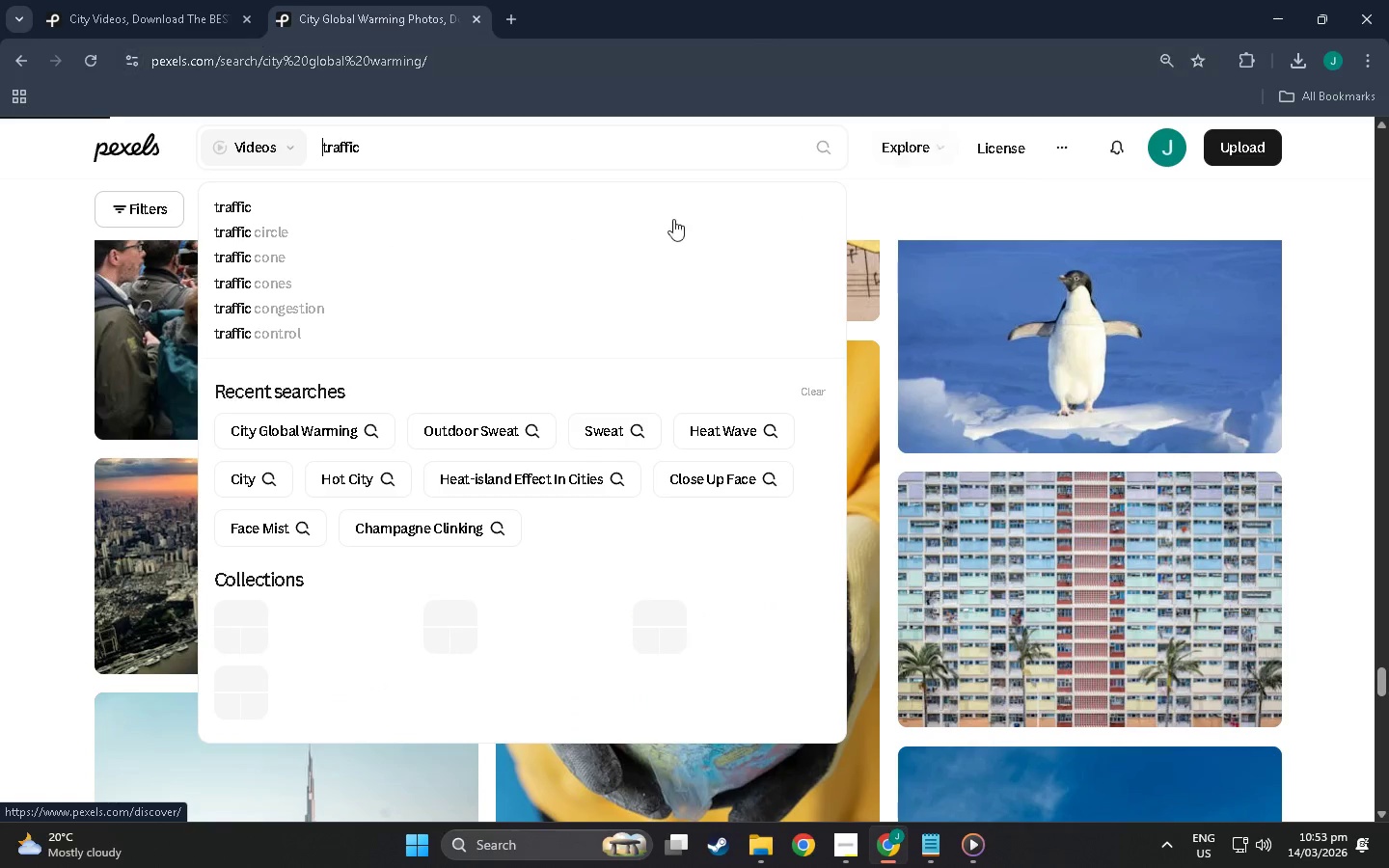 
scroll: coordinate [475, 503], scroll_direction: down, amount: 12.0
 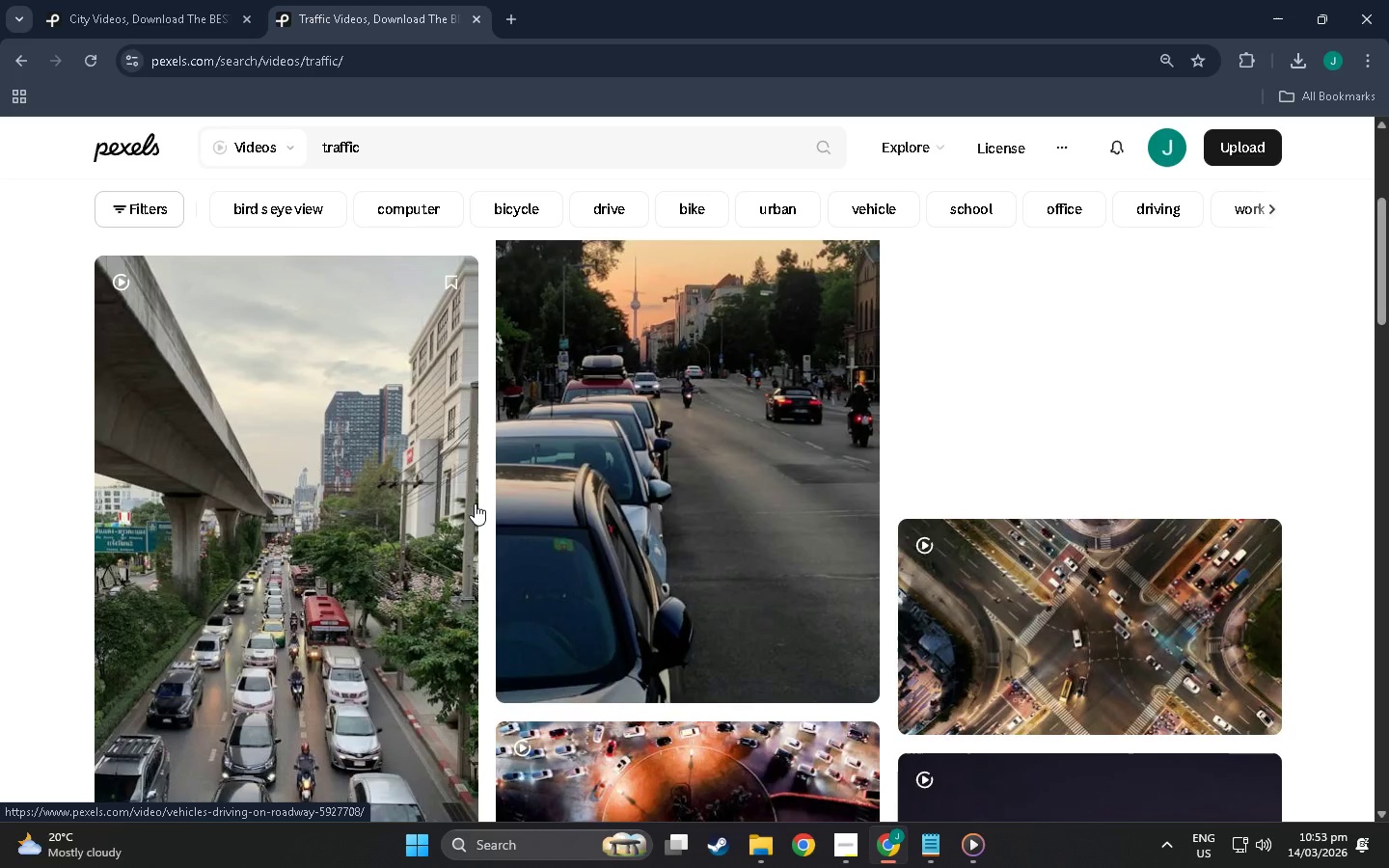 
scroll: coordinate [700, 555], scroll_direction: down, amount: 55.0
 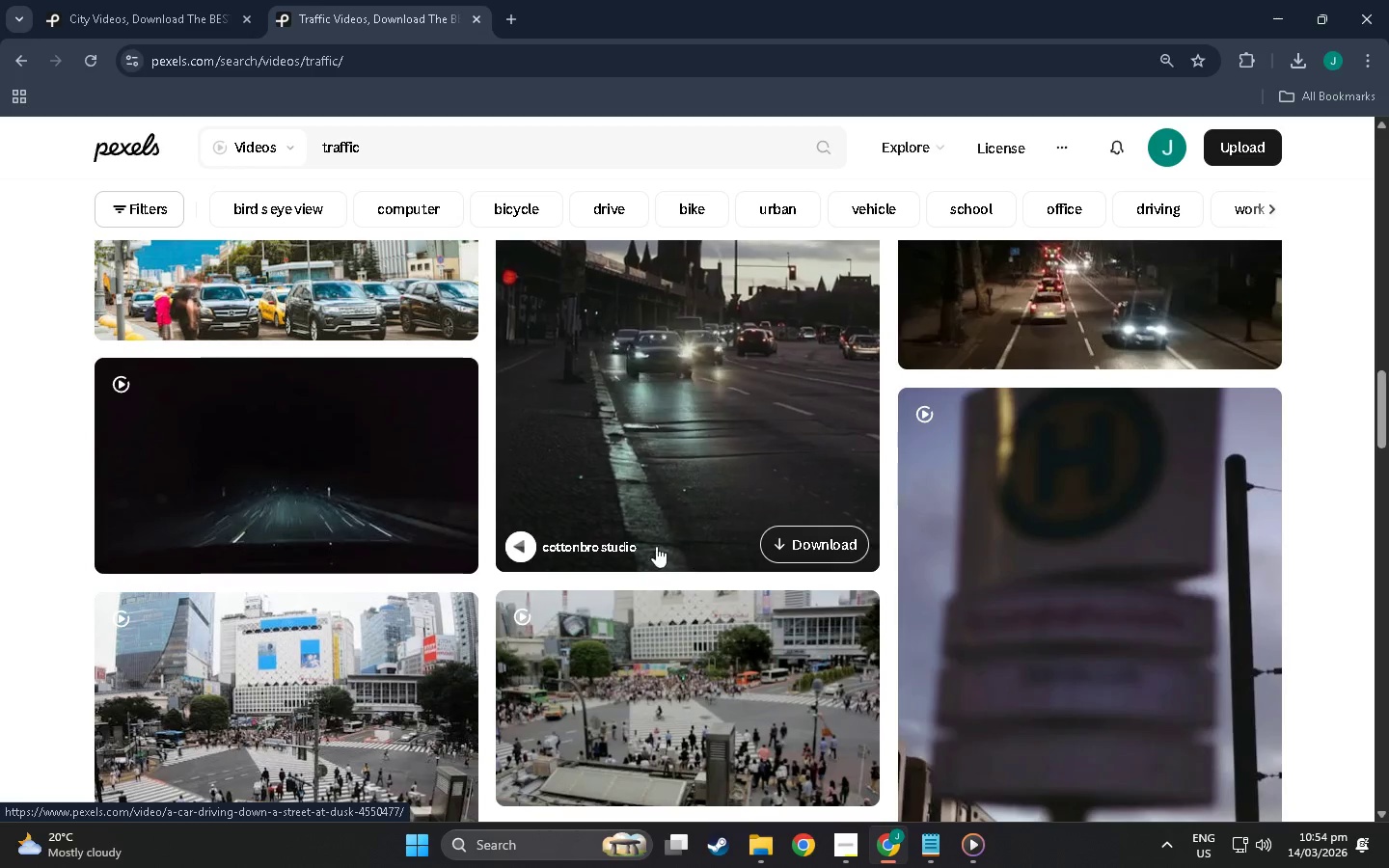 
scroll: coordinate [278, 352], scroll_direction: up, amount: 8.0
 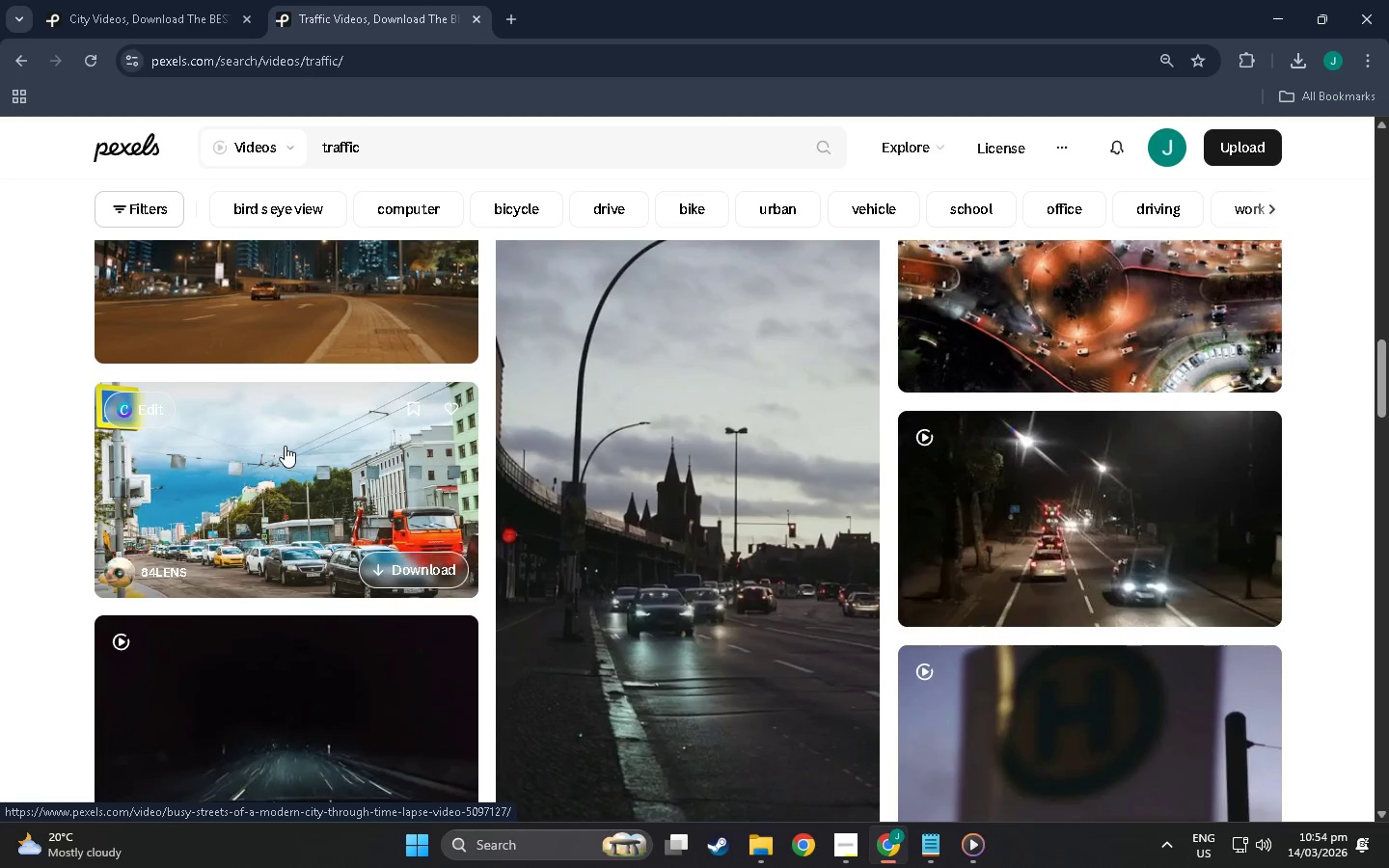 
scroll: coordinate [697, 844], scroll_direction: down, amount: 249.0
 